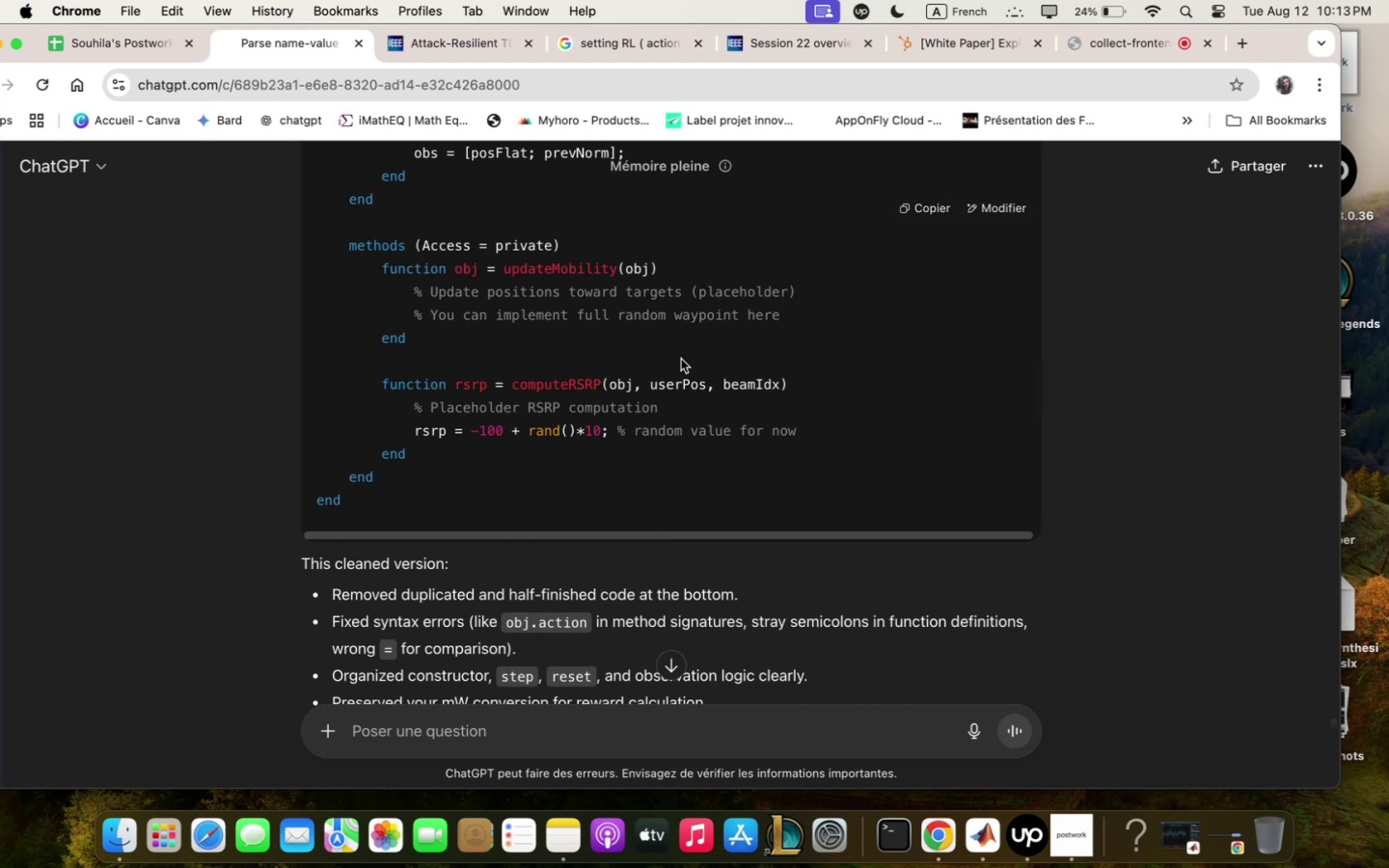 
scroll: coordinate [686, 381], scroll_direction: up, amount: 23.0
 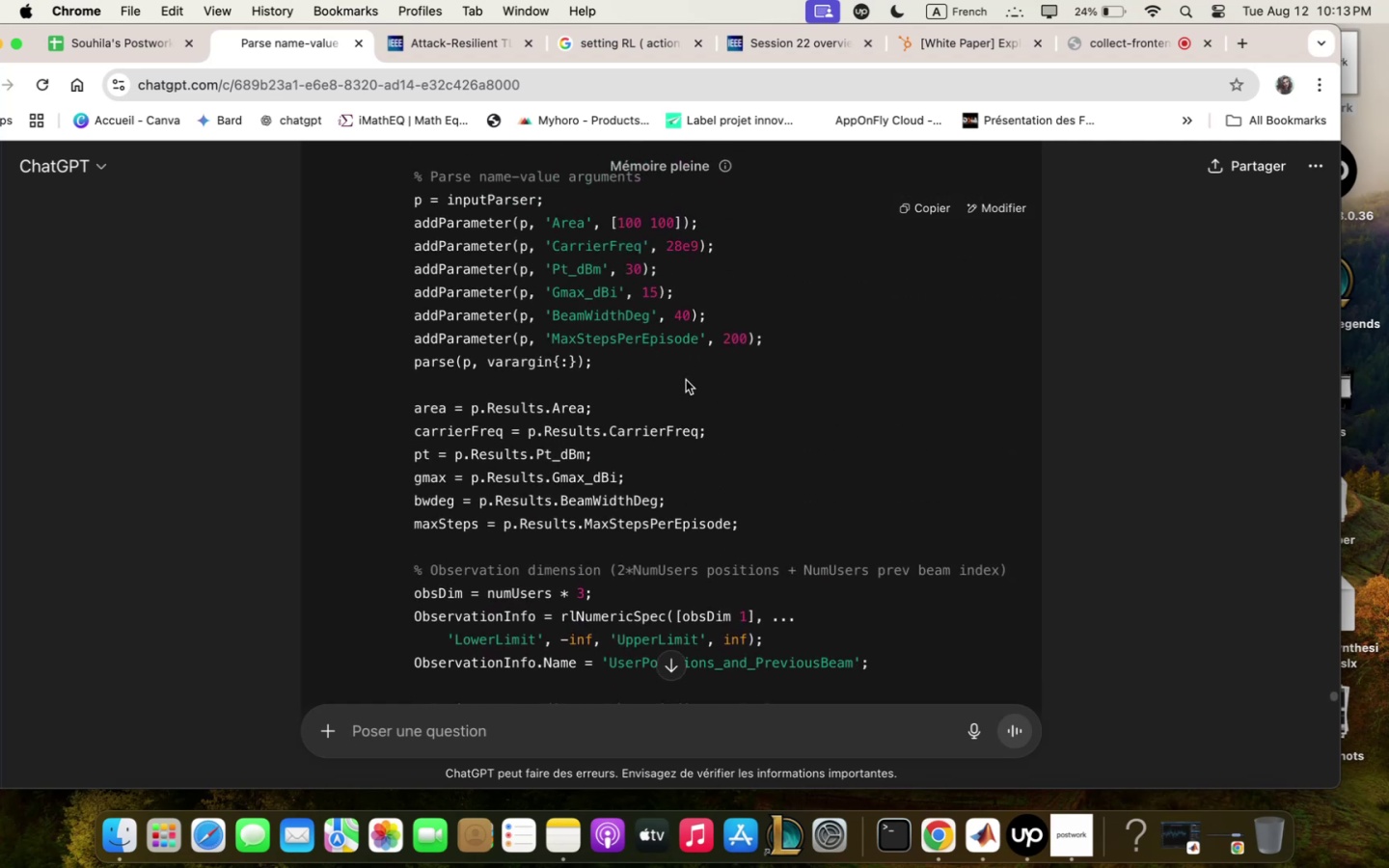 
scroll: coordinate [686, 379], scroll_direction: up, amount: 6.0
 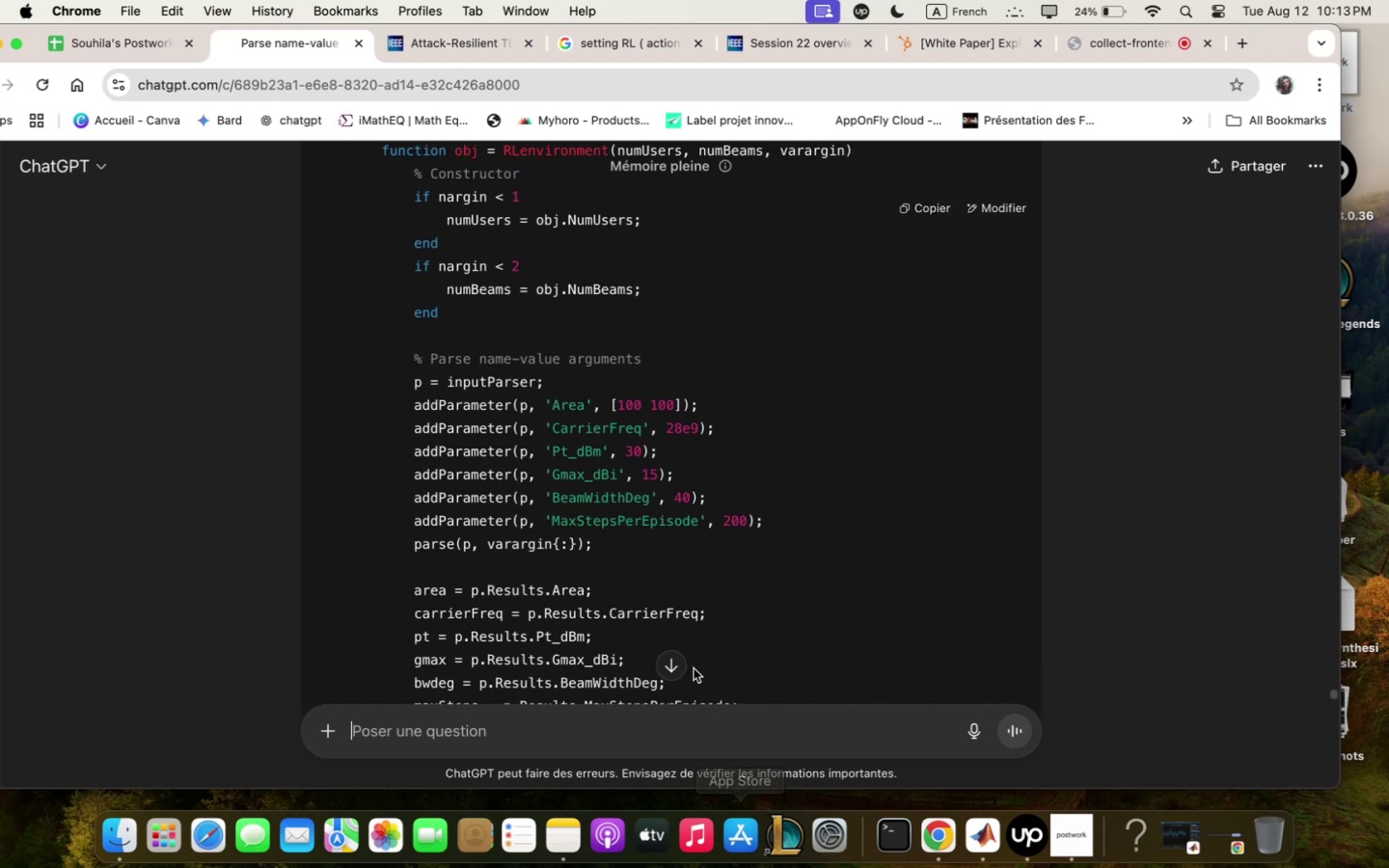 
left_click([687, 718])
 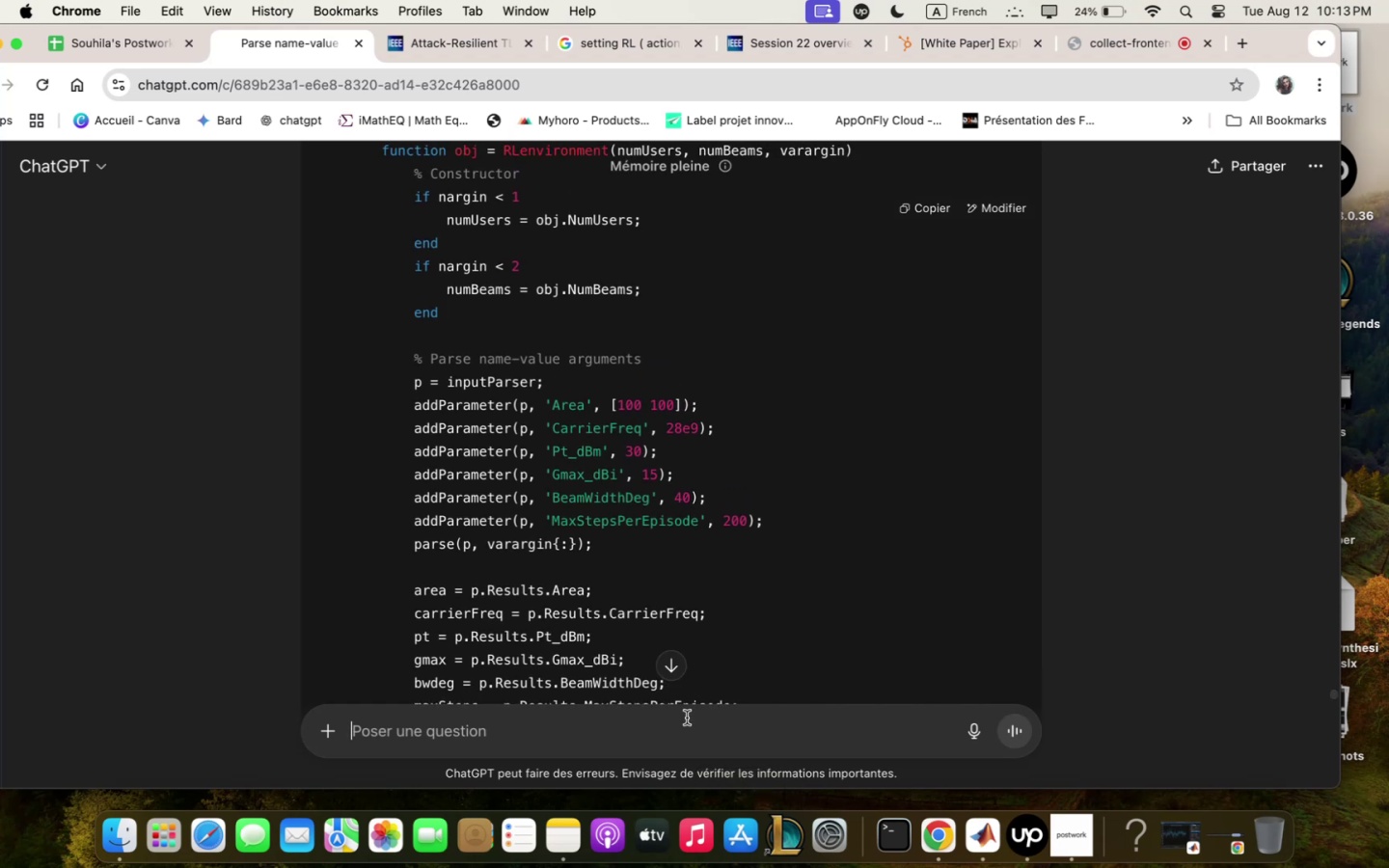 
type(dont chqnge things in ;y code just check d)
key(Backspace)
type(if lines)
key(Backspace)
key(Backspace)
key(Backspace)
key(Backspace)
key(Backspace)
type(theres so;)
key(Backspace)
key(Backspace)
key(Backspace)
type(qn irrelevqnt or doubled line or such)
 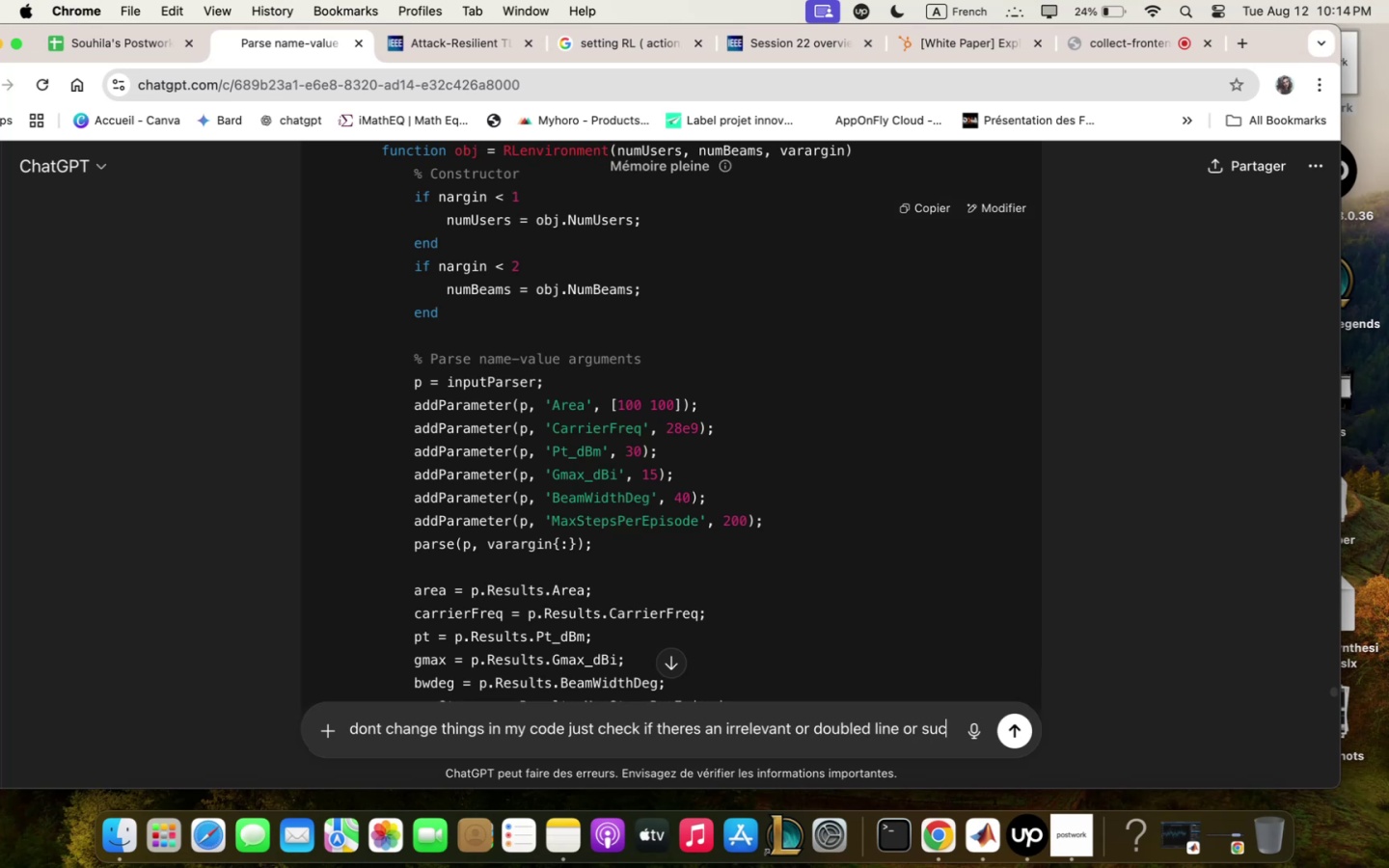 
key(Enter)
 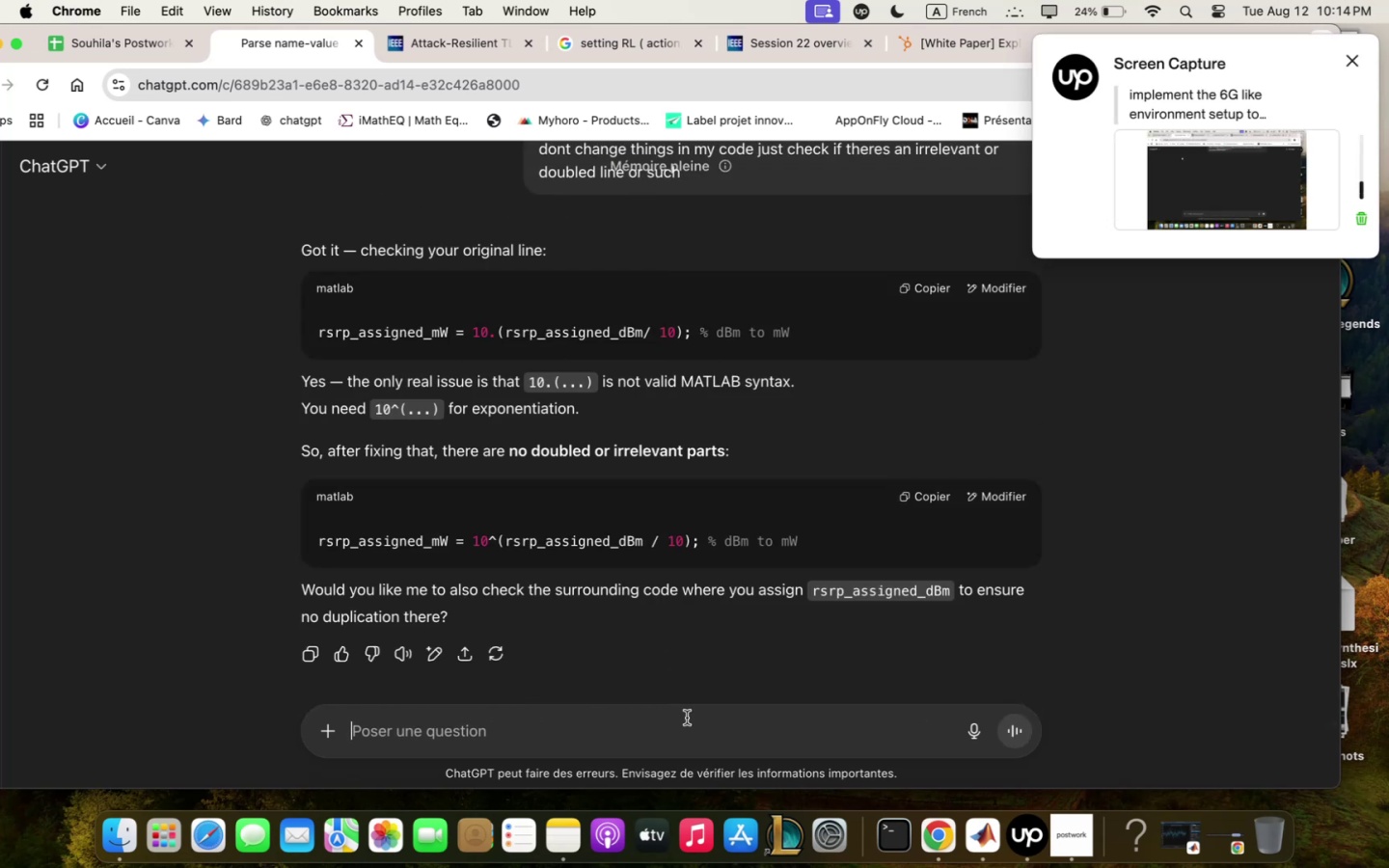 
wait(5.92)
 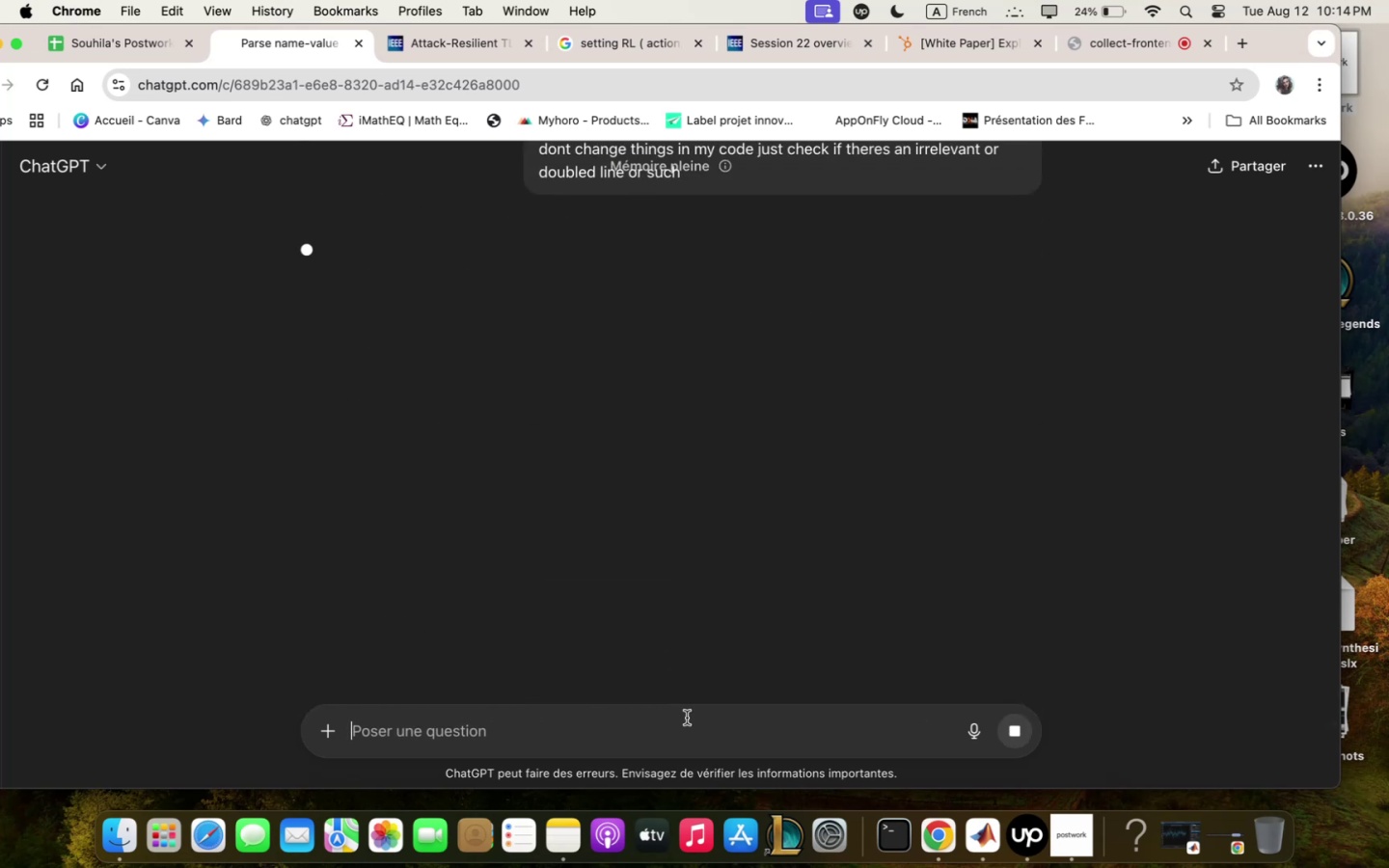 
type(give ;e full)
 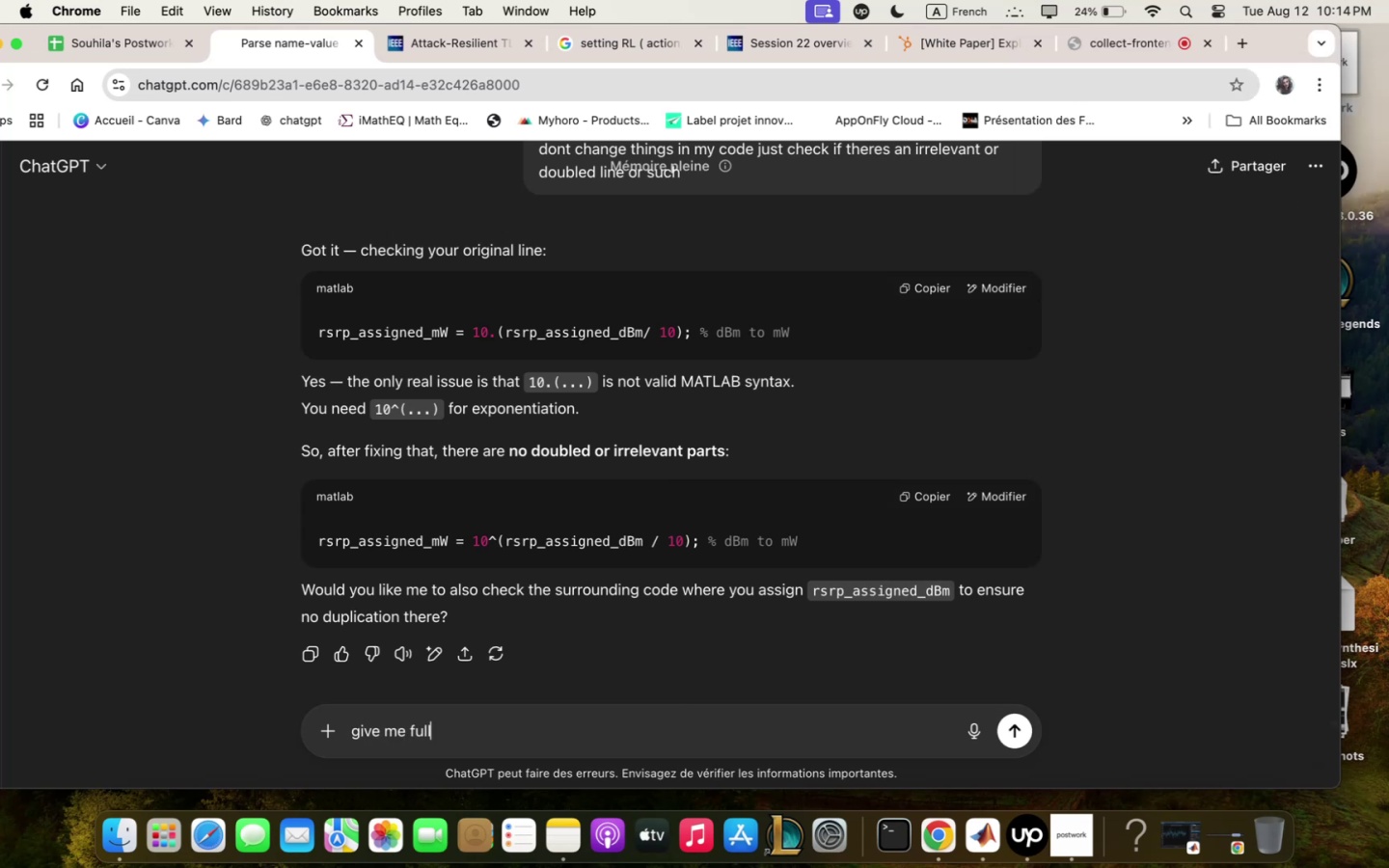 
scroll: coordinate [746, 405], scroll_direction: up, amount: 88.0
 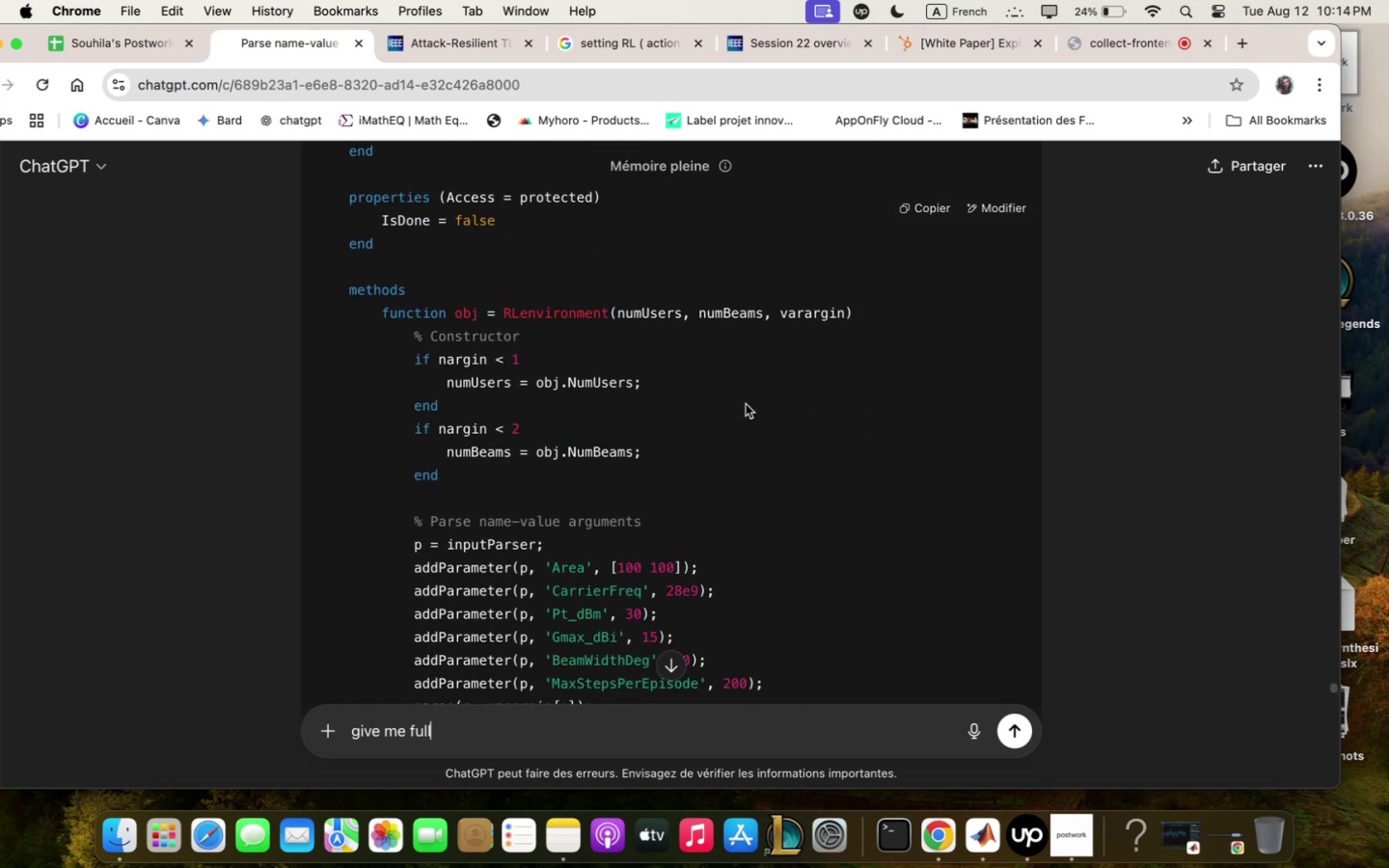 
scroll: coordinate [745, 397], scroll_direction: up, amount: 17.0
 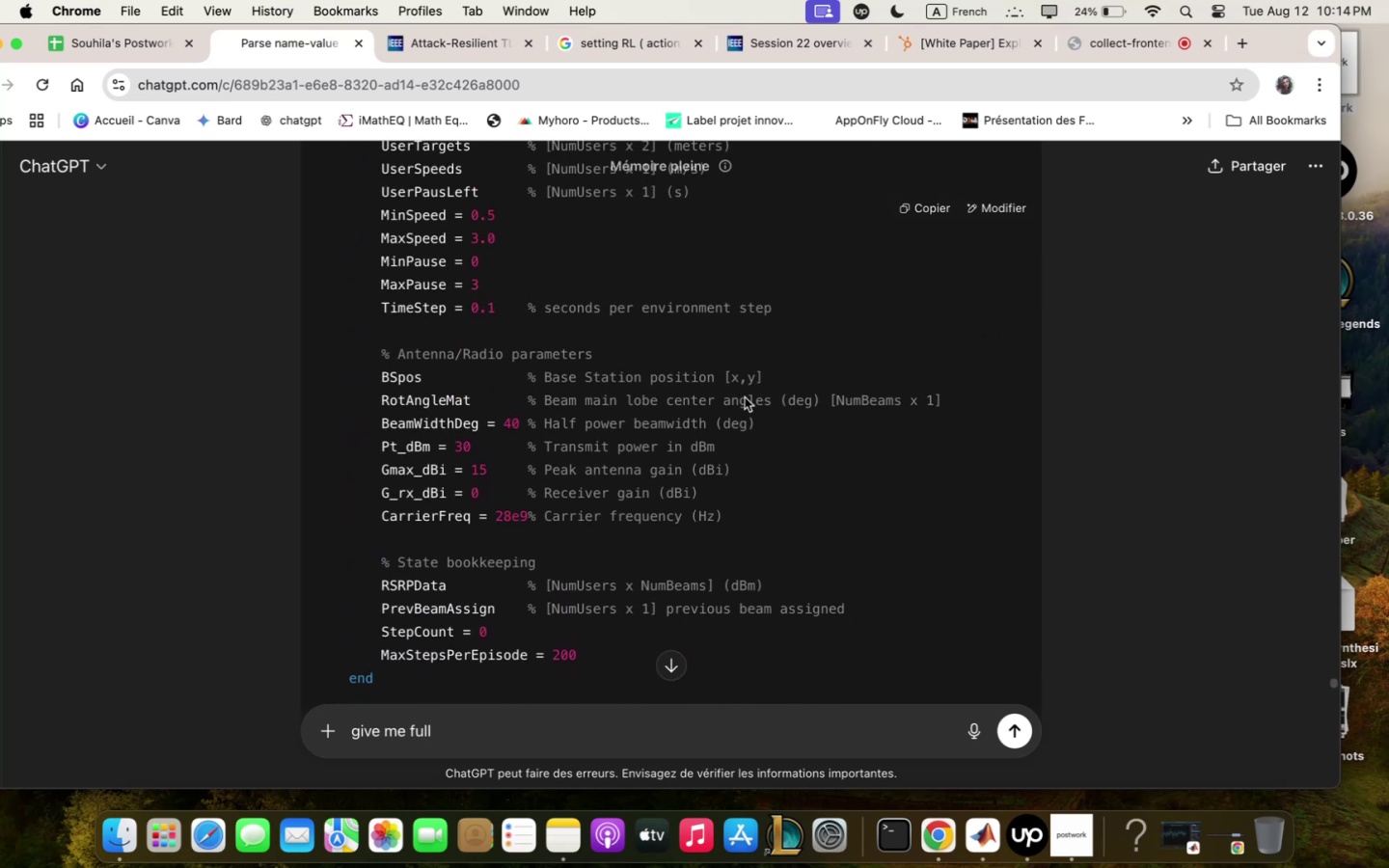 
scroll: coordinate [766, 381], scroll_direction: down, amount: 66.0
 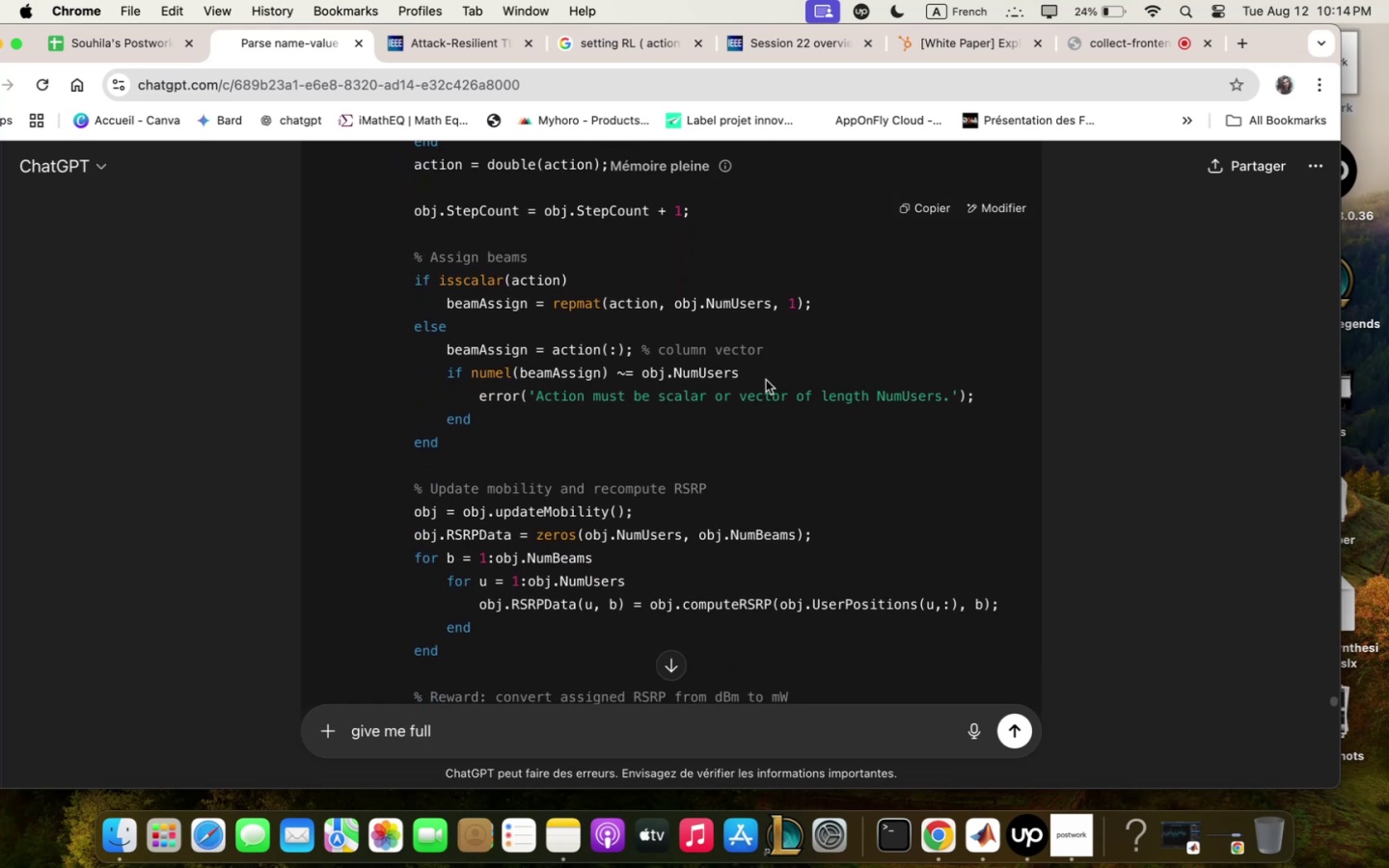 
scroll: coordinate [726, 512], scroll_direction: down, amount: 9.0
 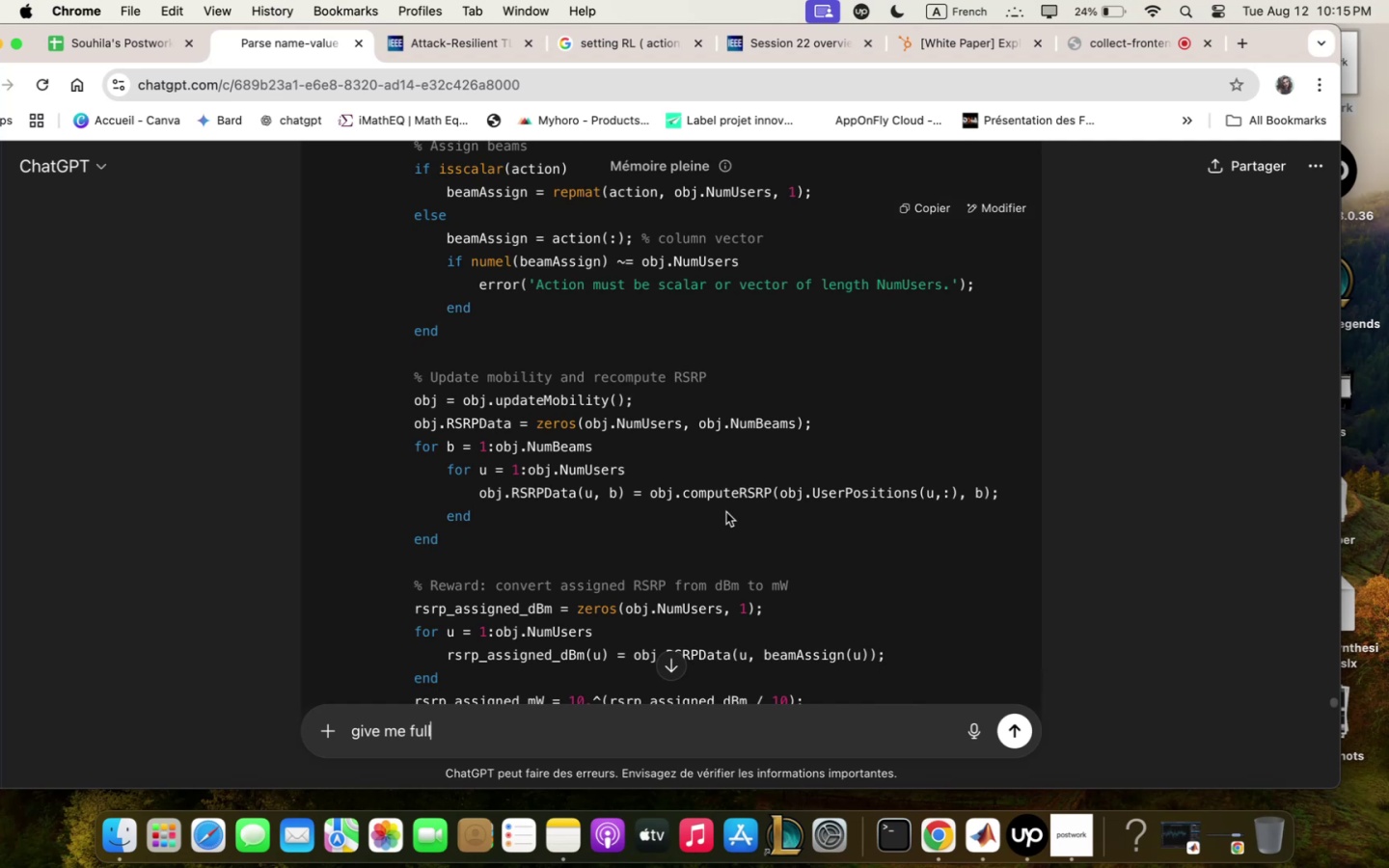 
wait(12.69)
 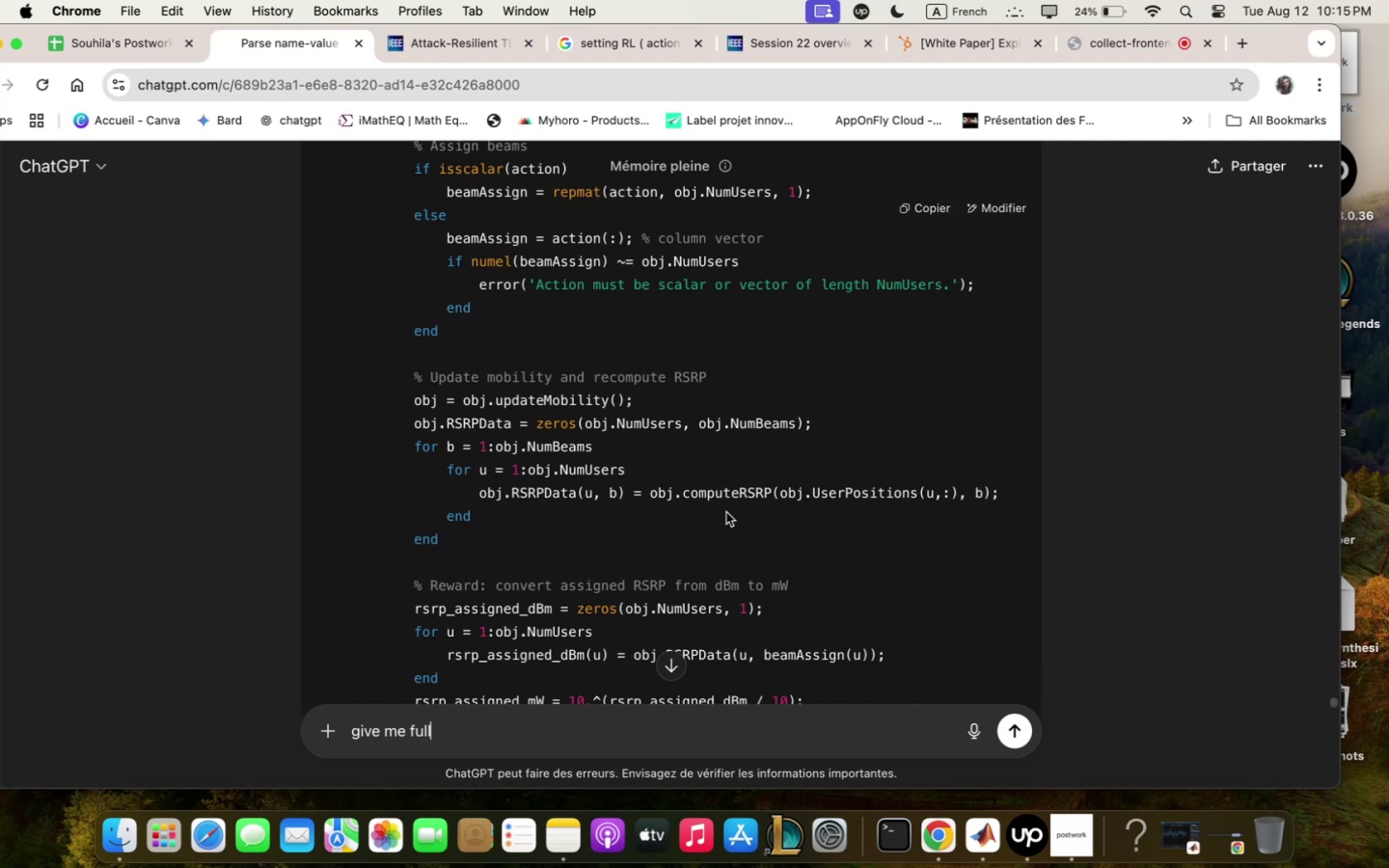 
scroll: coordinate [726, 512], scroll_direction: down, amount: 3.0
 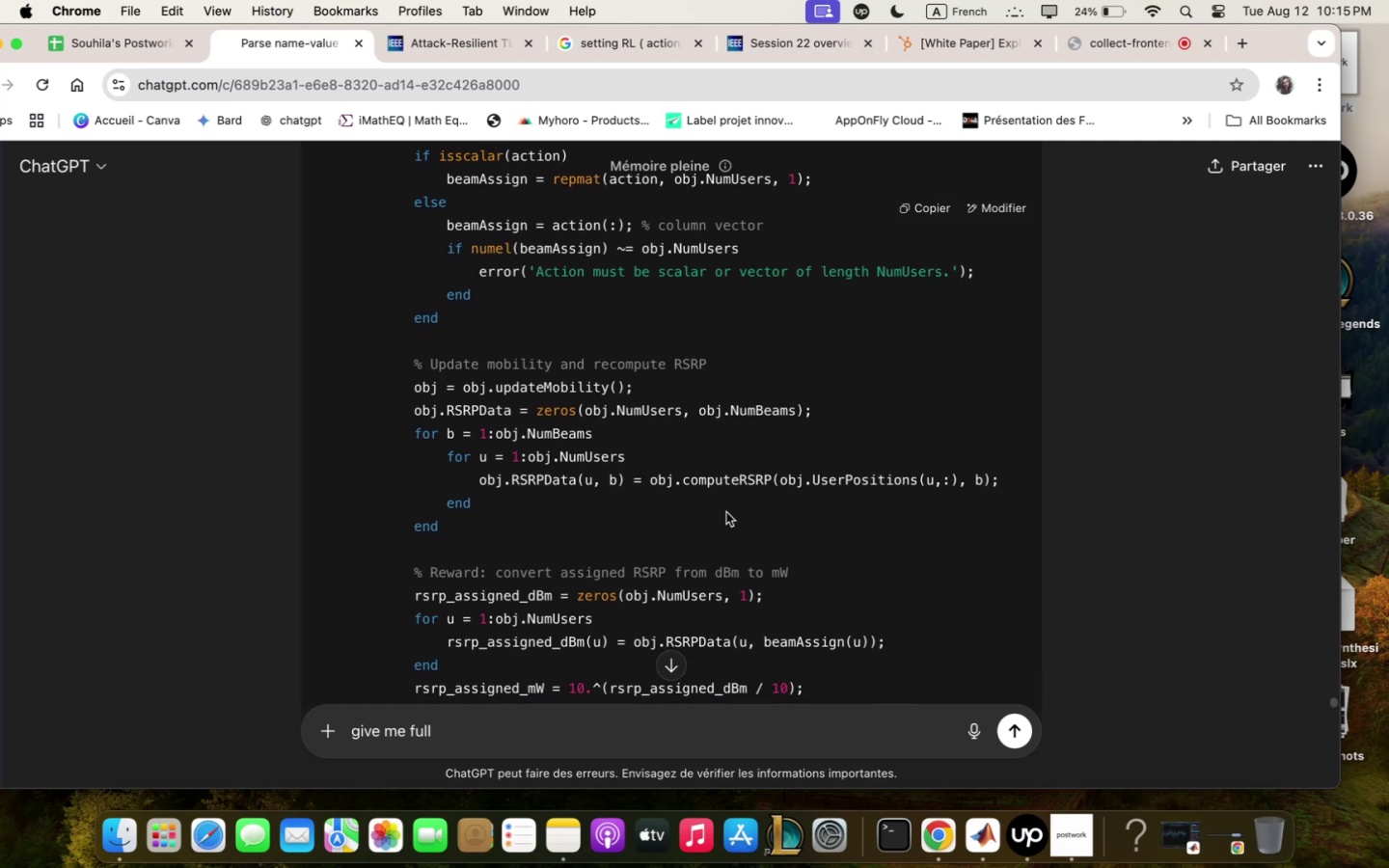 
wait(5.22)
 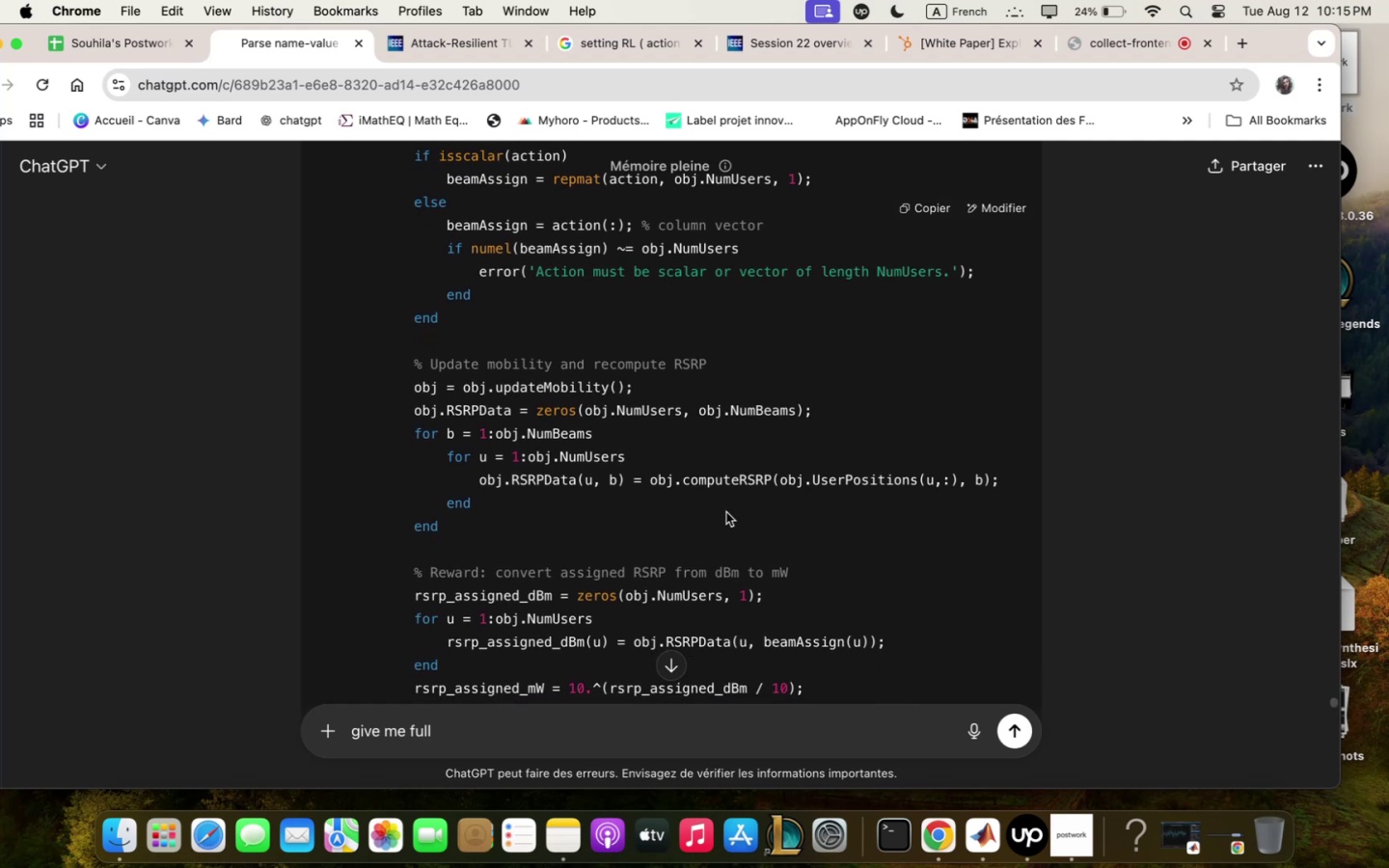 
scroll: coordinate [724, 512], scroll_direction: down, amount: 31.0
 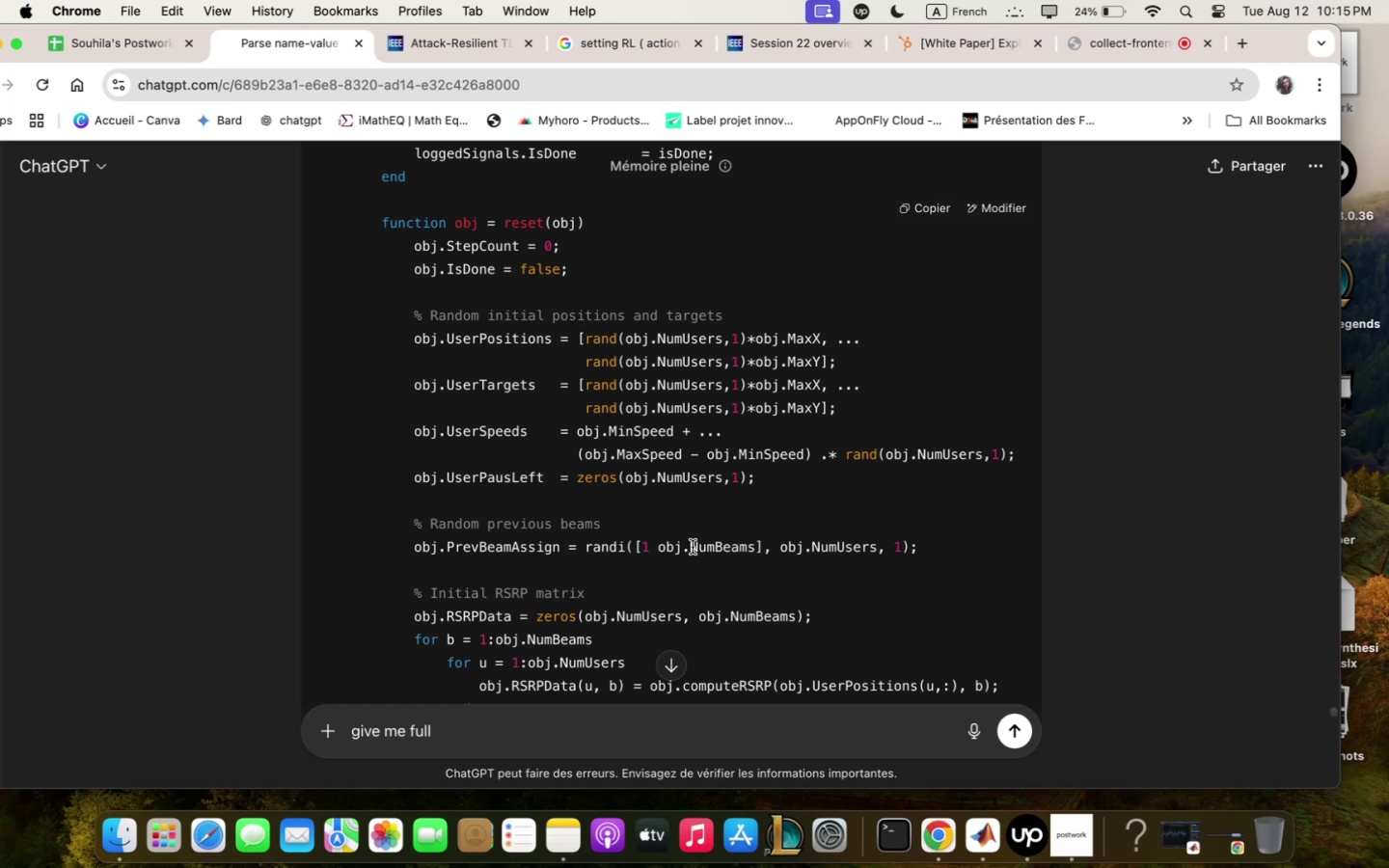 
wait(18.07)
 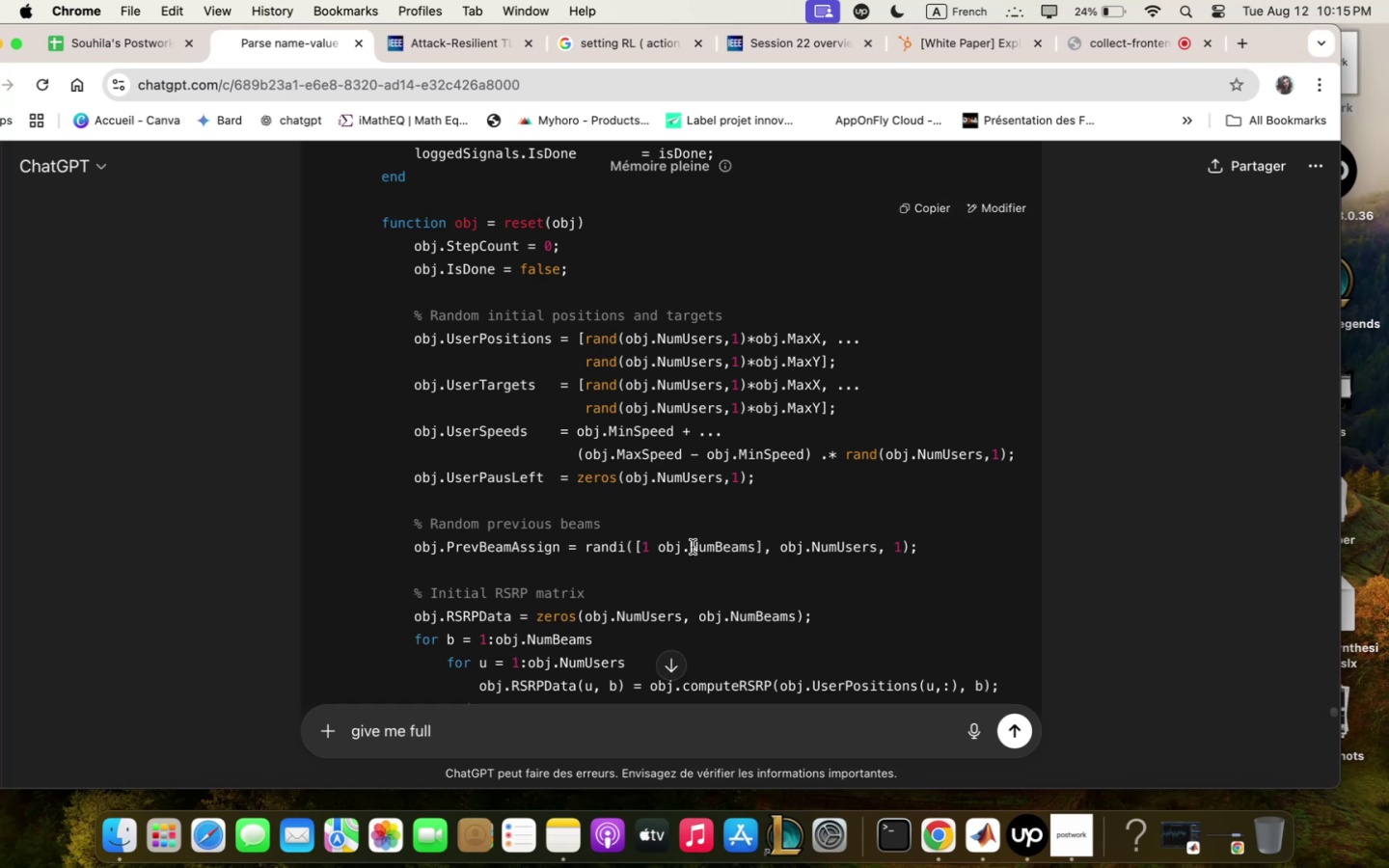 
left_click([975, 858])
 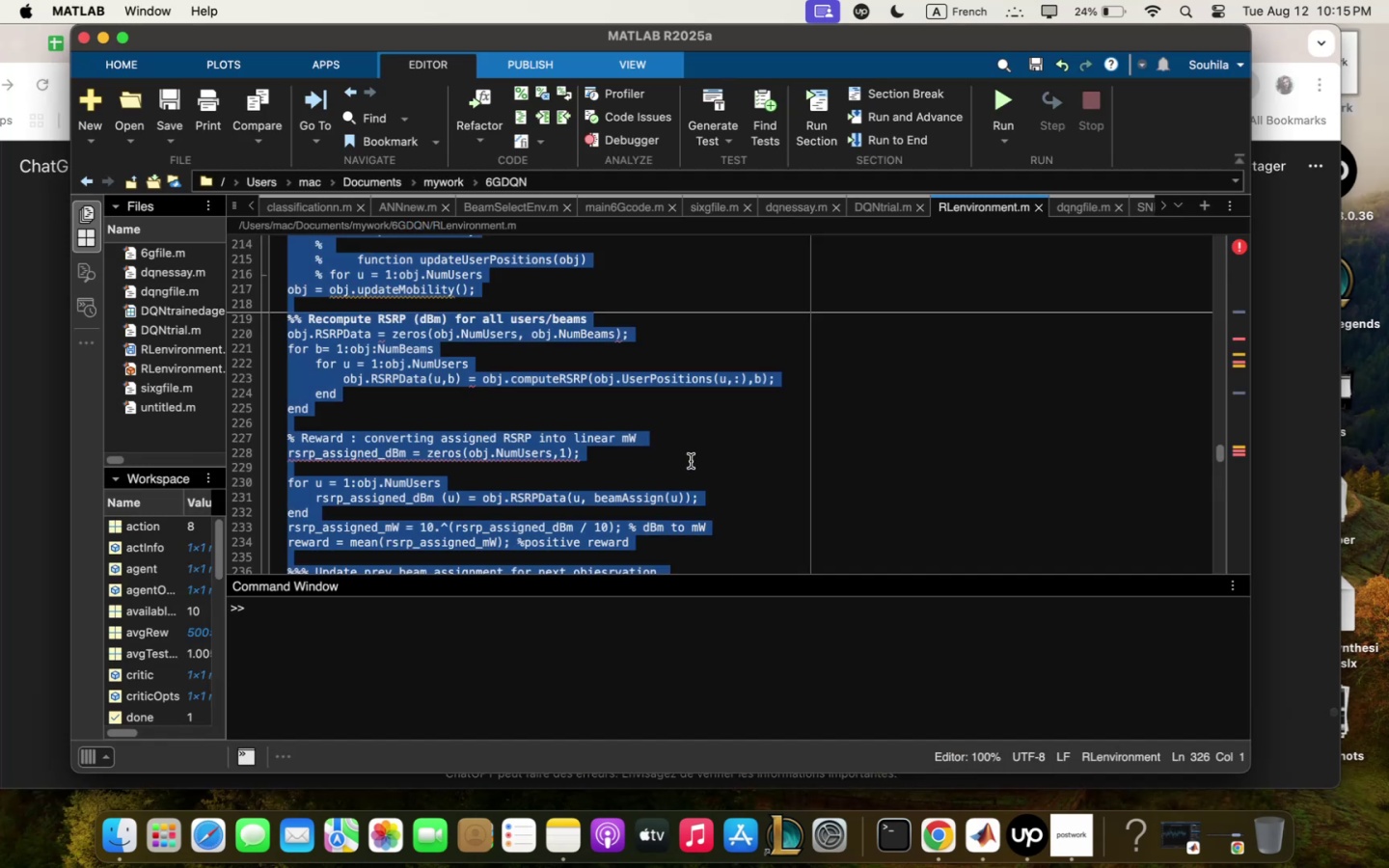 
scroll: coordinate [692, 463], scroll_direction: up, amount: 151.0
 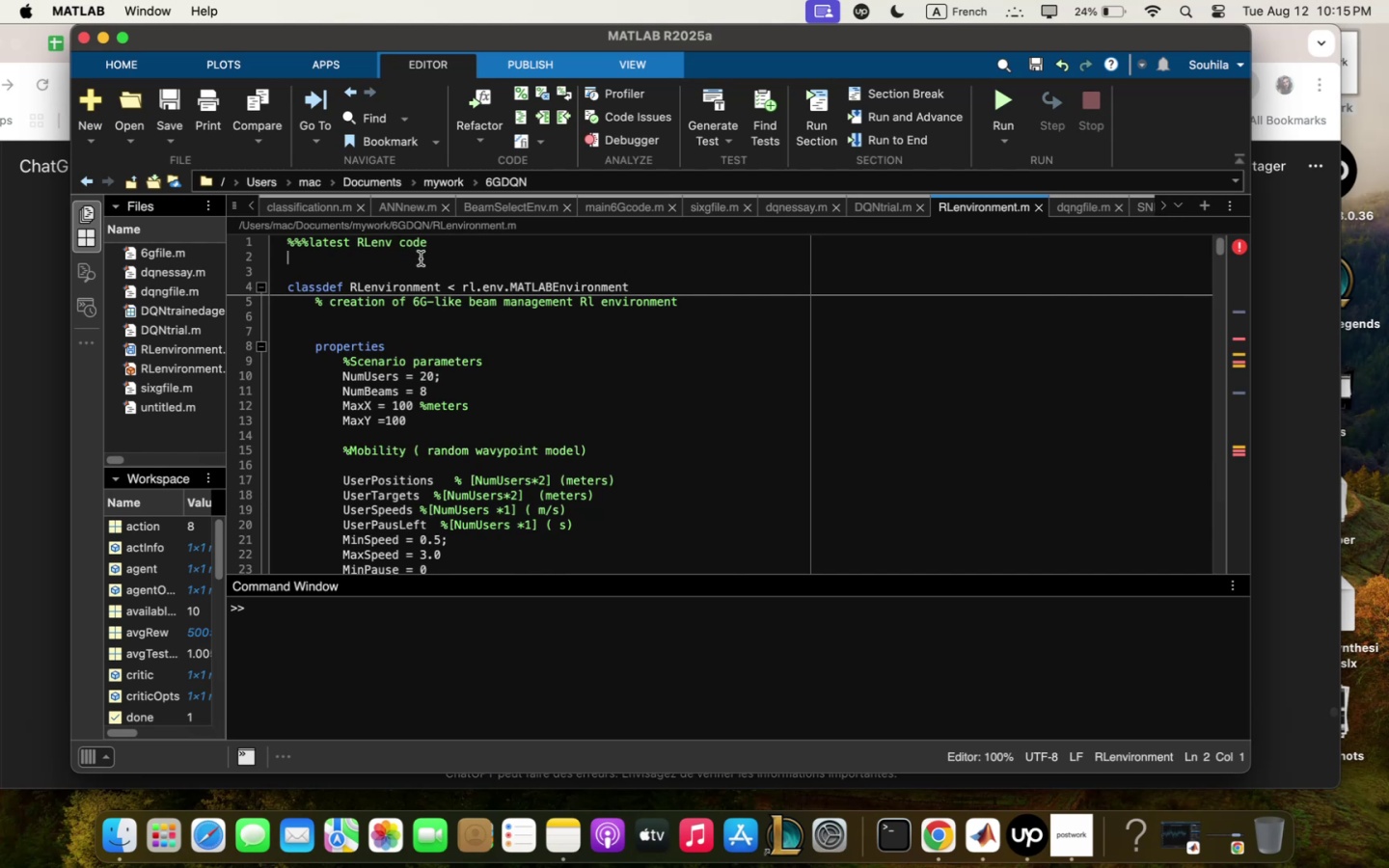 
type(    "t)
key(Backspace)
type(revision of zhqts done so fqr)
 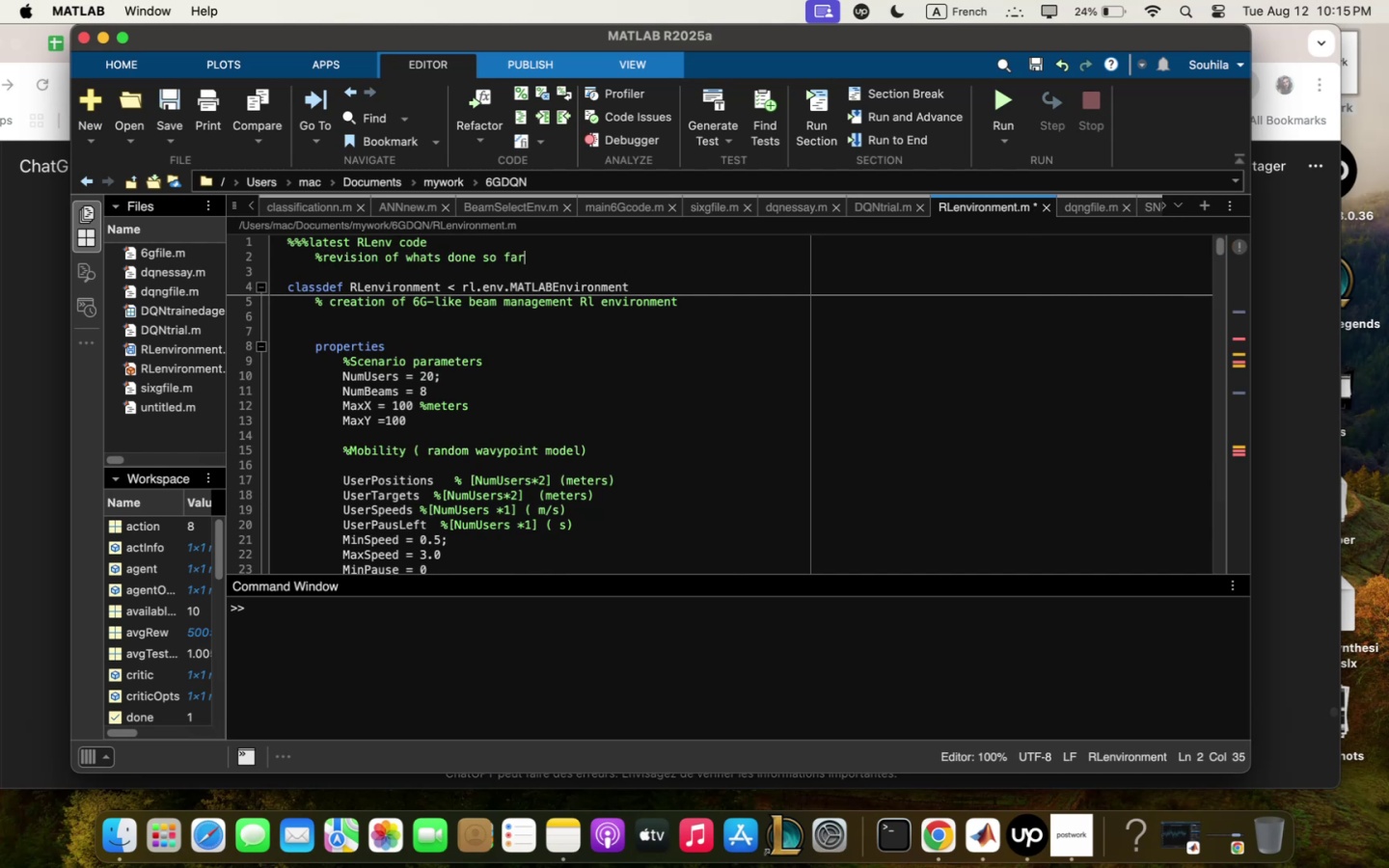 
scroll: coordinate [582, 474], scroll_direction: down, amount: 2.0
 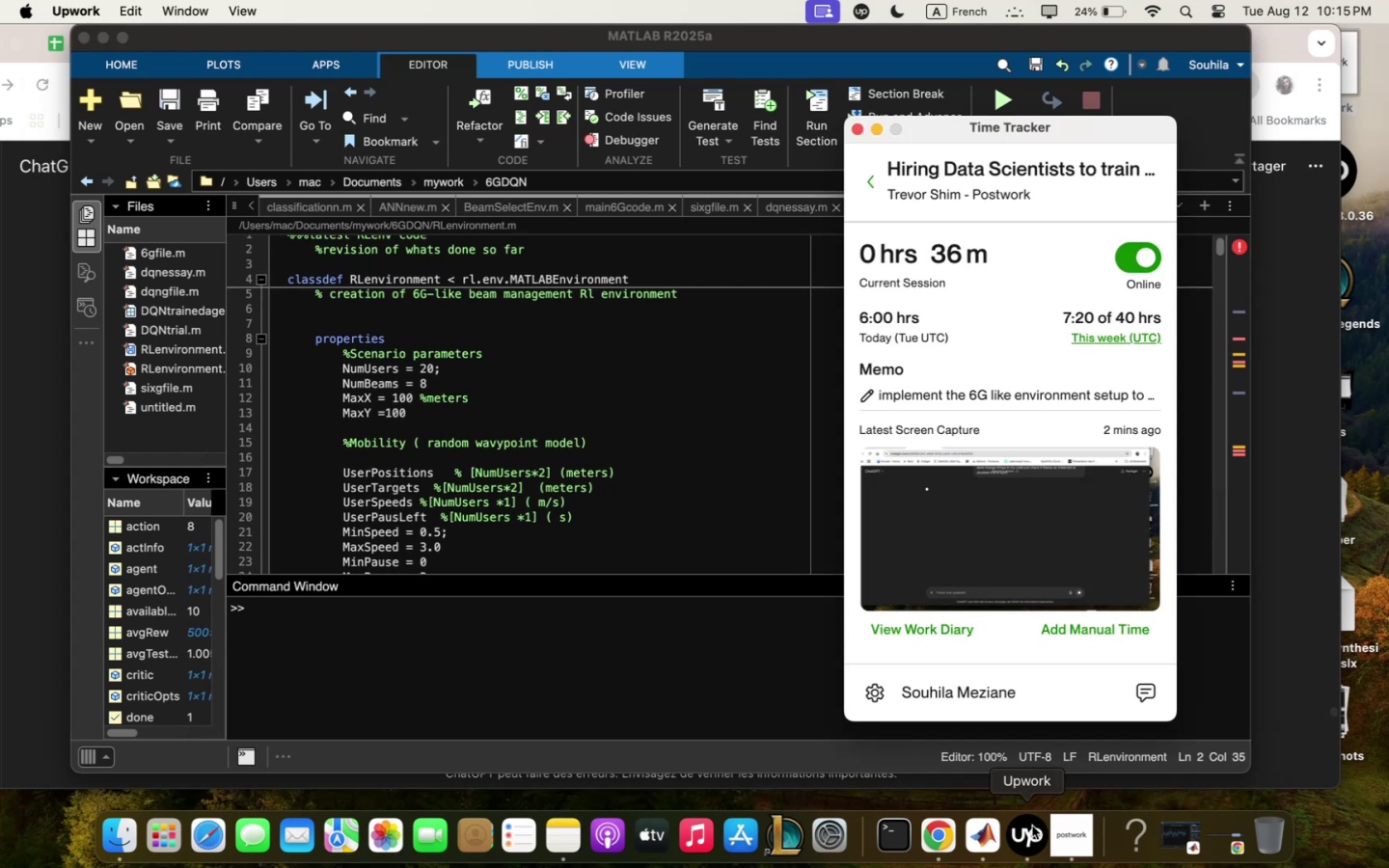 
wait(5.49)
 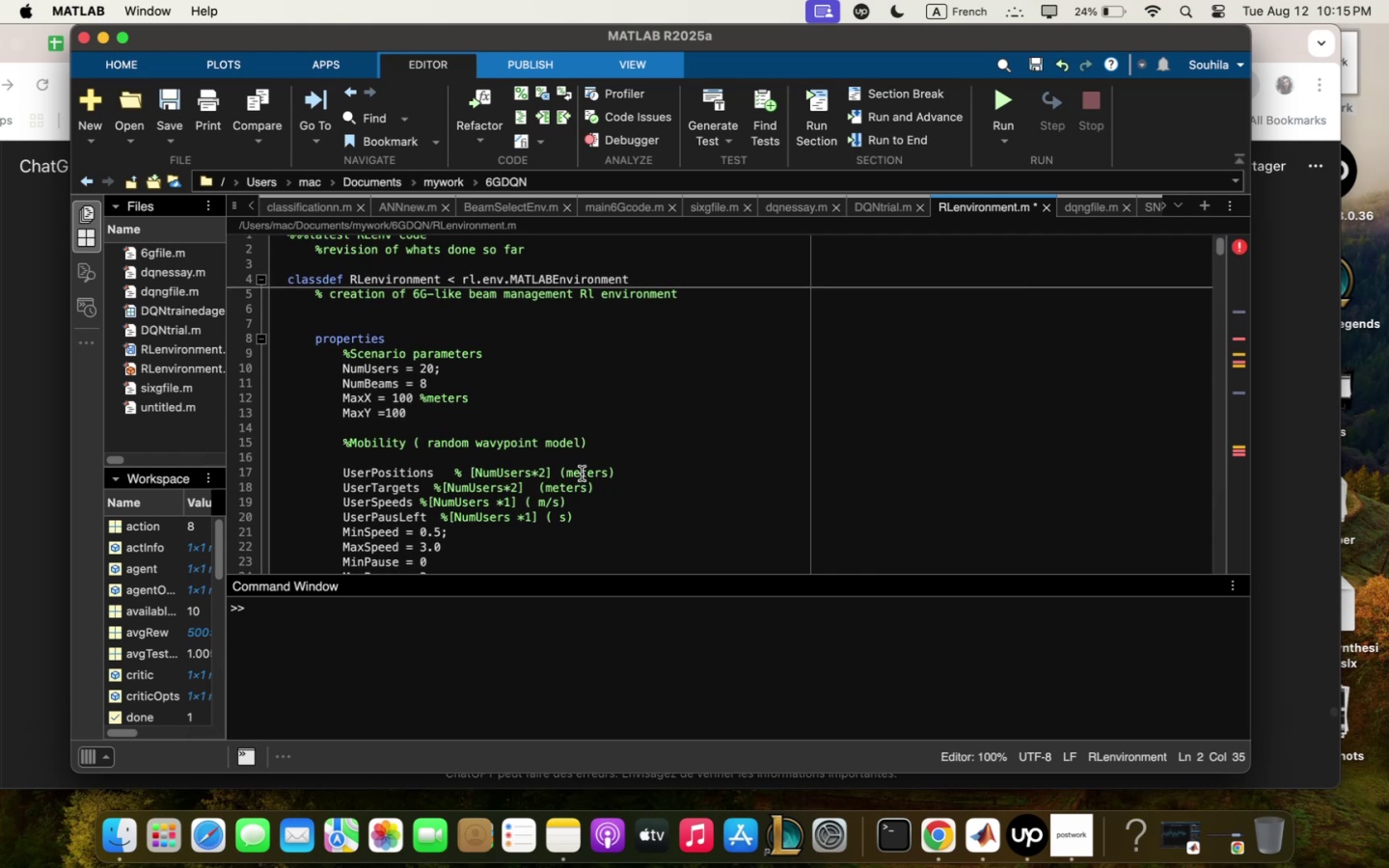 
left_click([628, 365])
 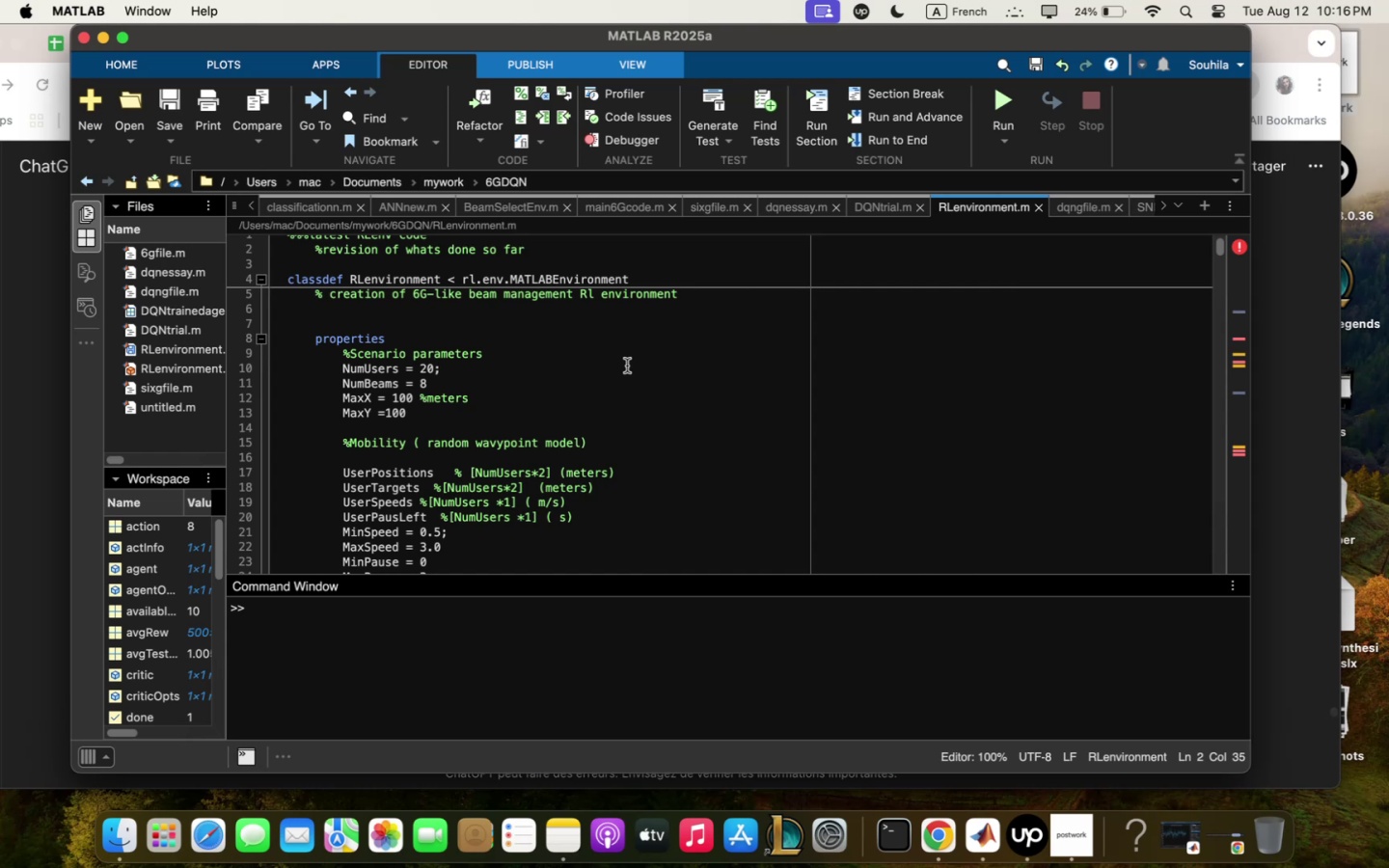 
wait(40.92)
 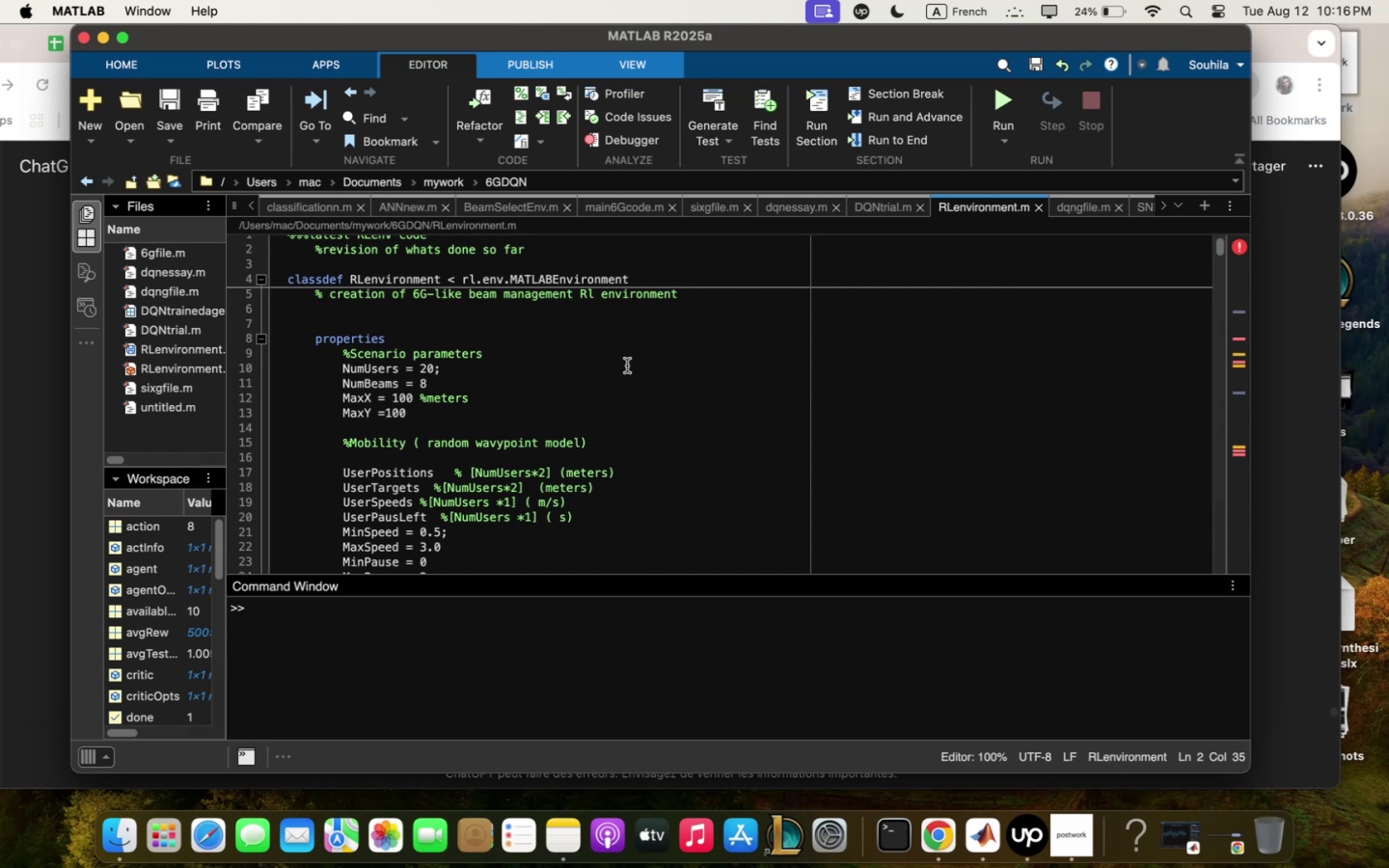 
scroll: coordinate [747, 406], scroll_direction: down, amount: 4.0
 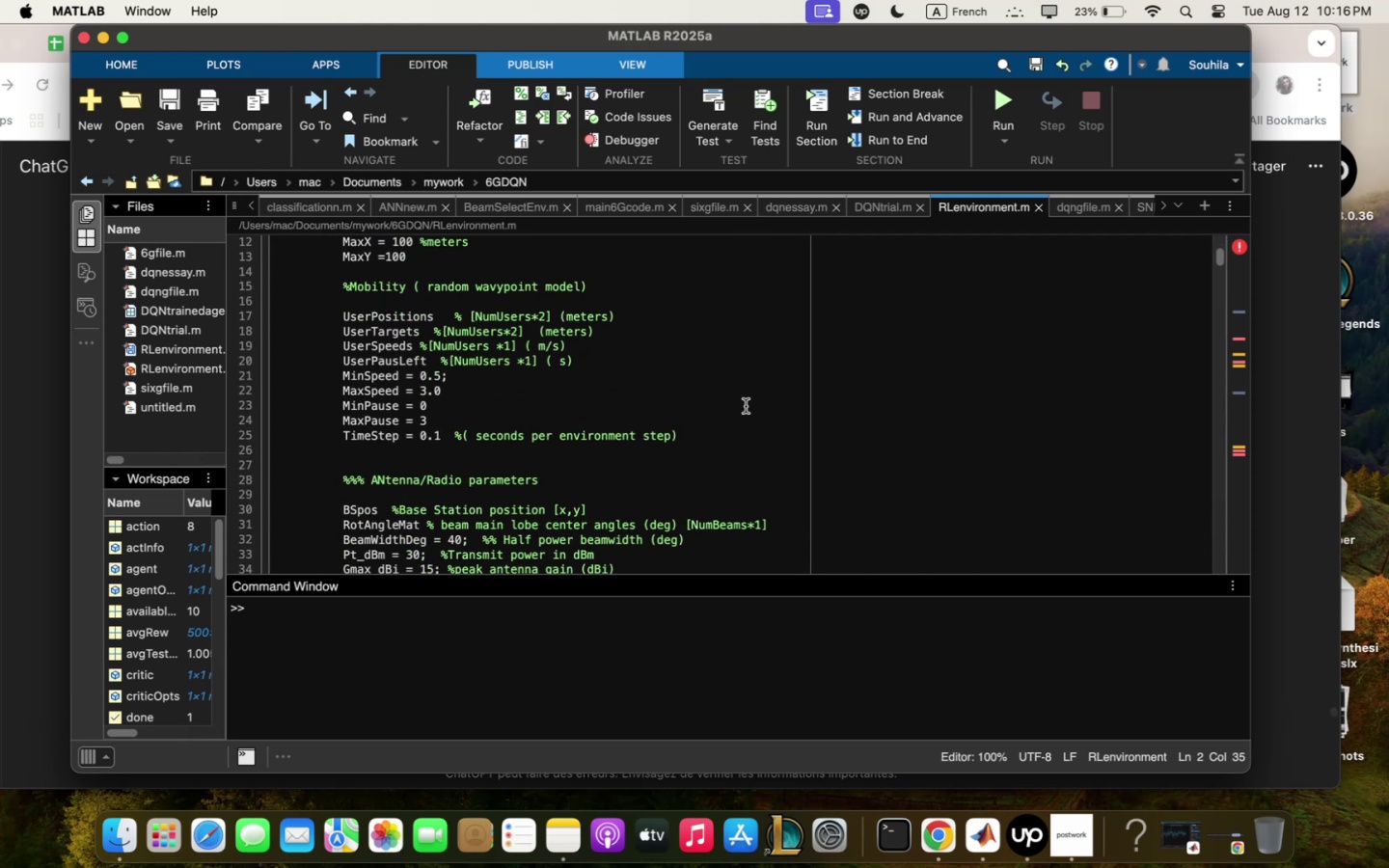 
wait(13.35)
 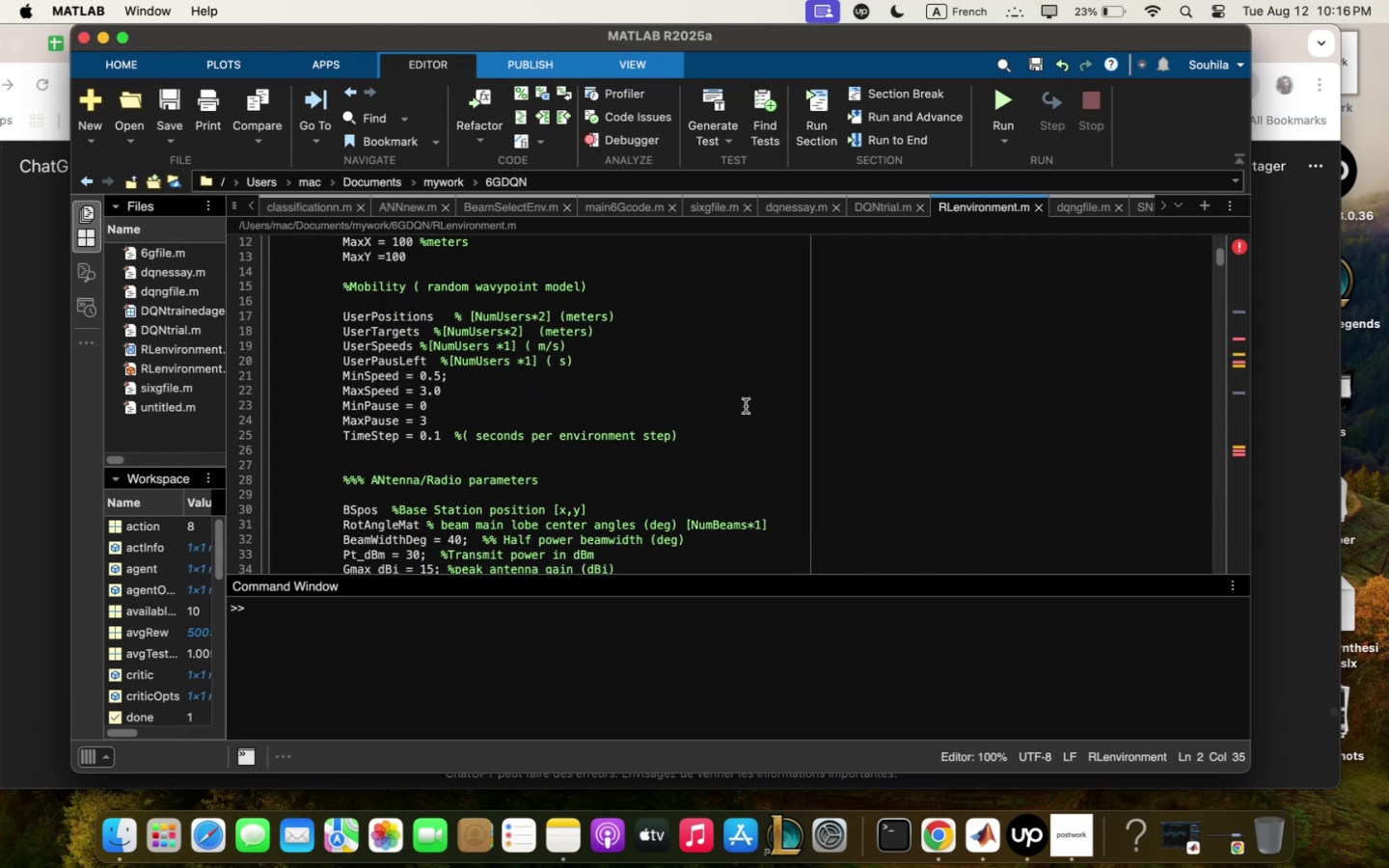 
scroll: coordinate [784, 438], scroll_direction: up, amount: 12.0
 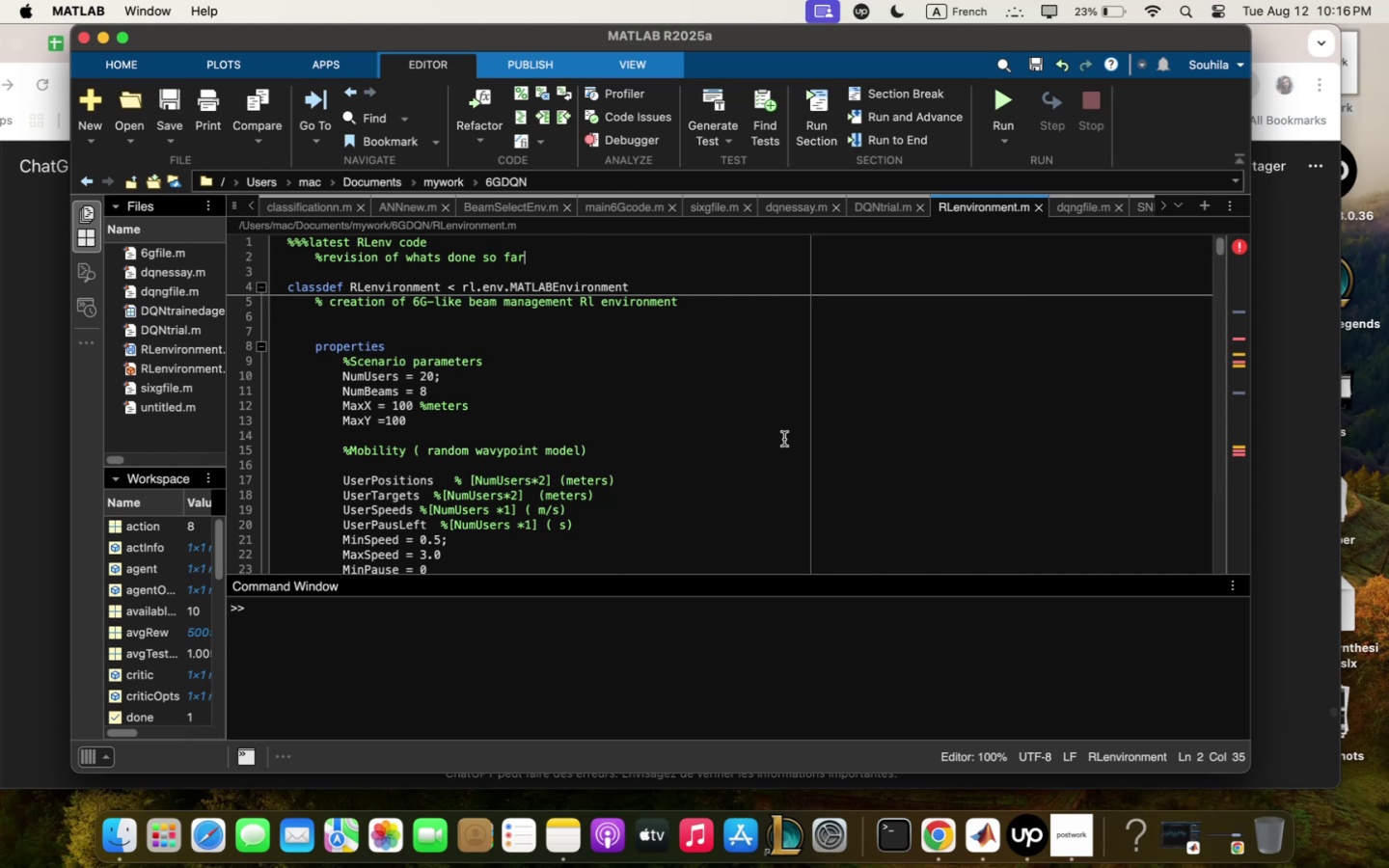 
wait(11.59)
 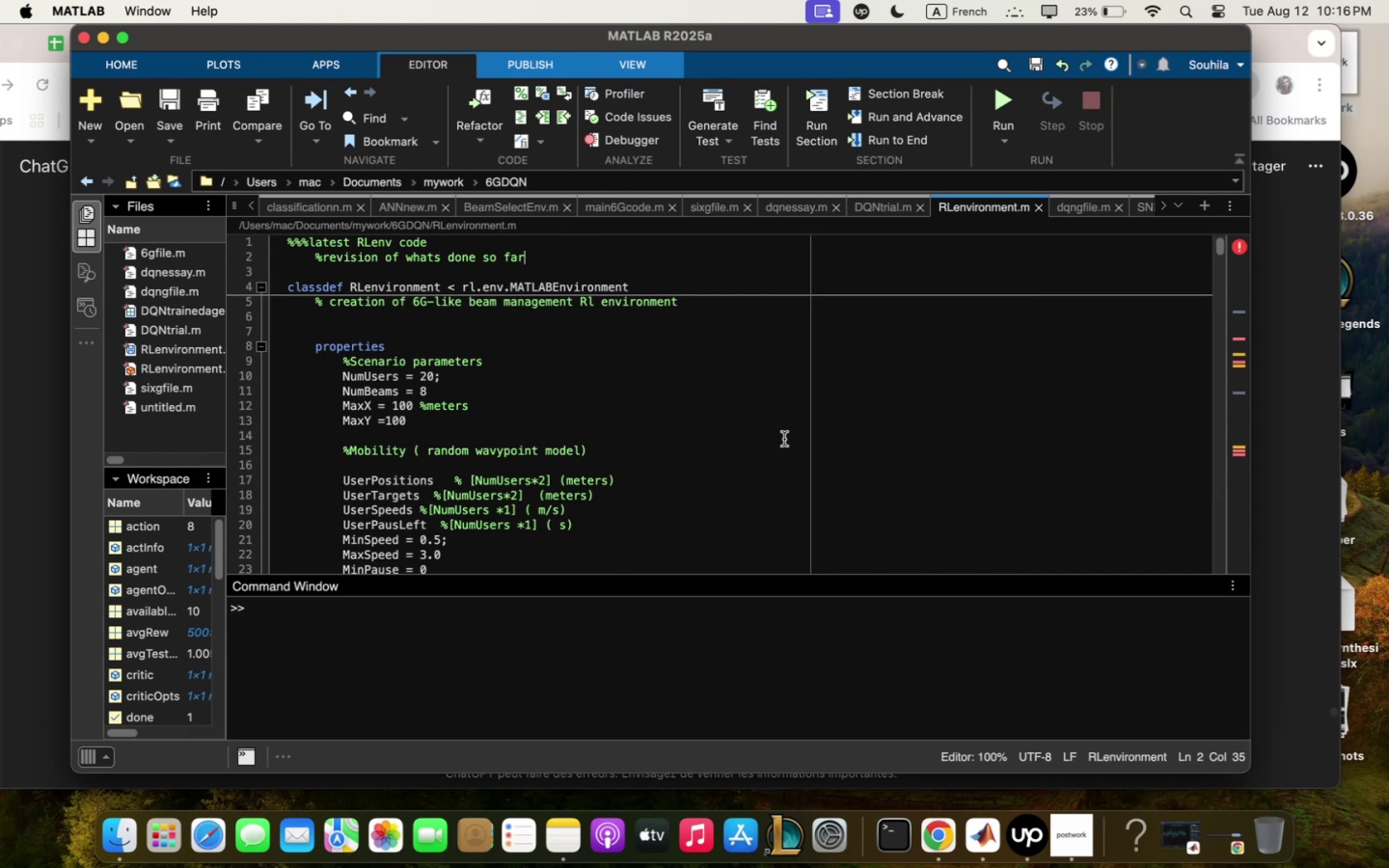 
scroll: coordinate [784, 439], scroll_direction: down, amount: 16.0
 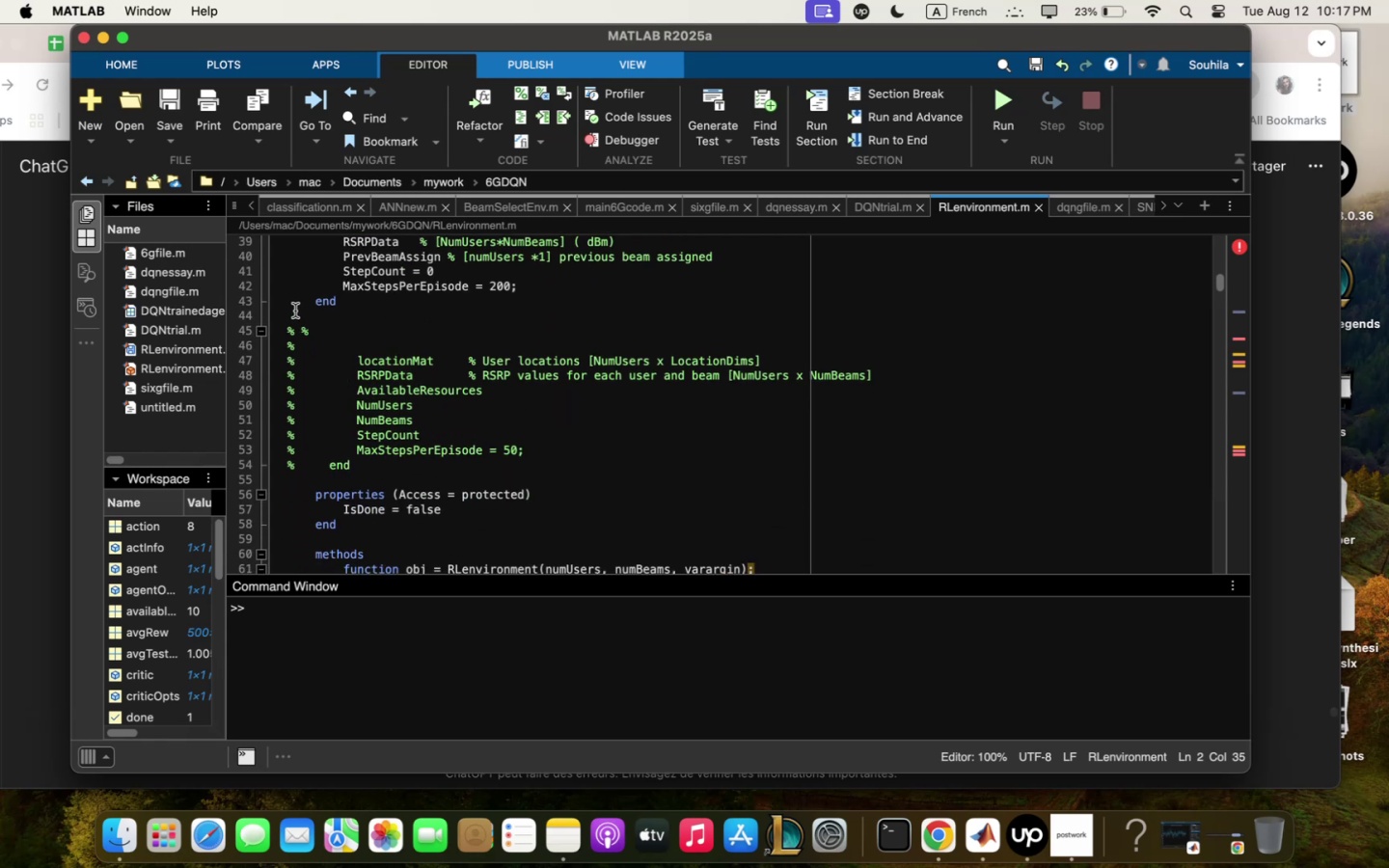 
left_click_drag(start_coordinate=[289, 317], to_coordinate=[608, 474])
 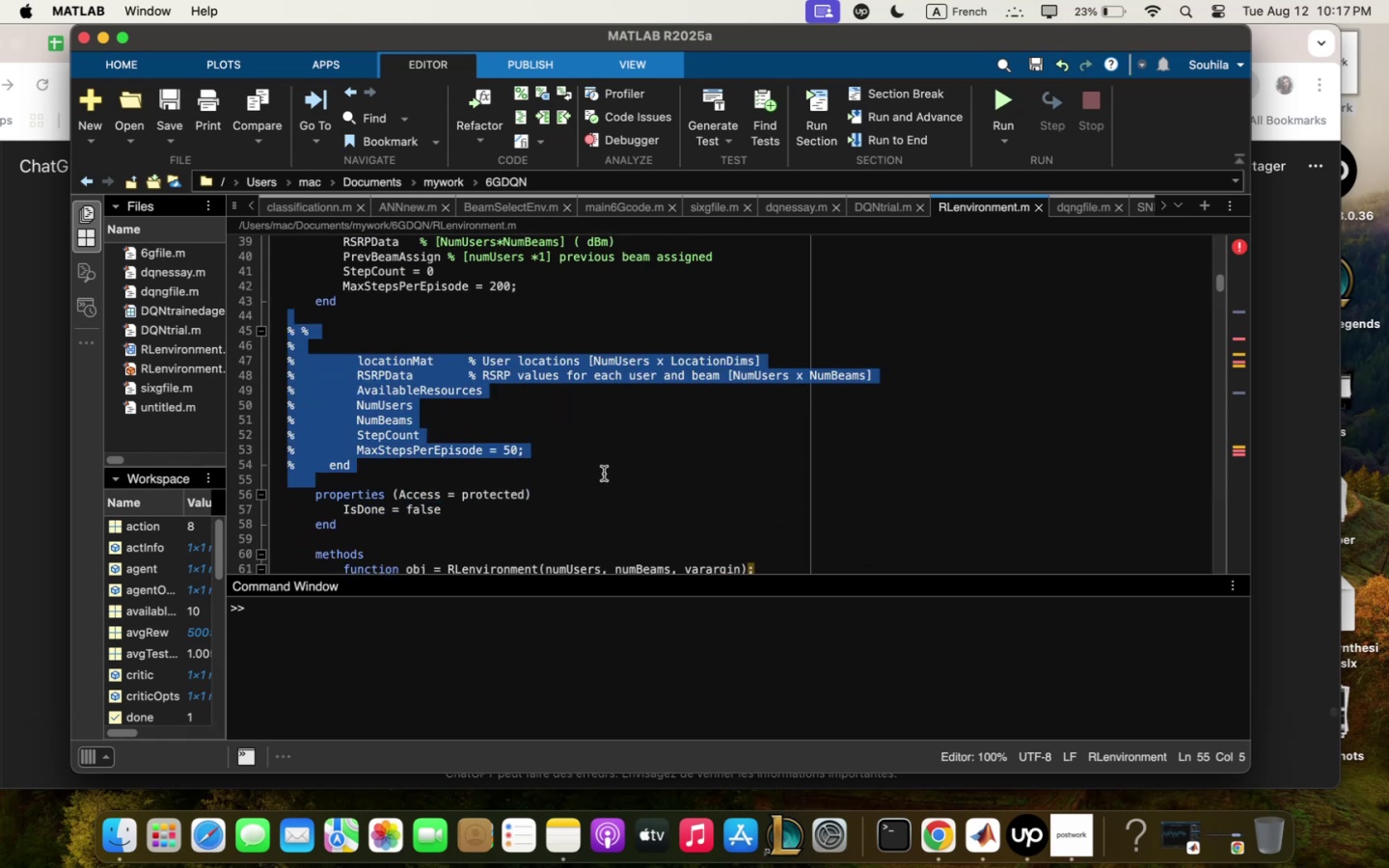 
key(Backspace)
 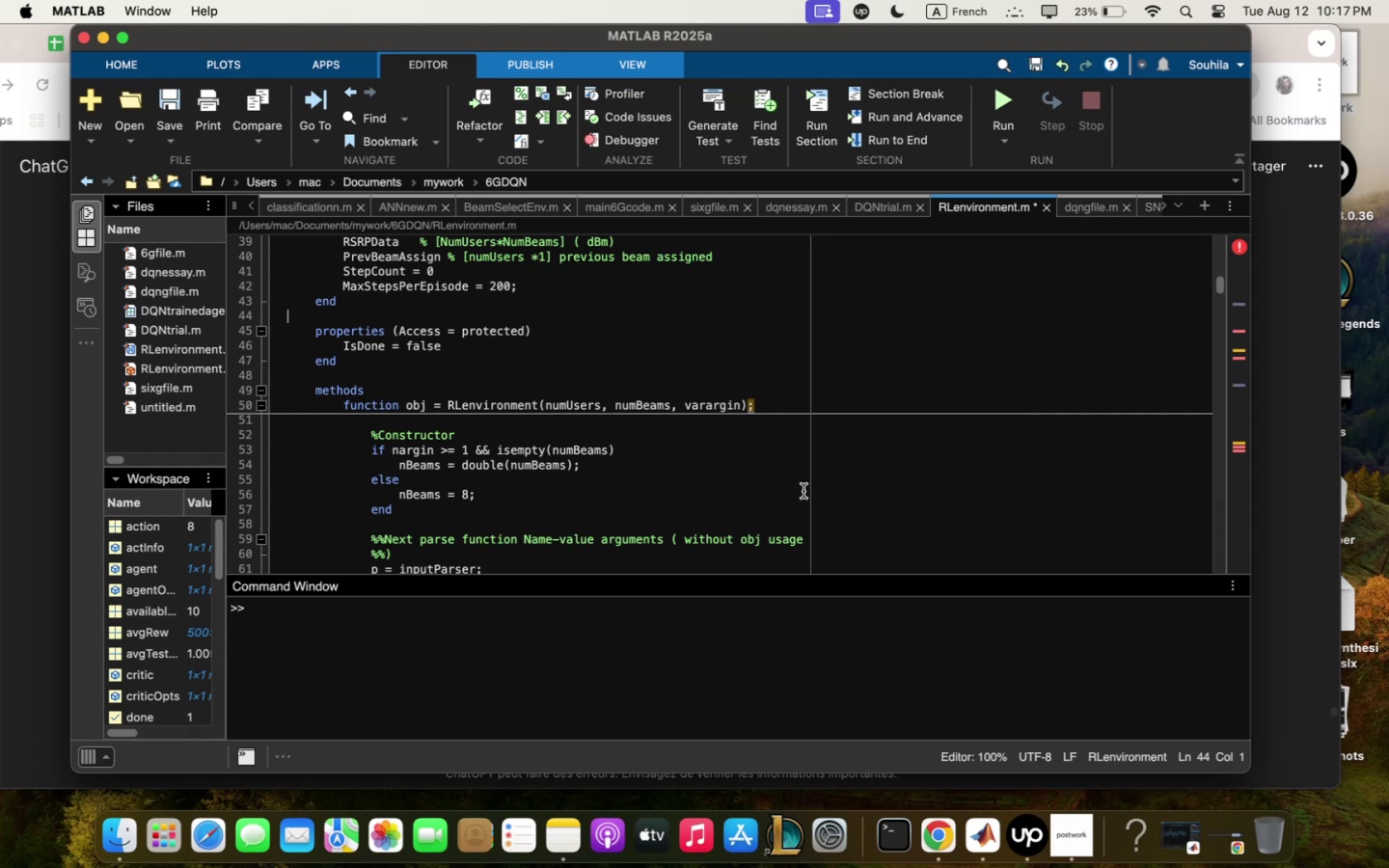 
scroll: coordinate [642, 365], scroll_direction: down, amount: 5.0
 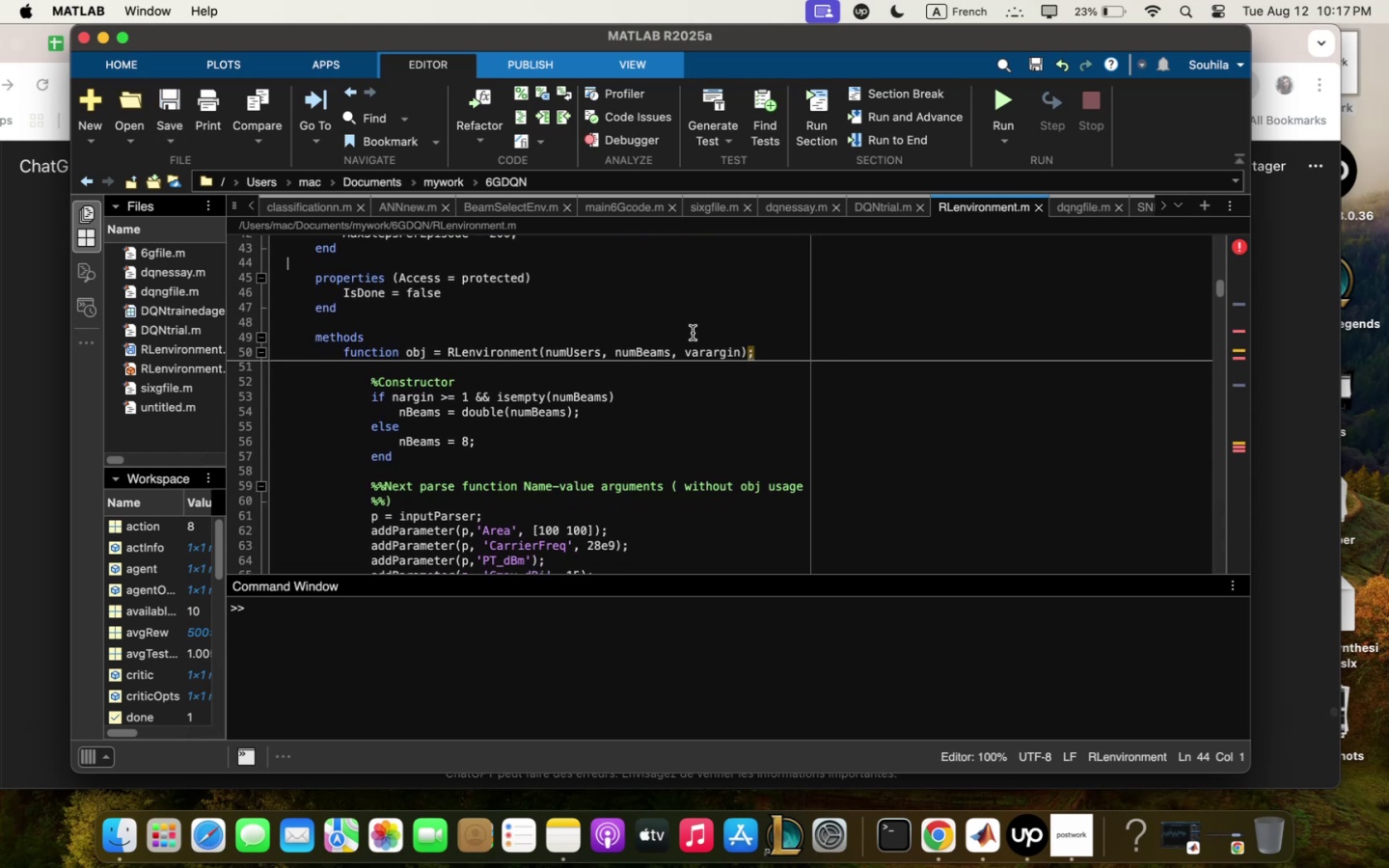 
wait(6.02)
 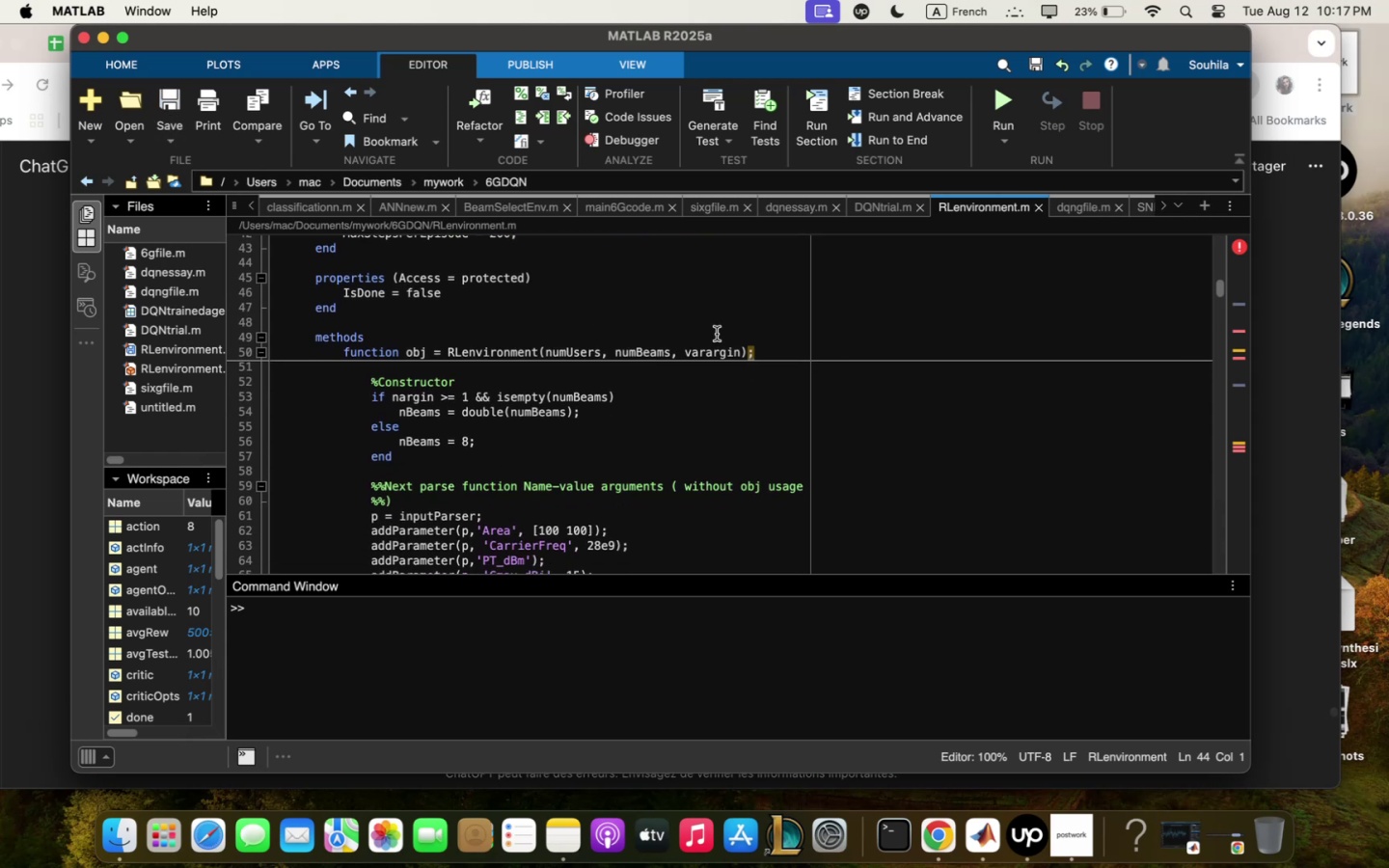 
left_click([482, 334])
 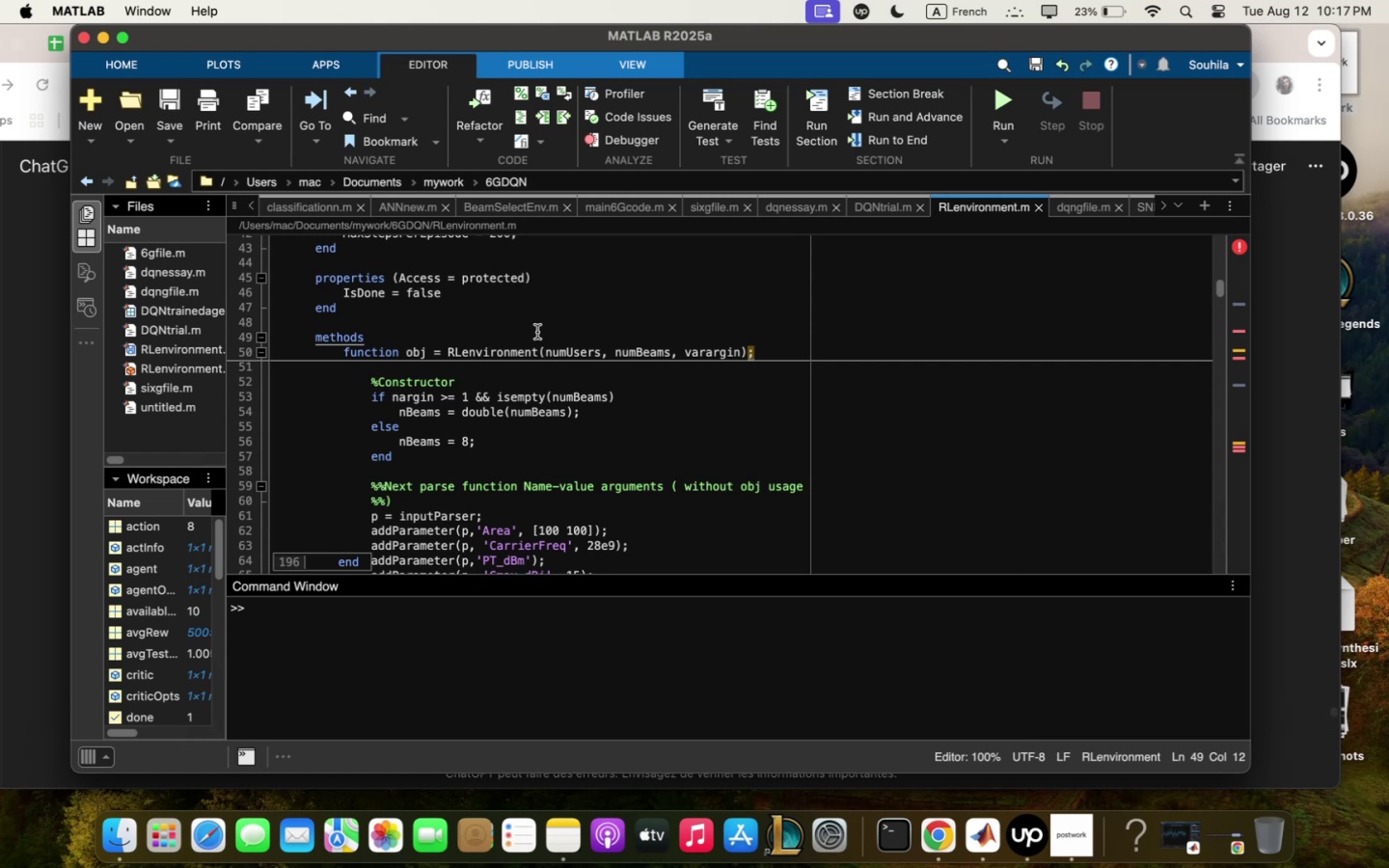 
key(Enter)
 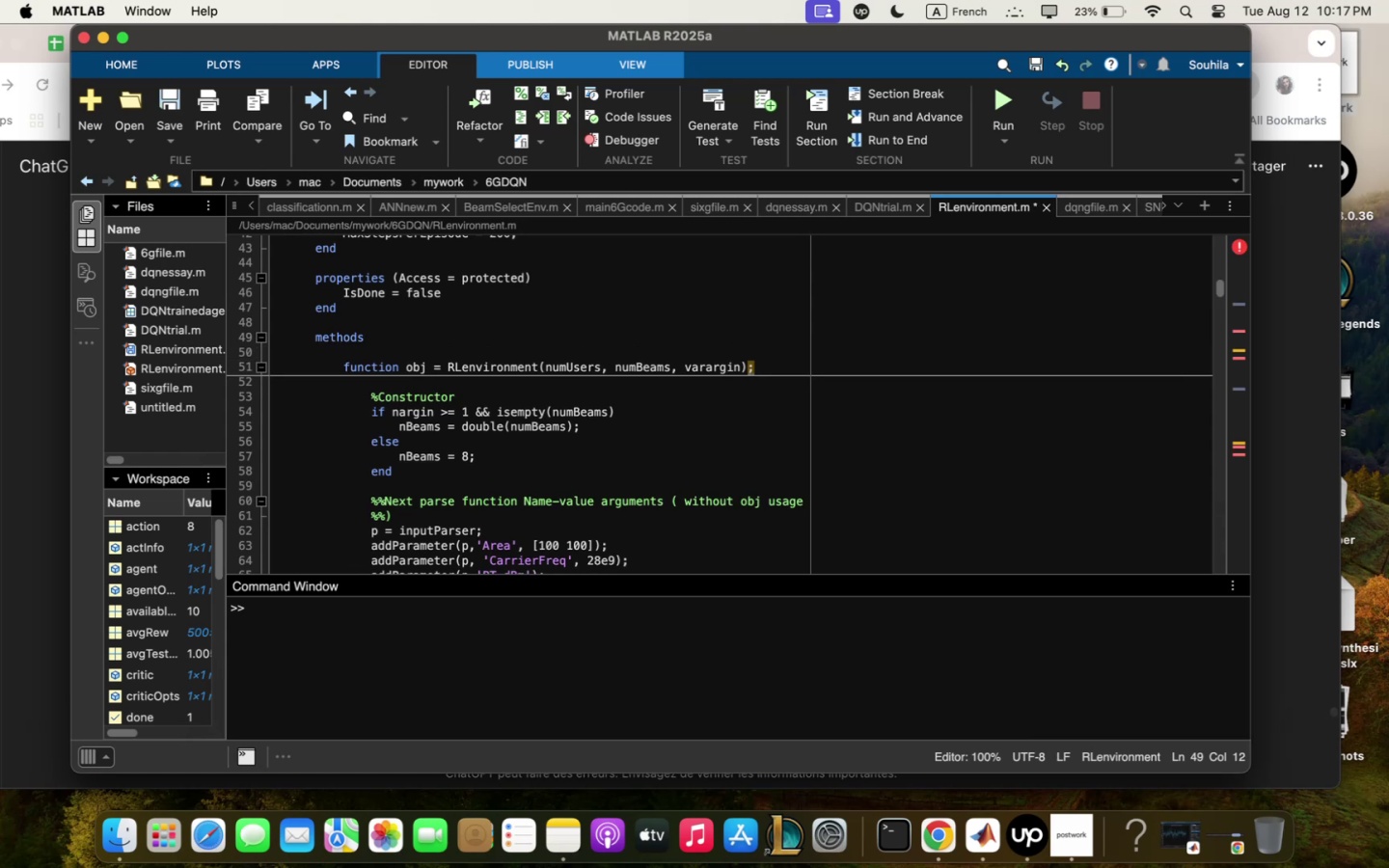 
type("constructor)
key(Backspace)
type(r)
 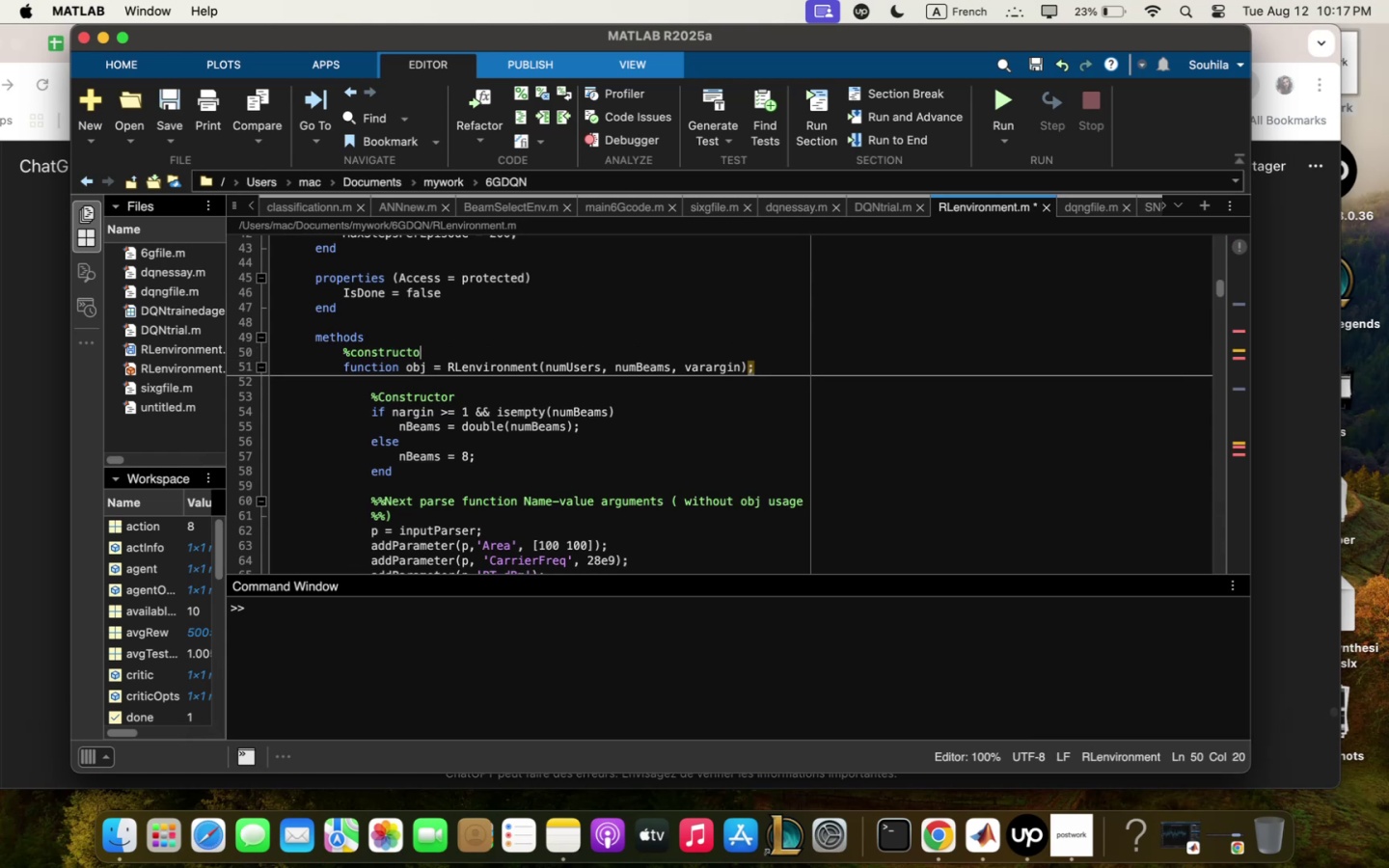 
key(Enter)
 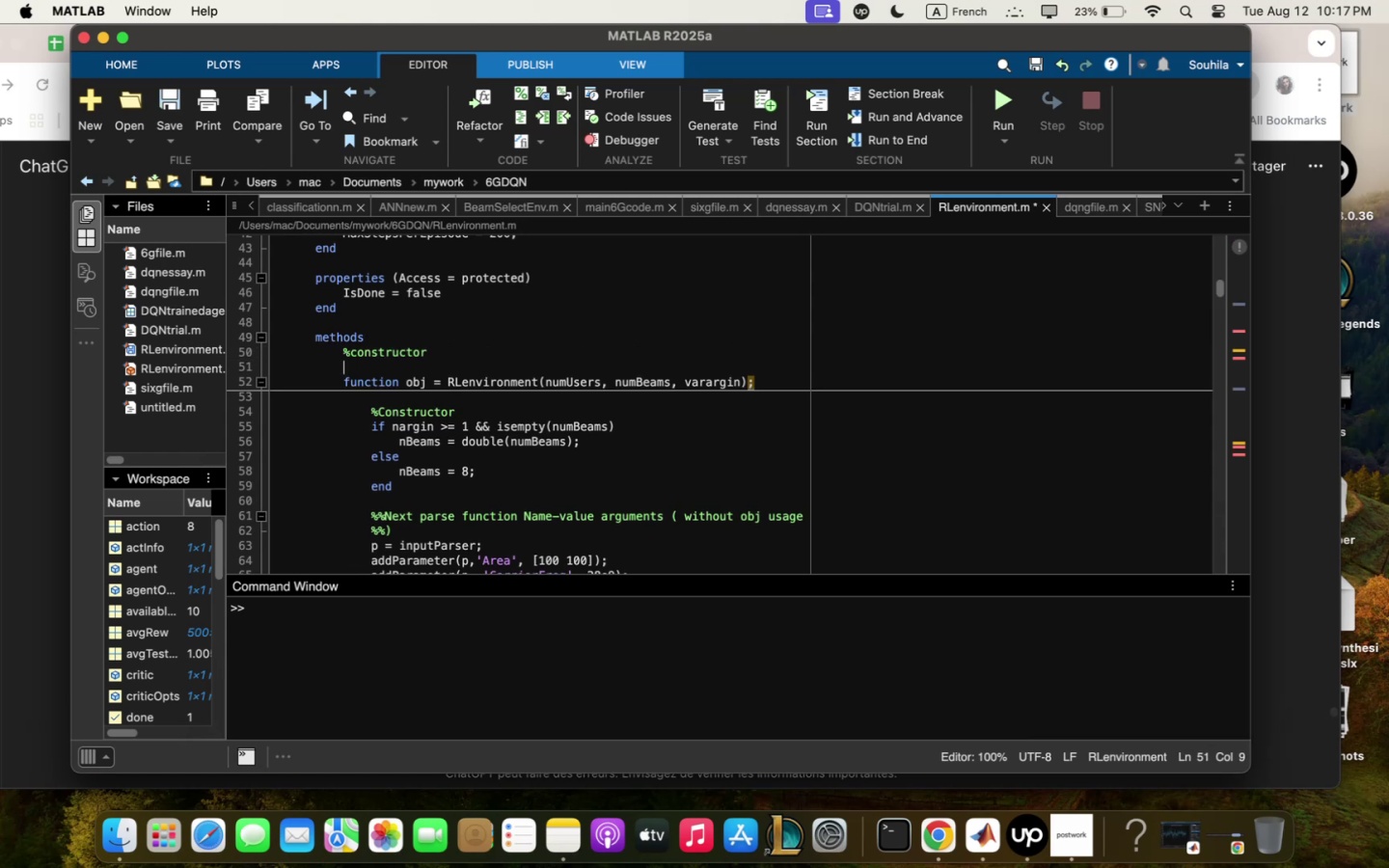 
key(Backspace)
 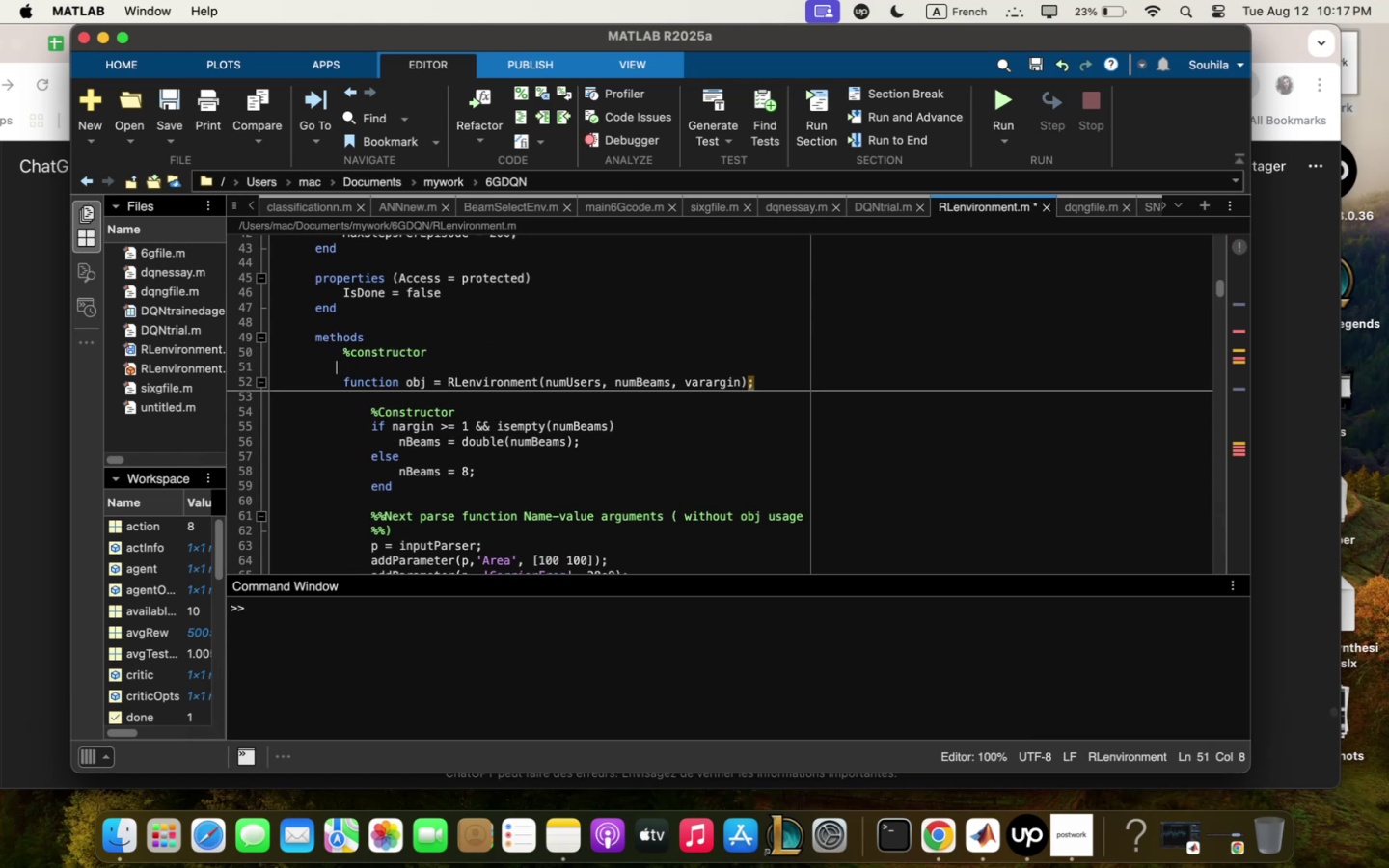 
key(Backspace)
 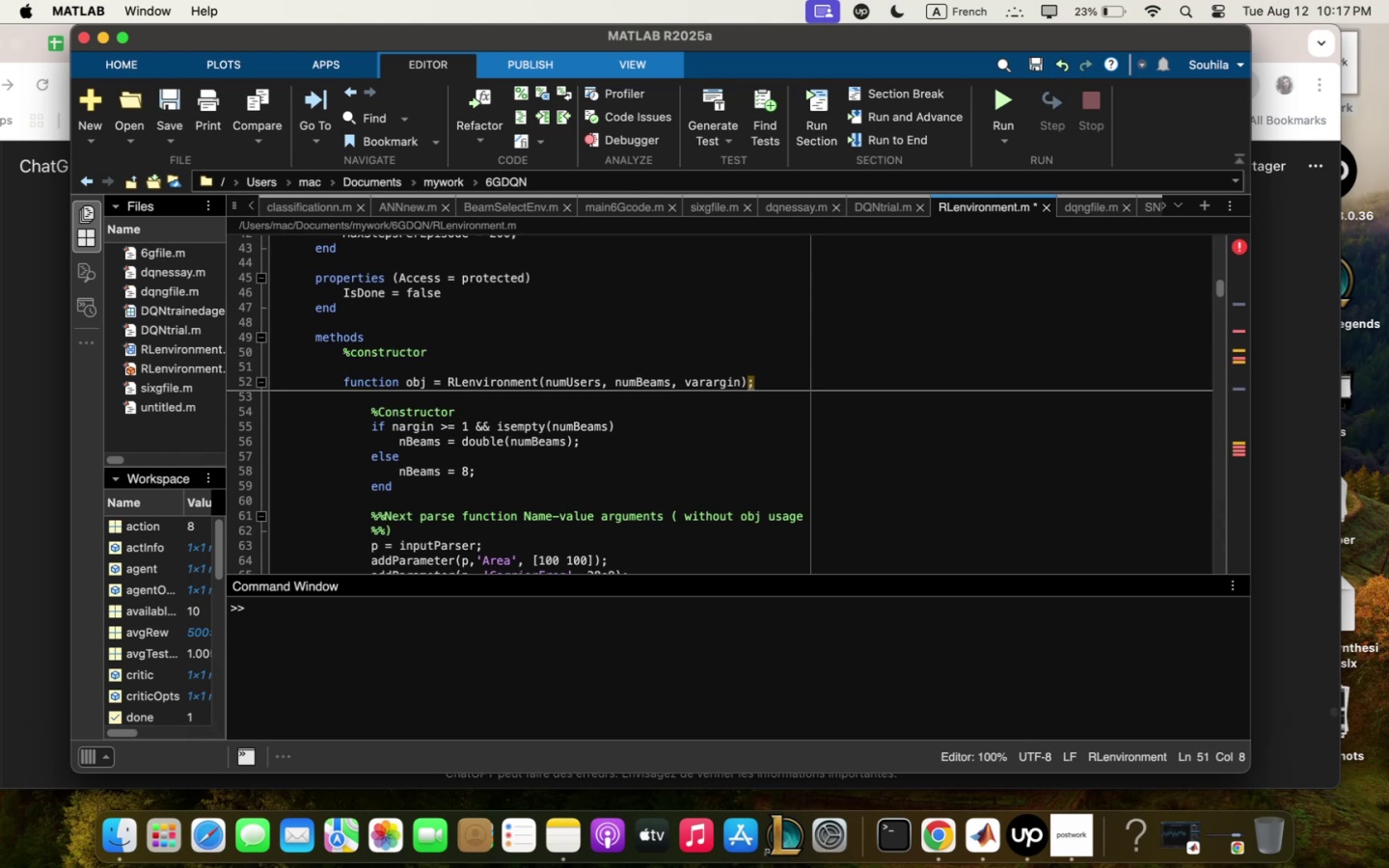 
key(Backspace)
 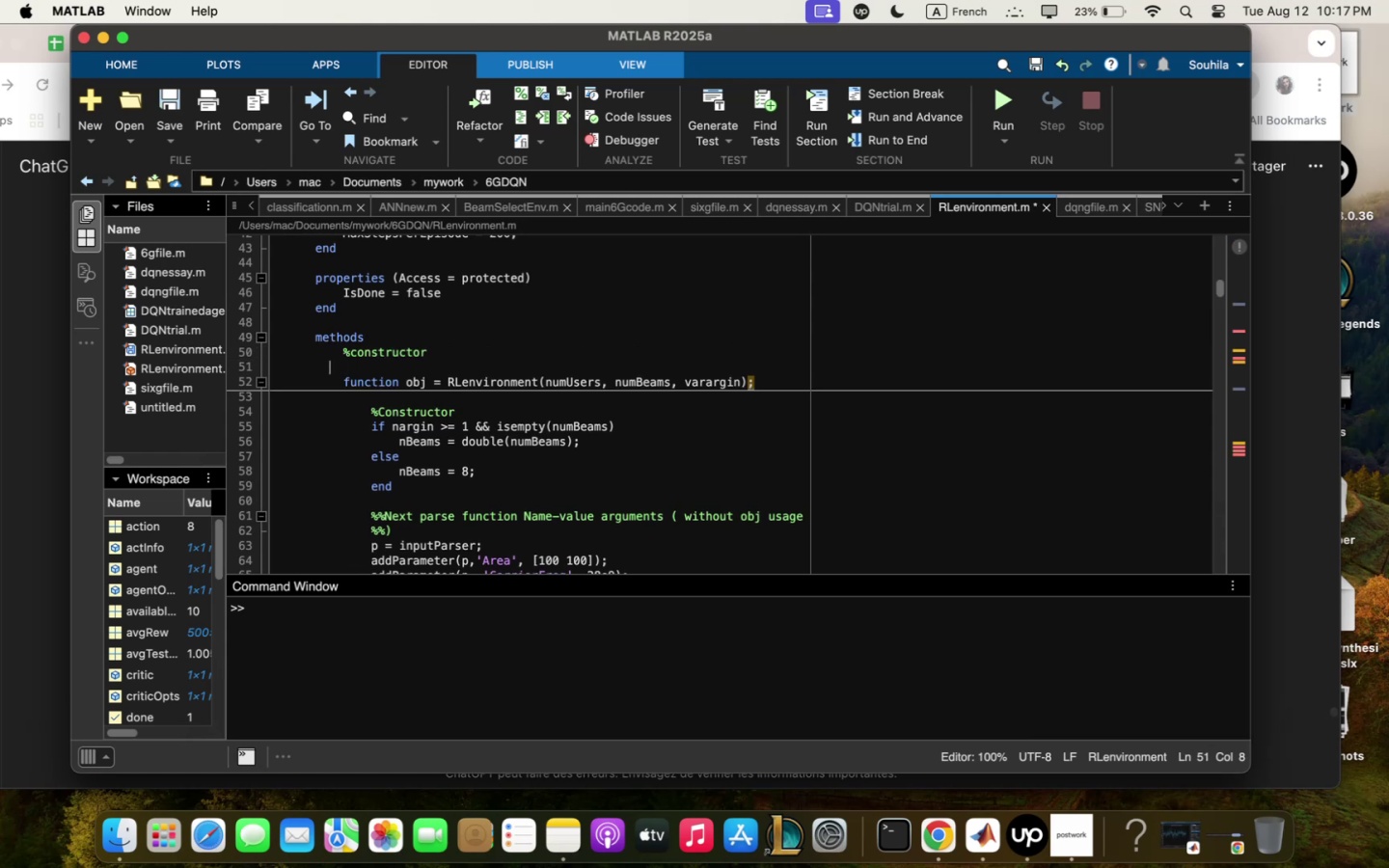 
key(Backspace)
 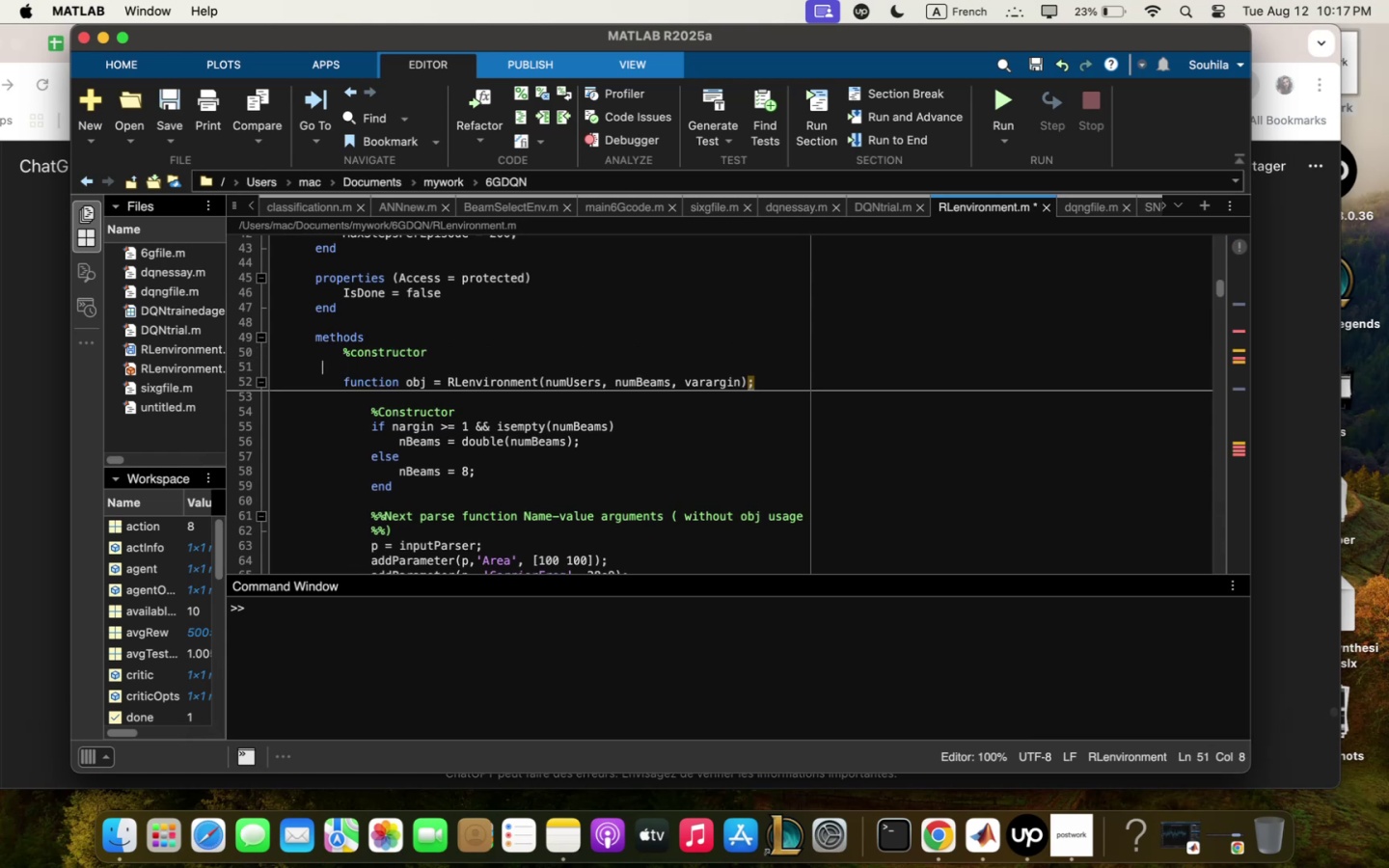 
key(Backspace)
 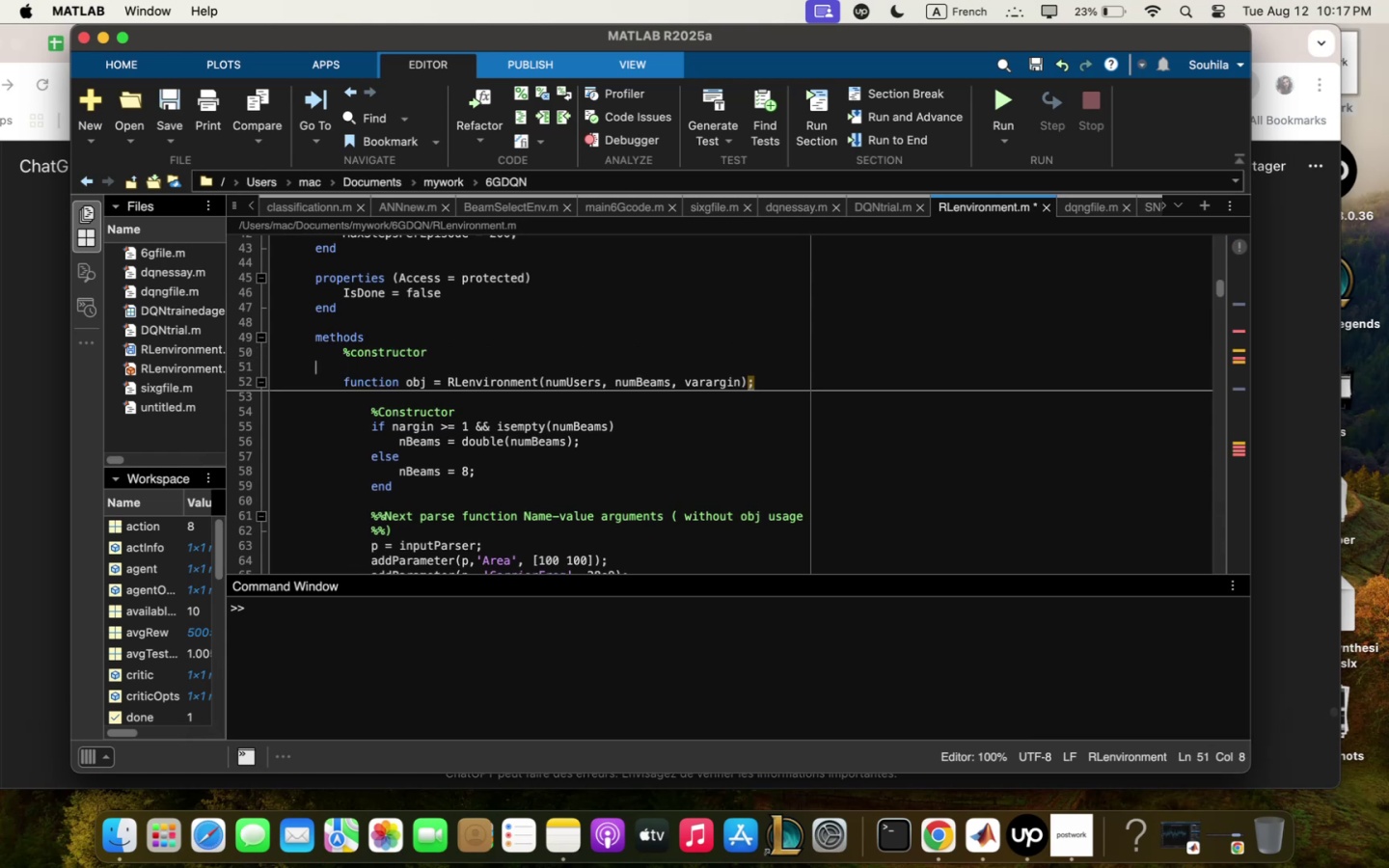 
key(Backspace)
 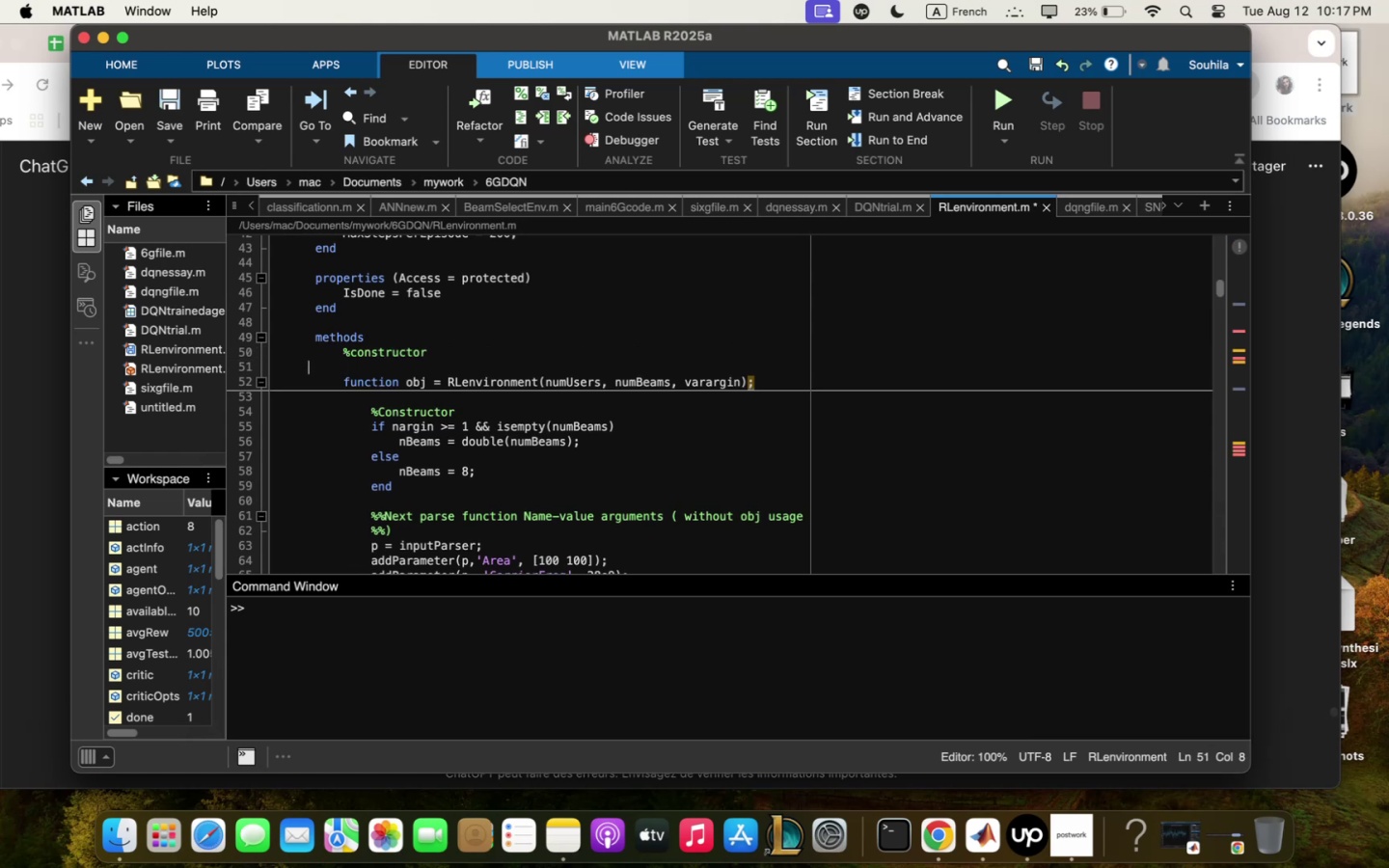 
key(Backspace)
 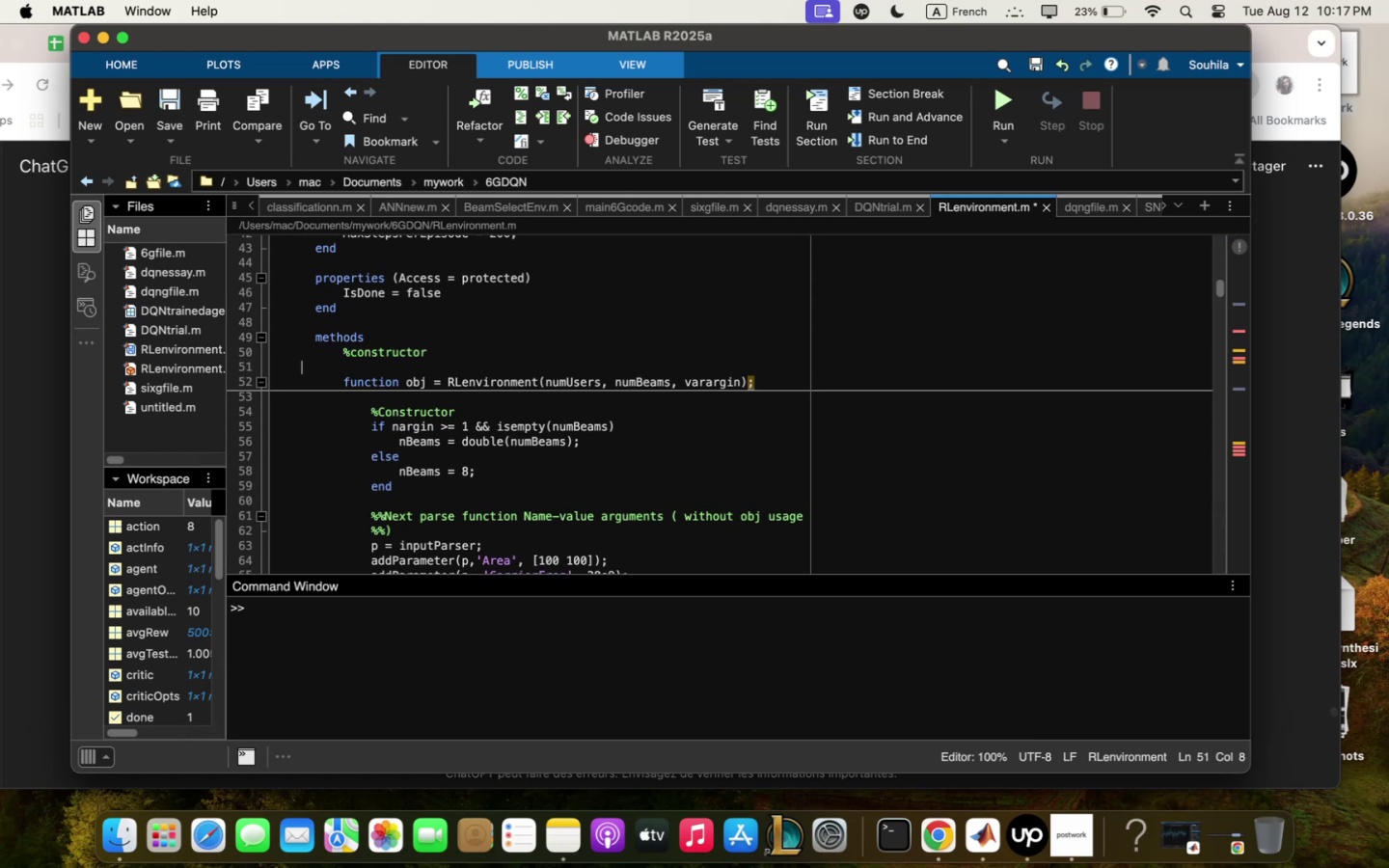 
key(Backspace)
 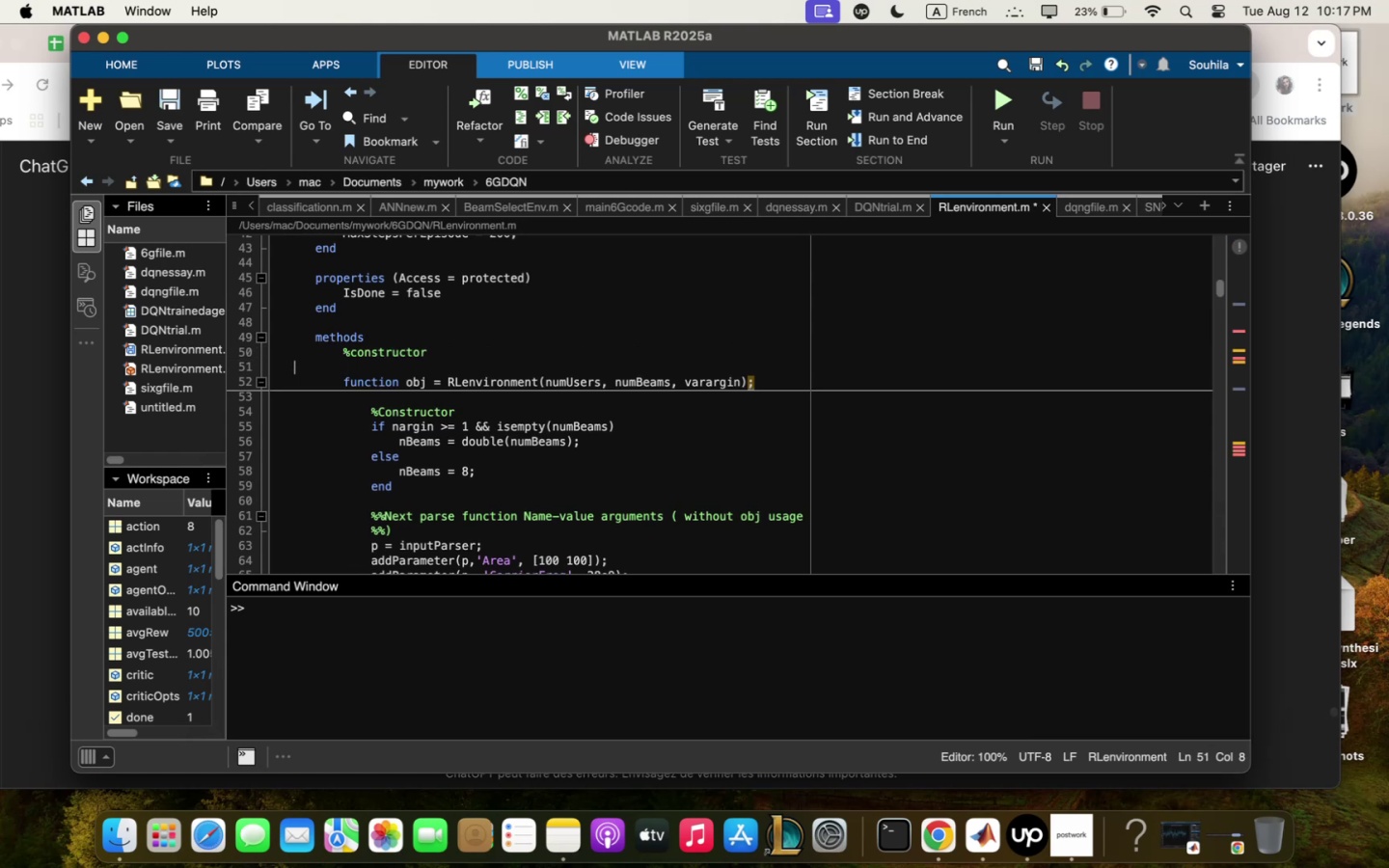 
key(Backspace)
 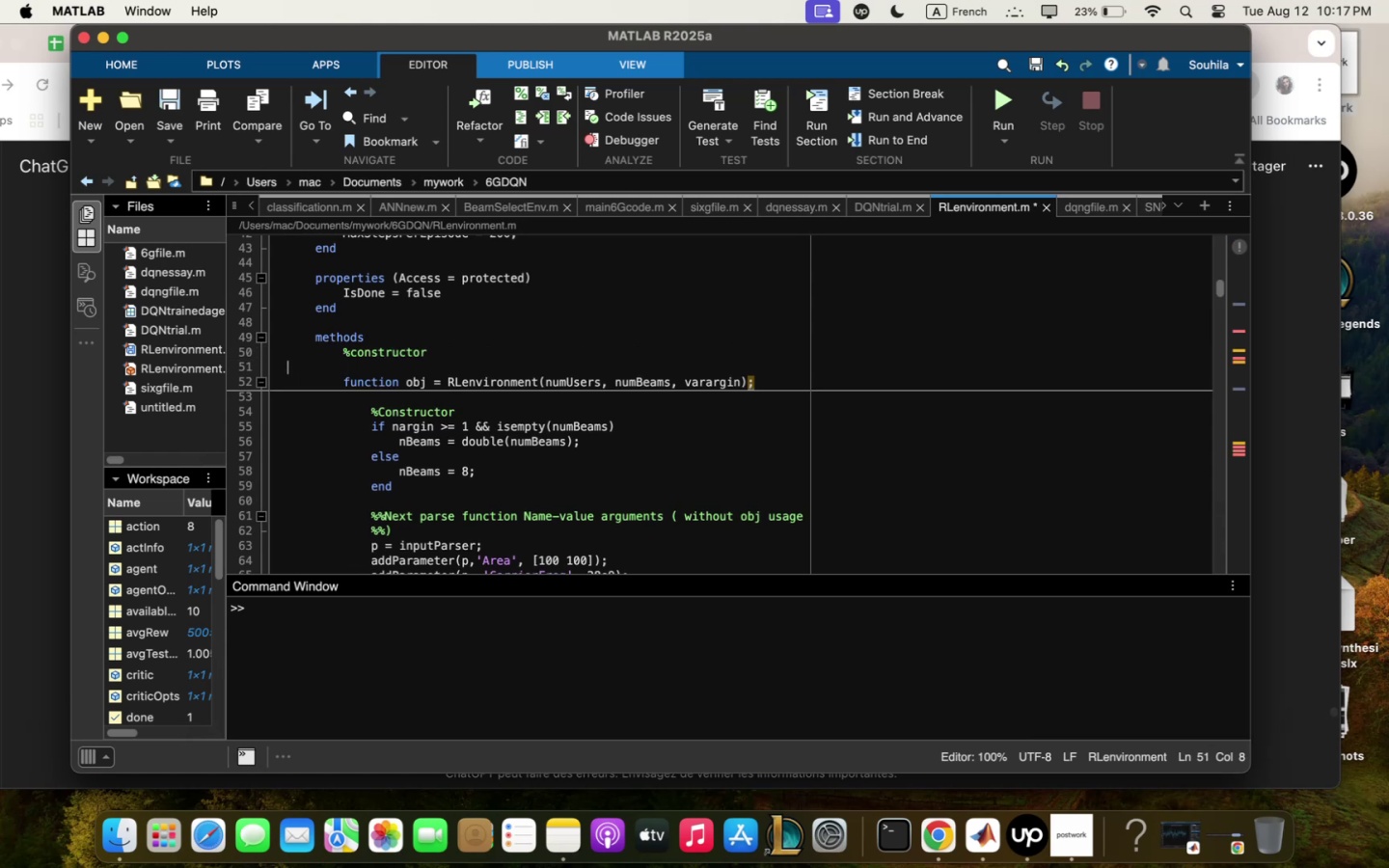 
key(Backspace)
 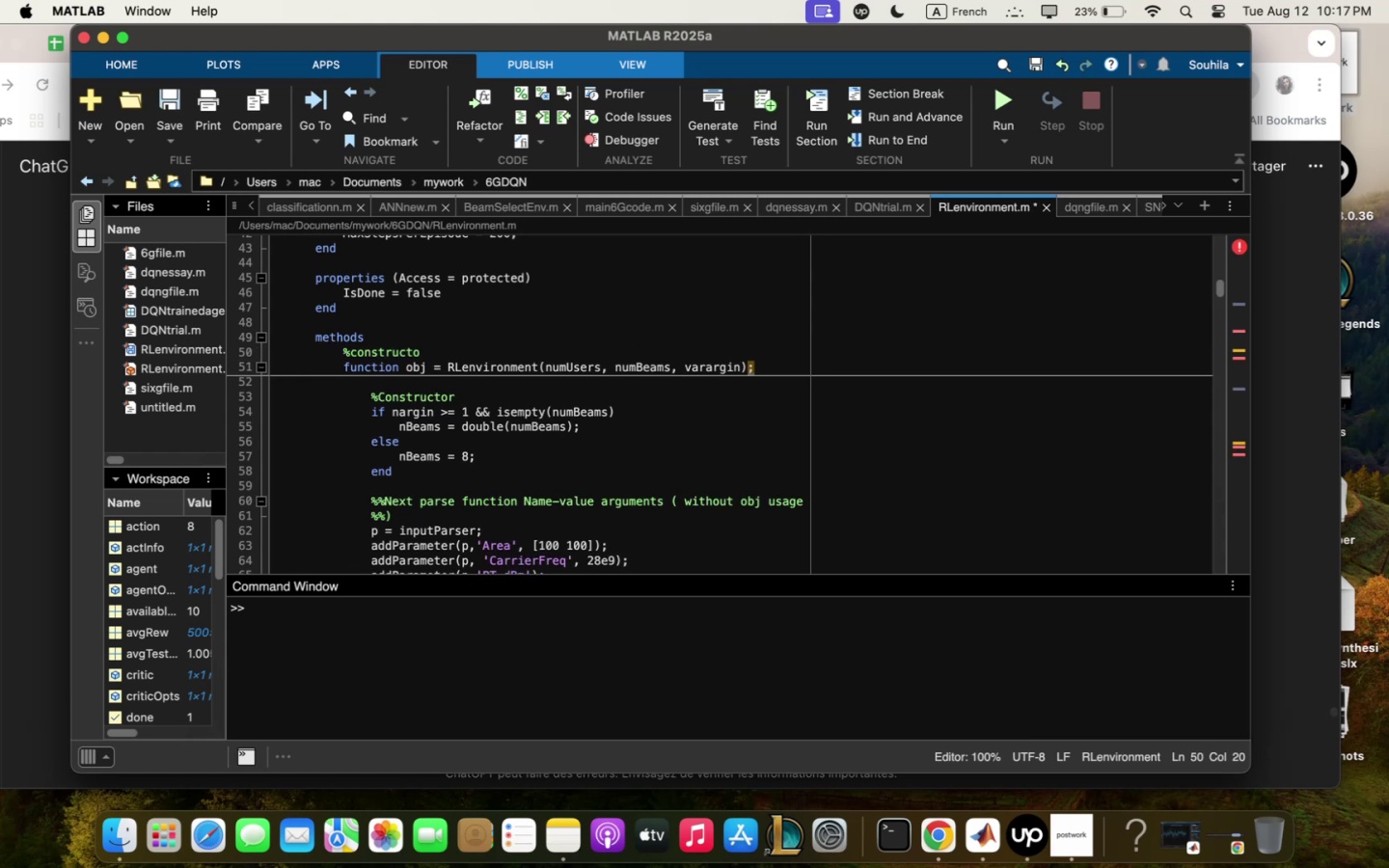 
key(R)
 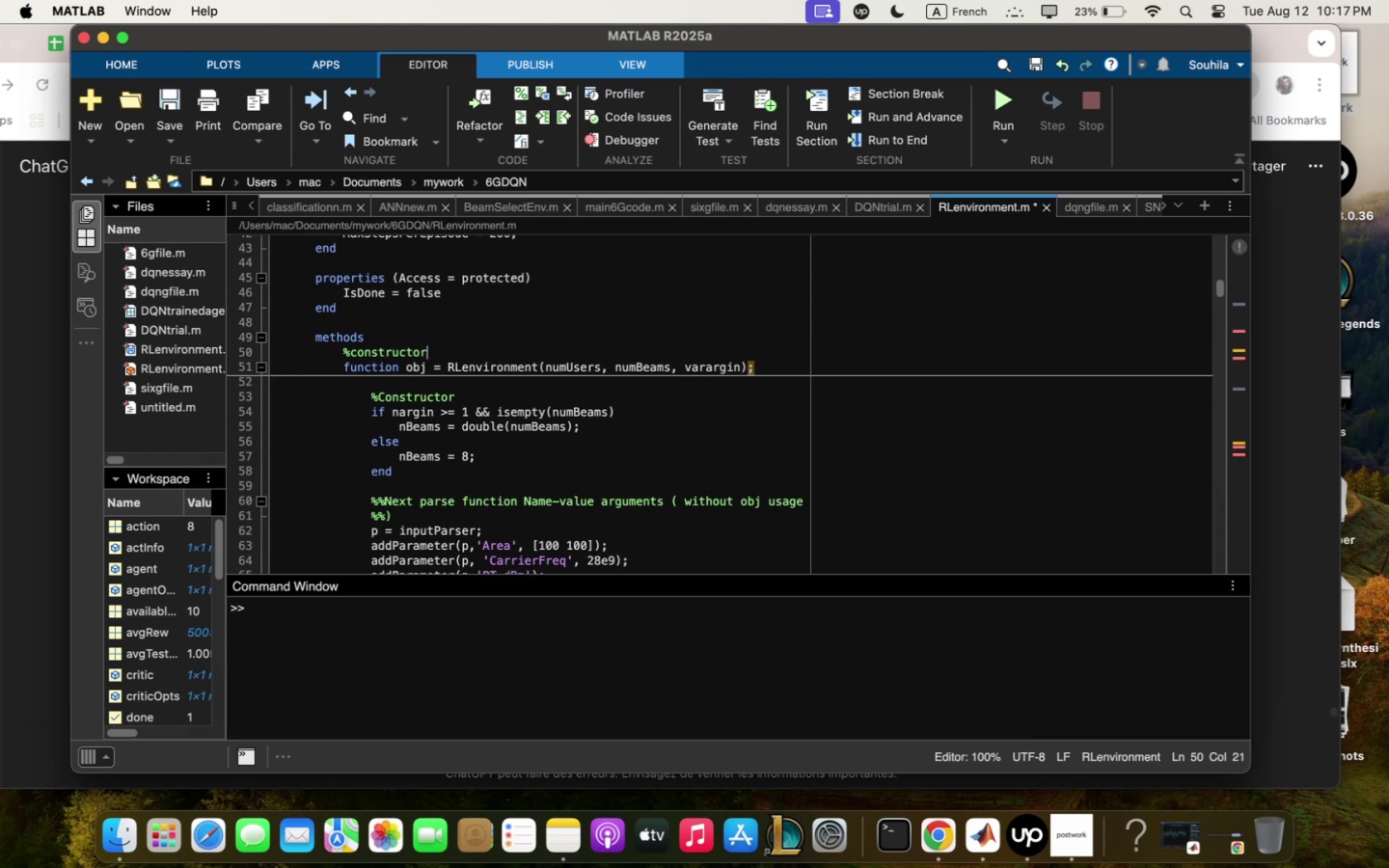 
key(Enter)
 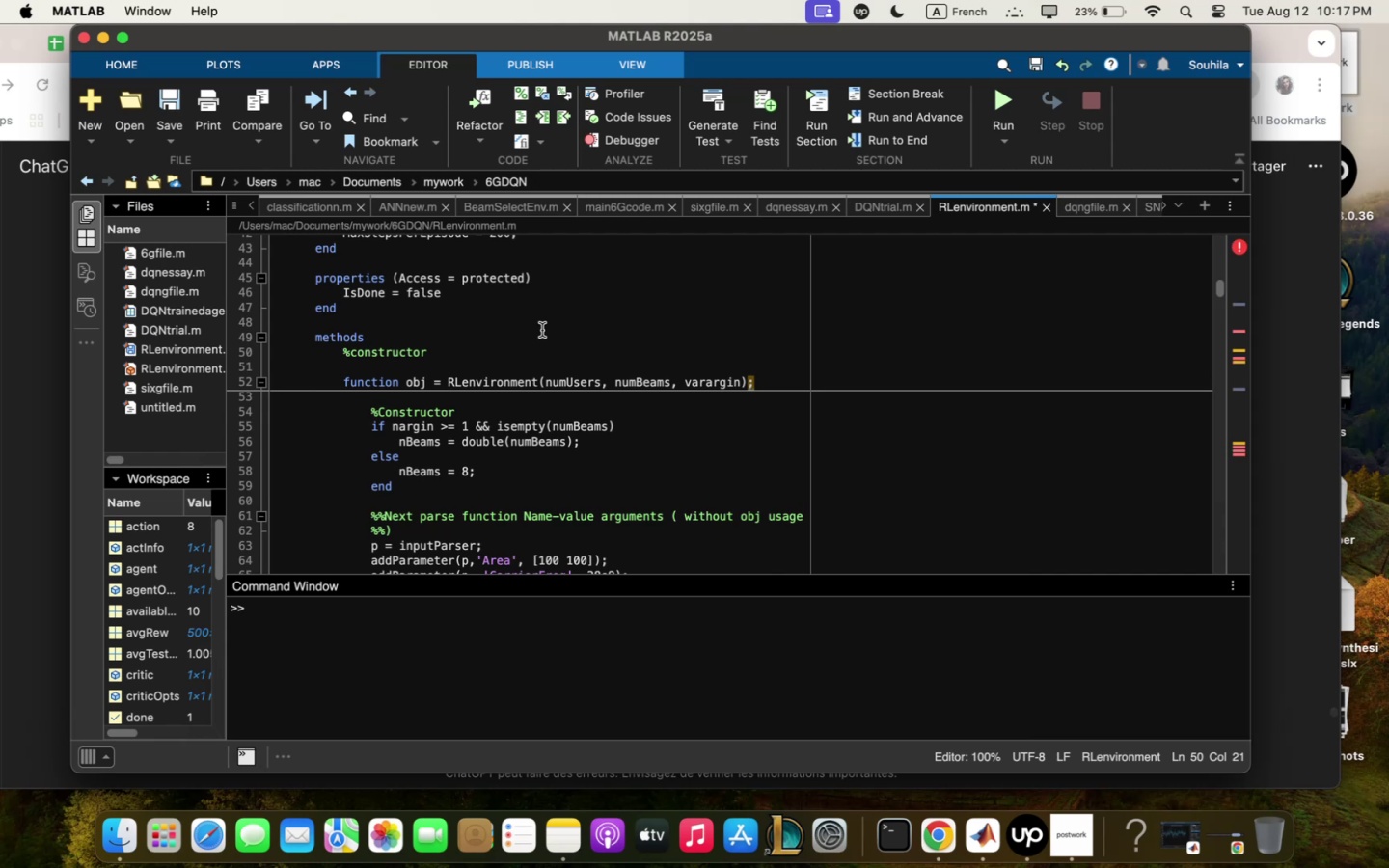 
key(Backspace)
 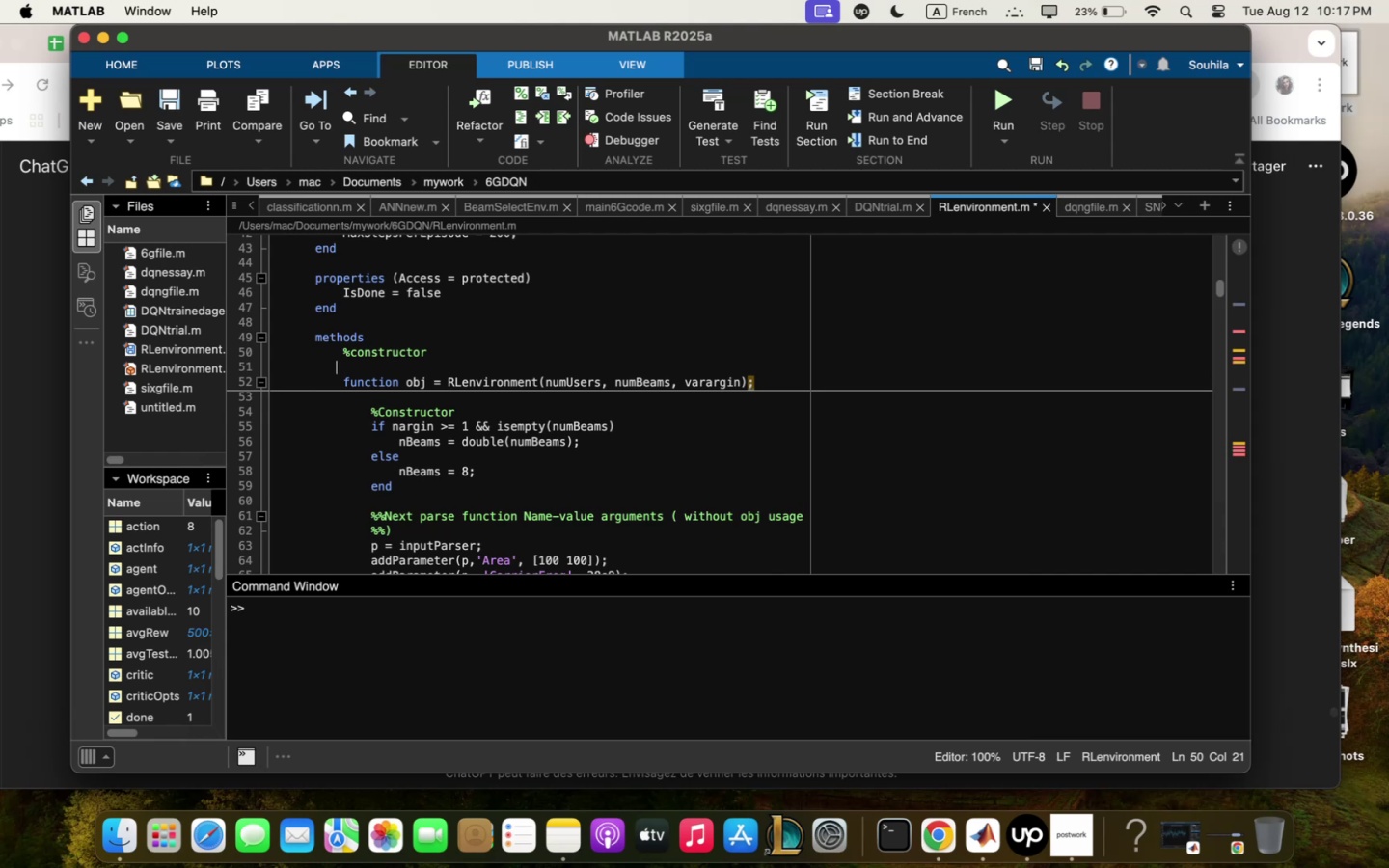 
key(Backspace)
 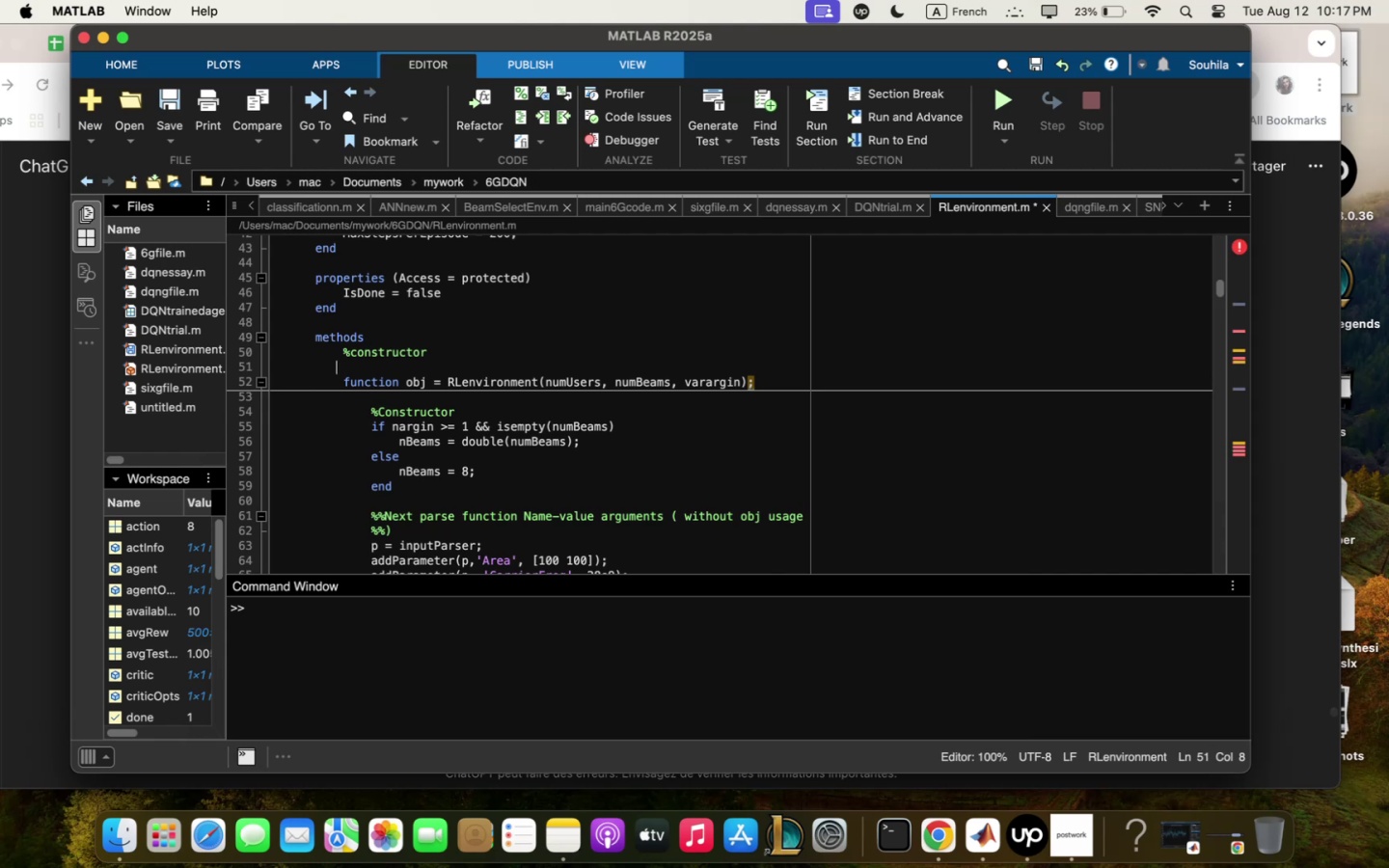 
key(Backspace)
 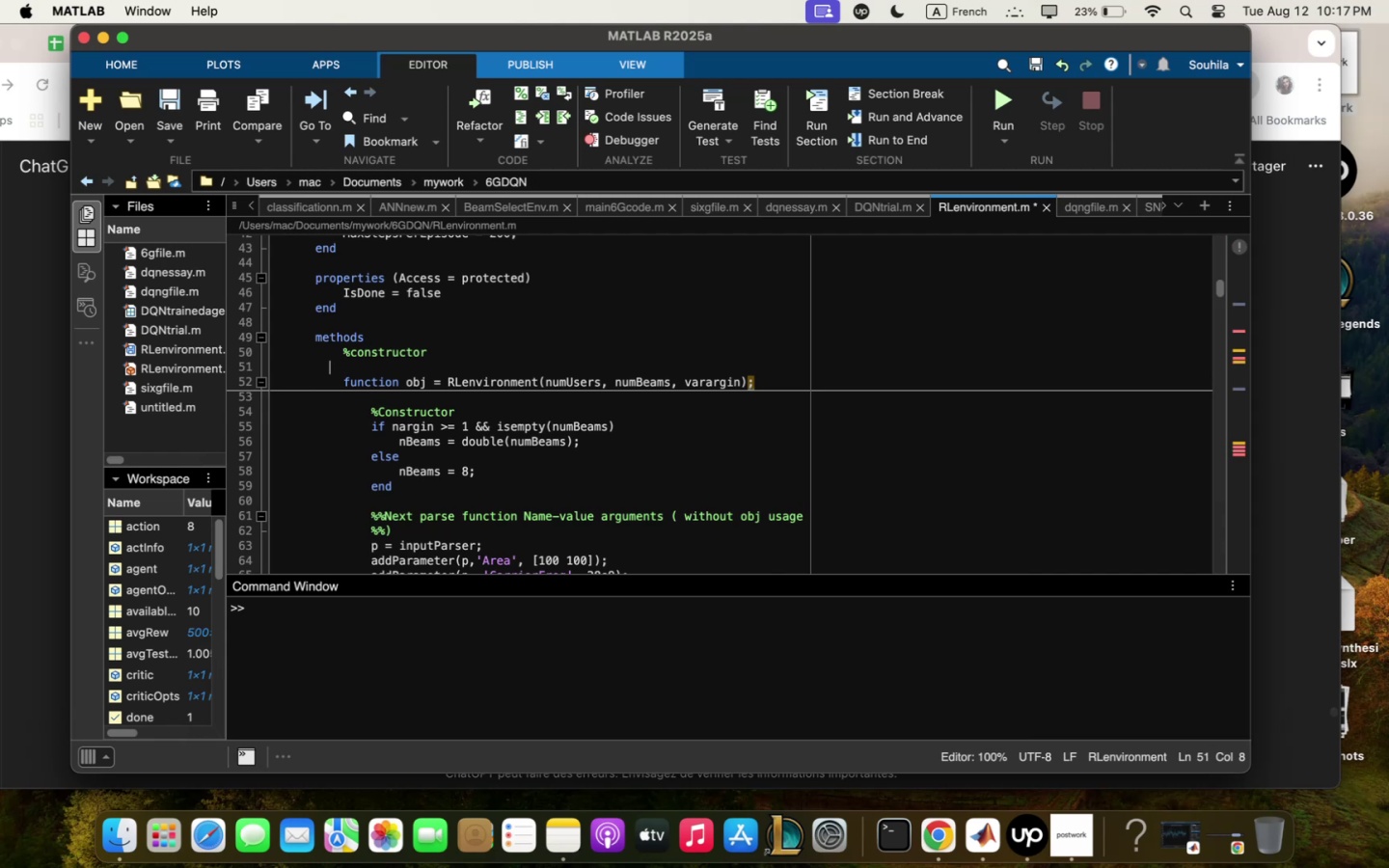 
key(Backspace)
 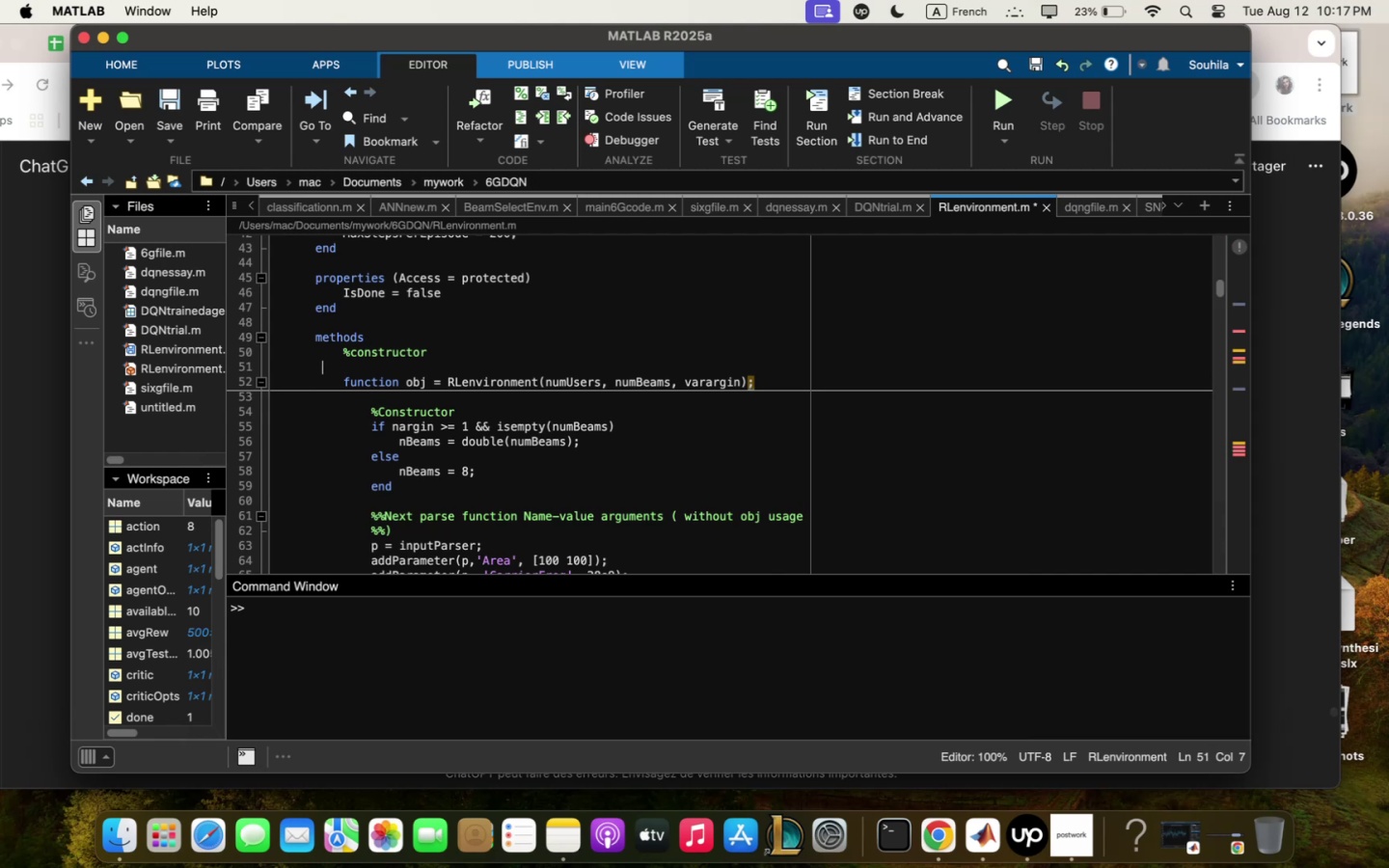 
key(Backspace)
 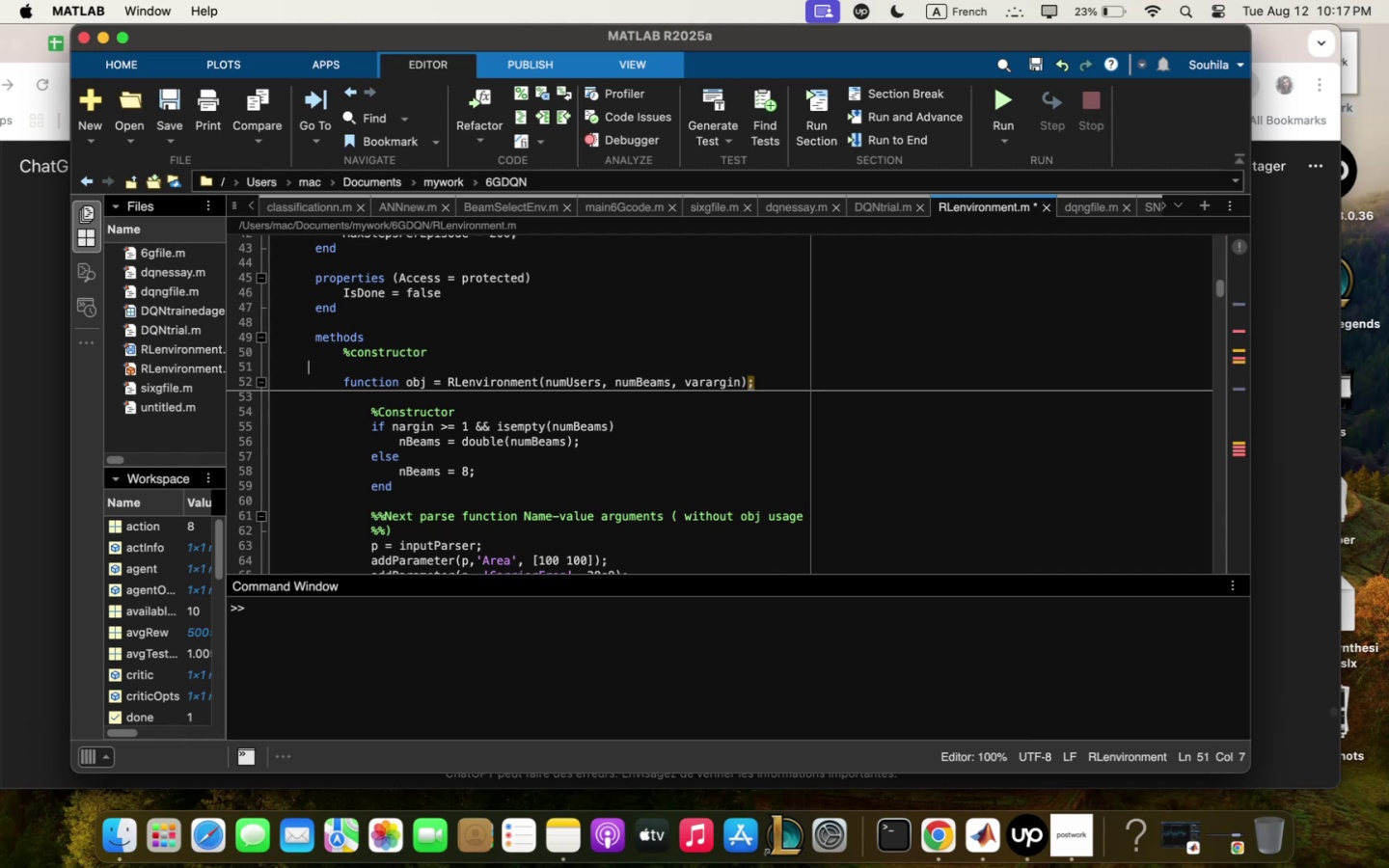 
key(Backspace)
 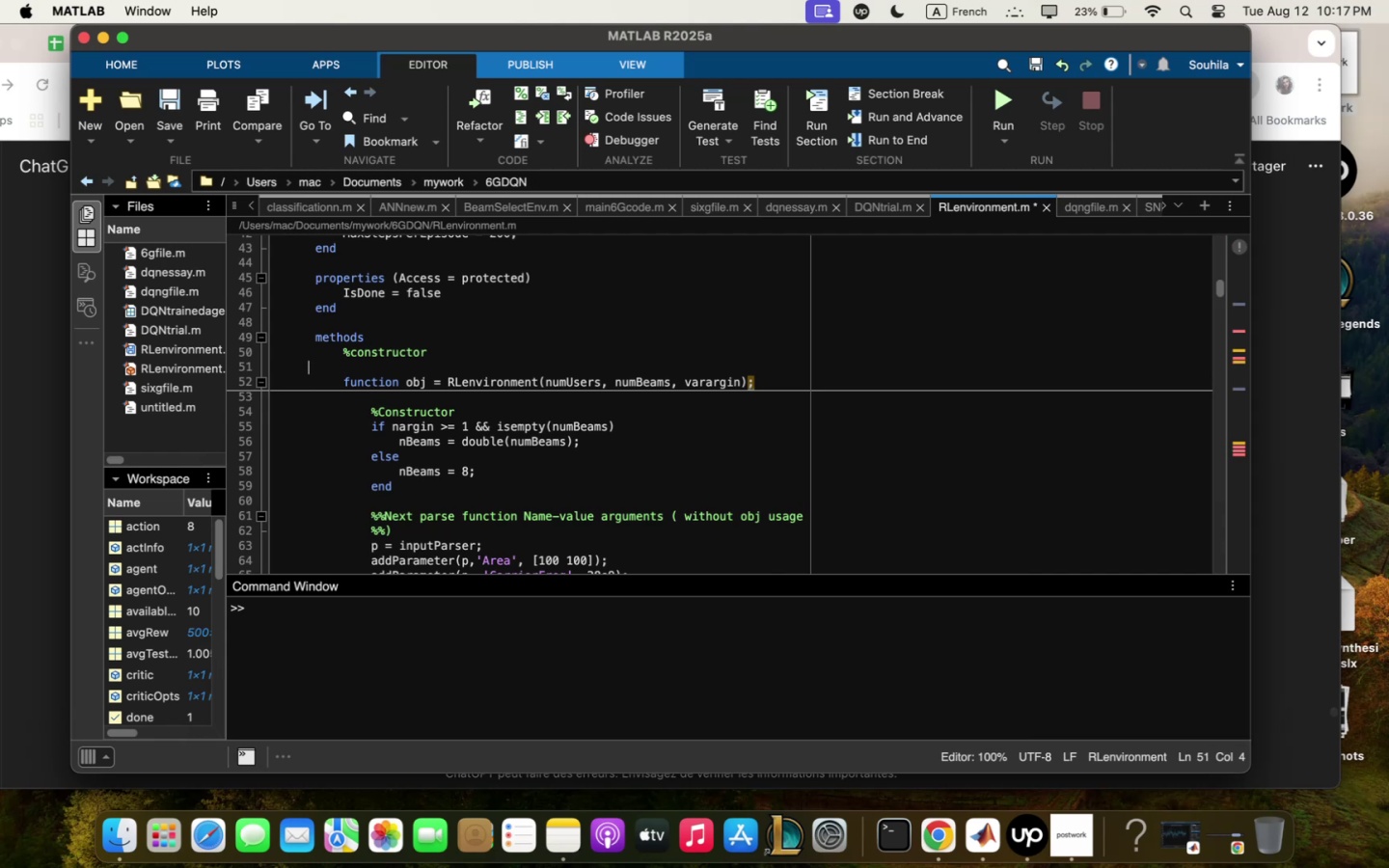 
key(Backspace)
 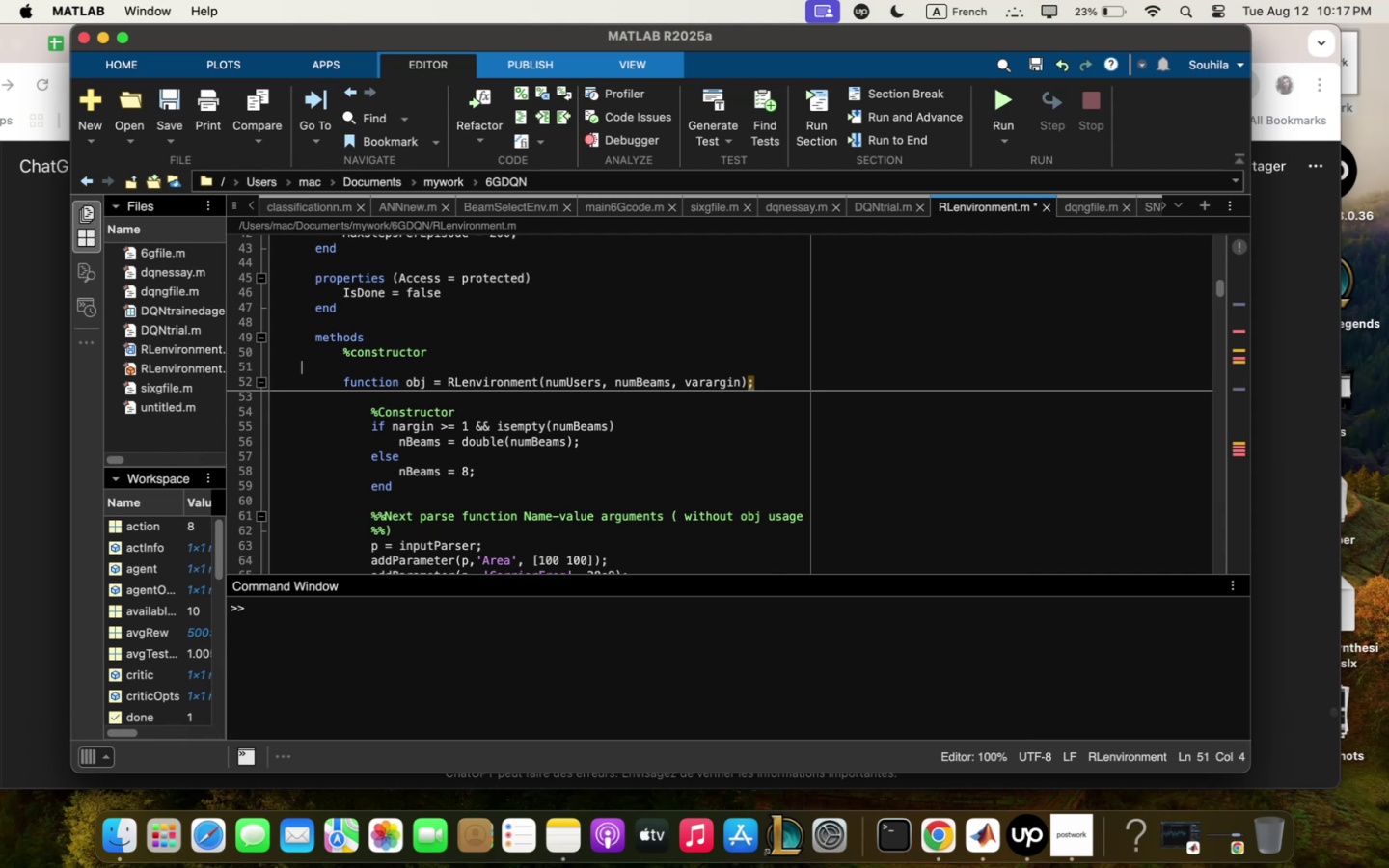 
key(Backspace)
 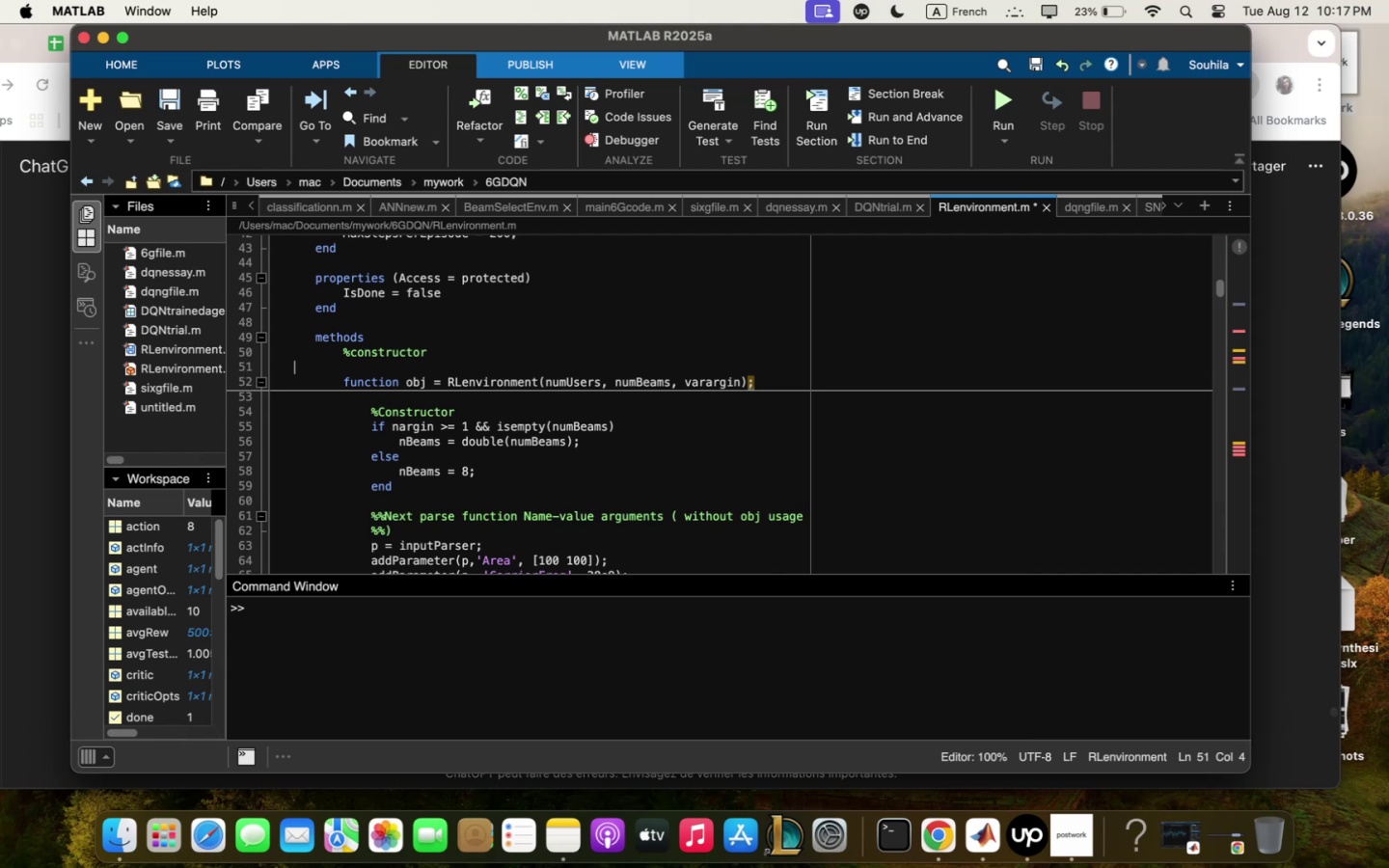 
key(Backspace)
 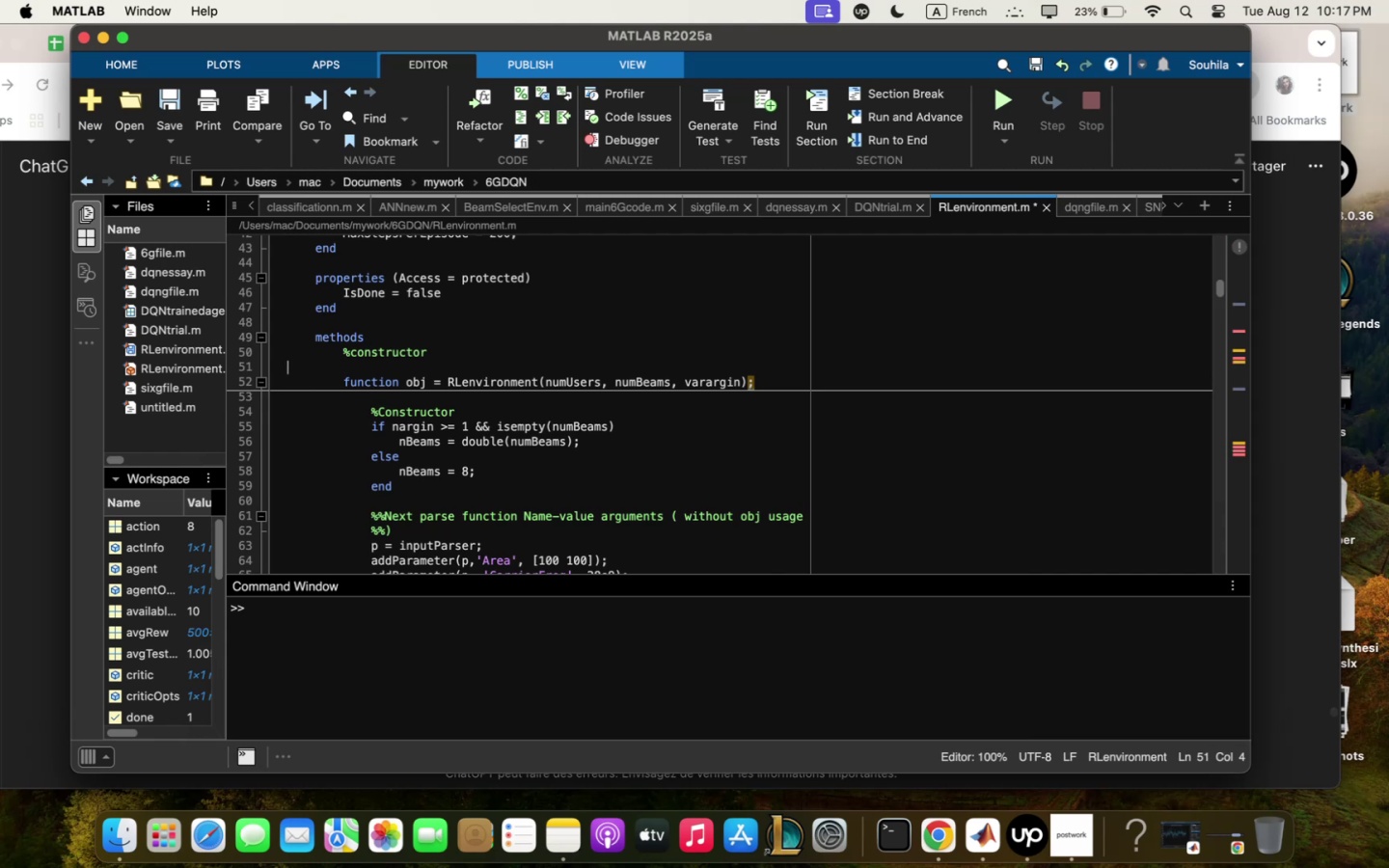 
key(Backspace)
 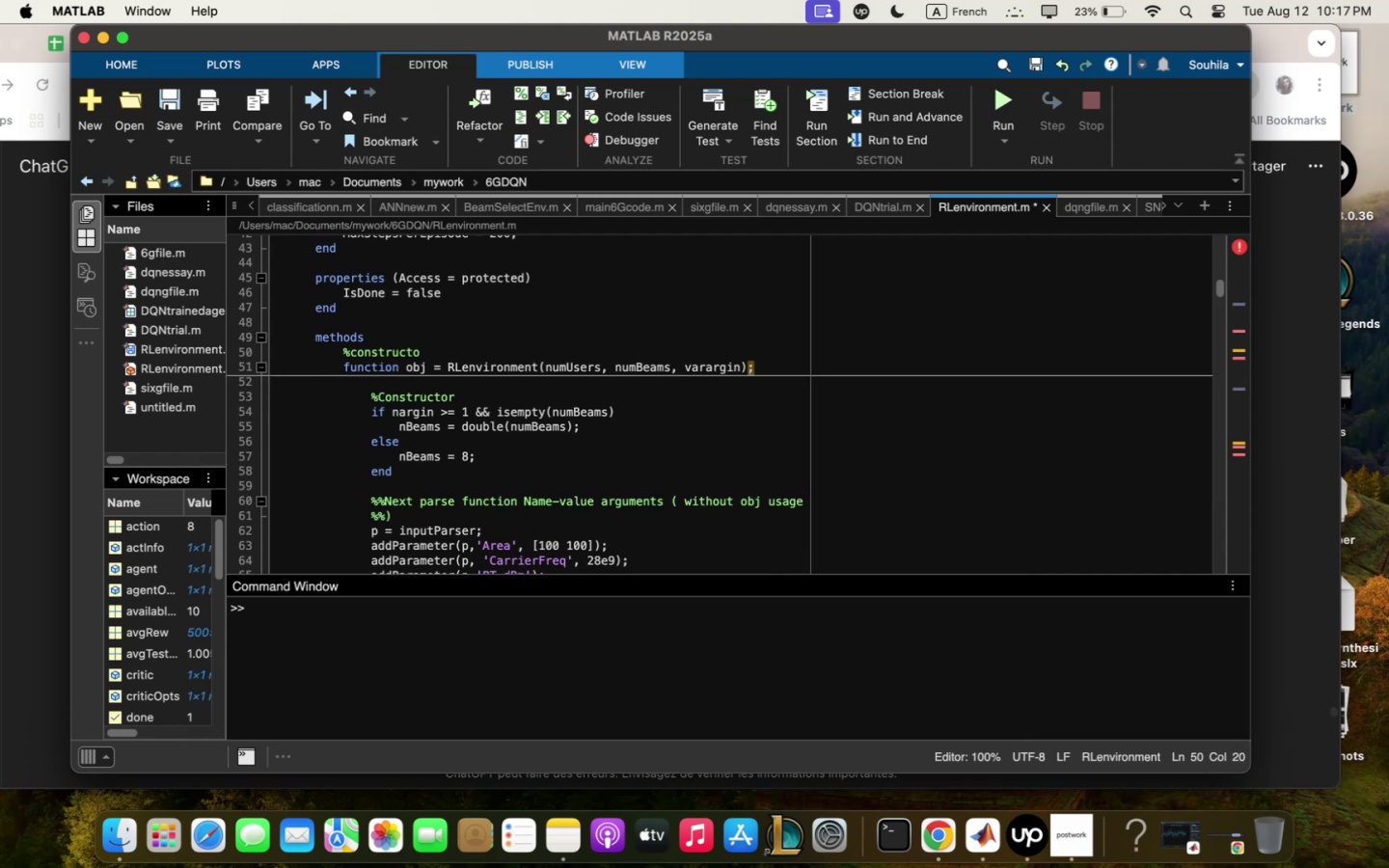 
key(R)
 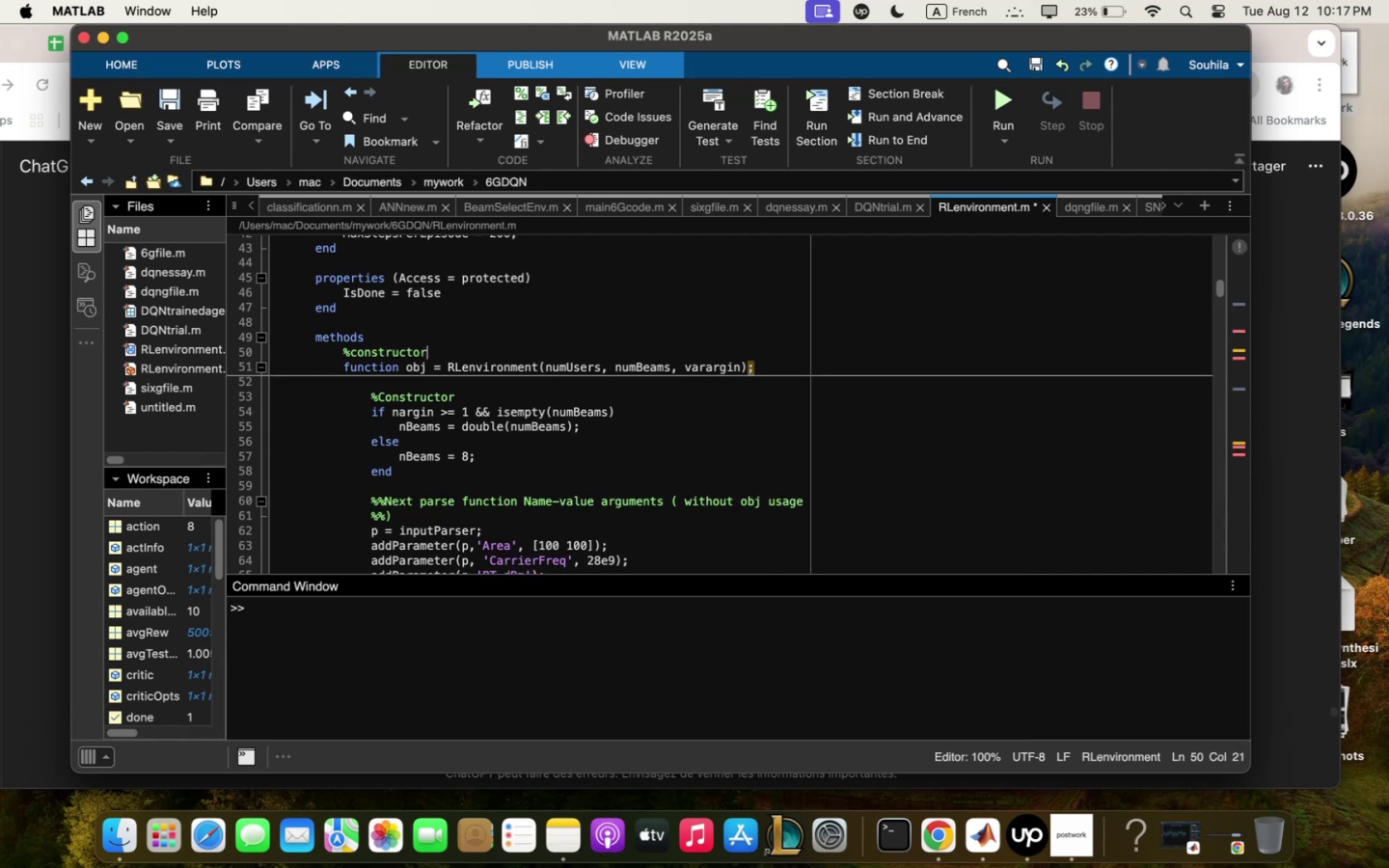 
key(Enter)
 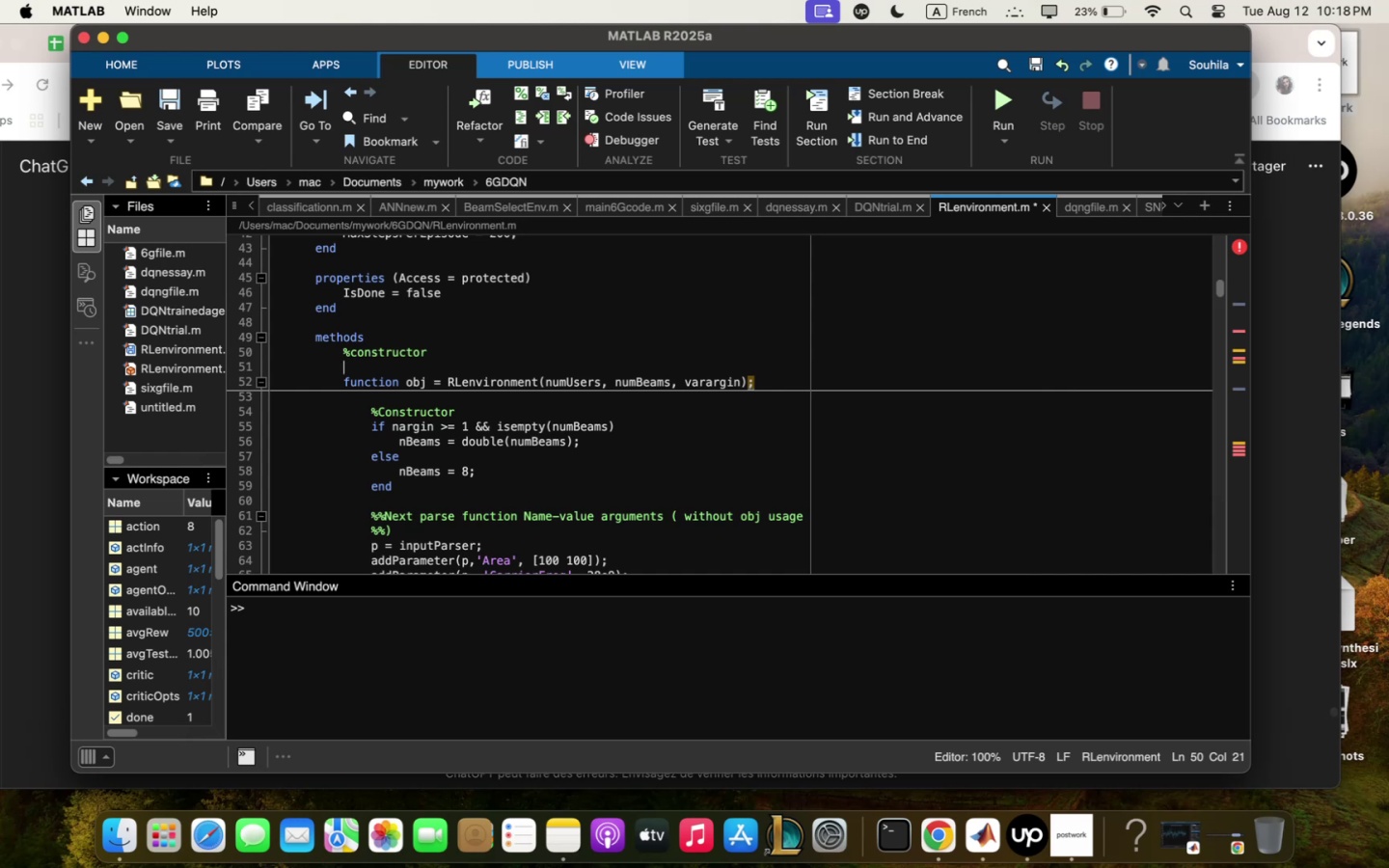 
wait(26.97)
 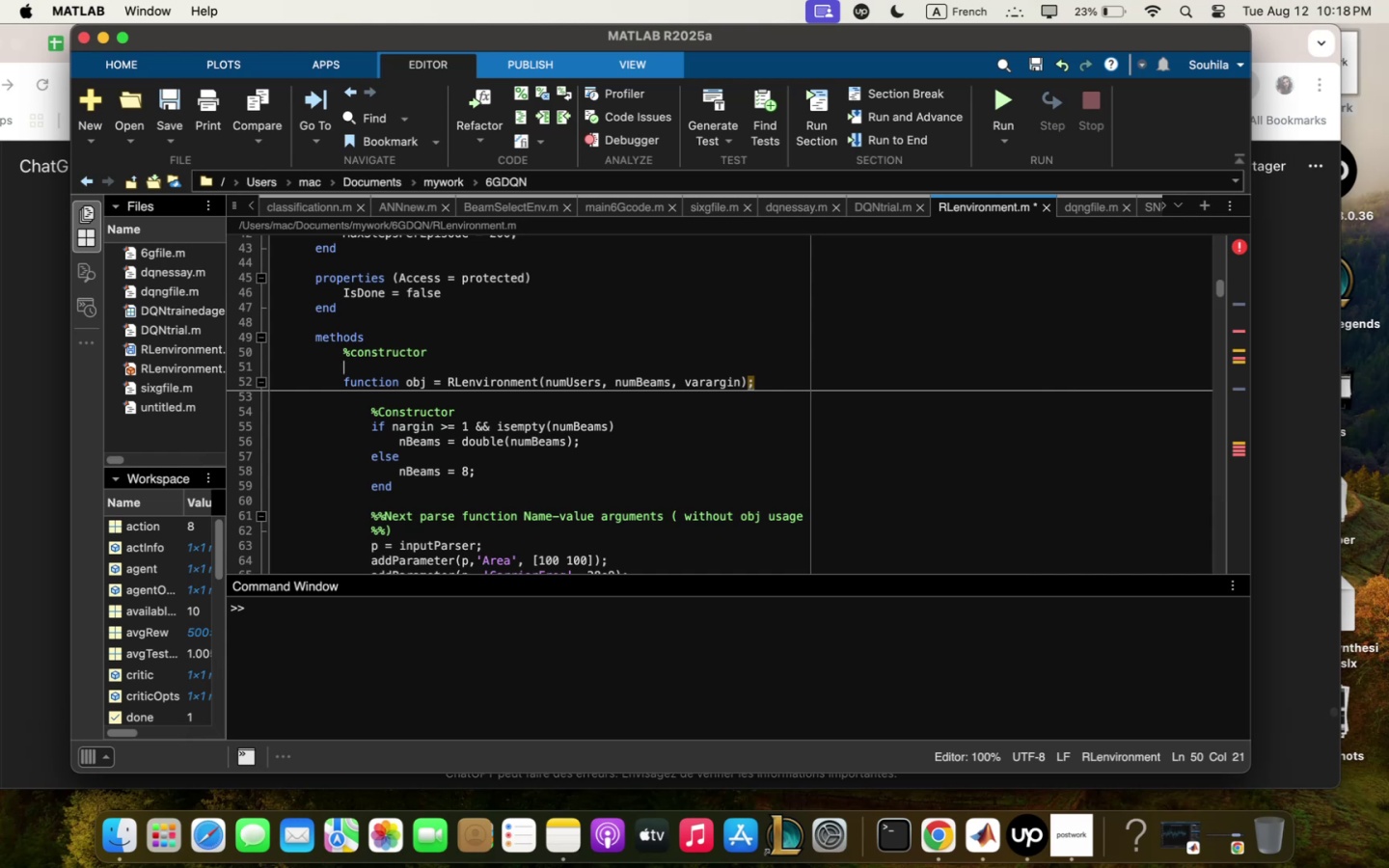 
scroll: coordinate [742, 437], scroll_direction: down, amount: 8.0
 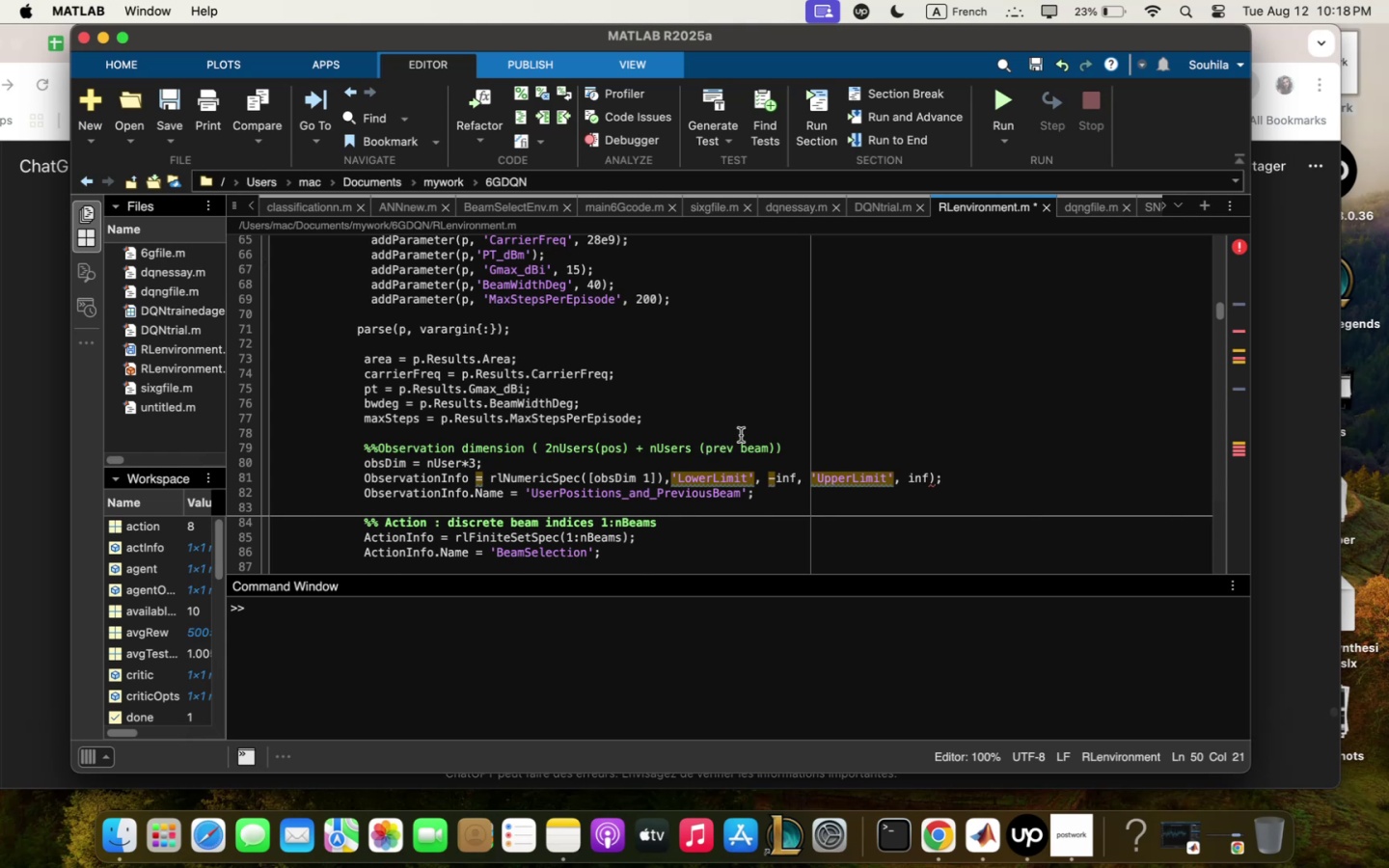 
wait(19.63)
 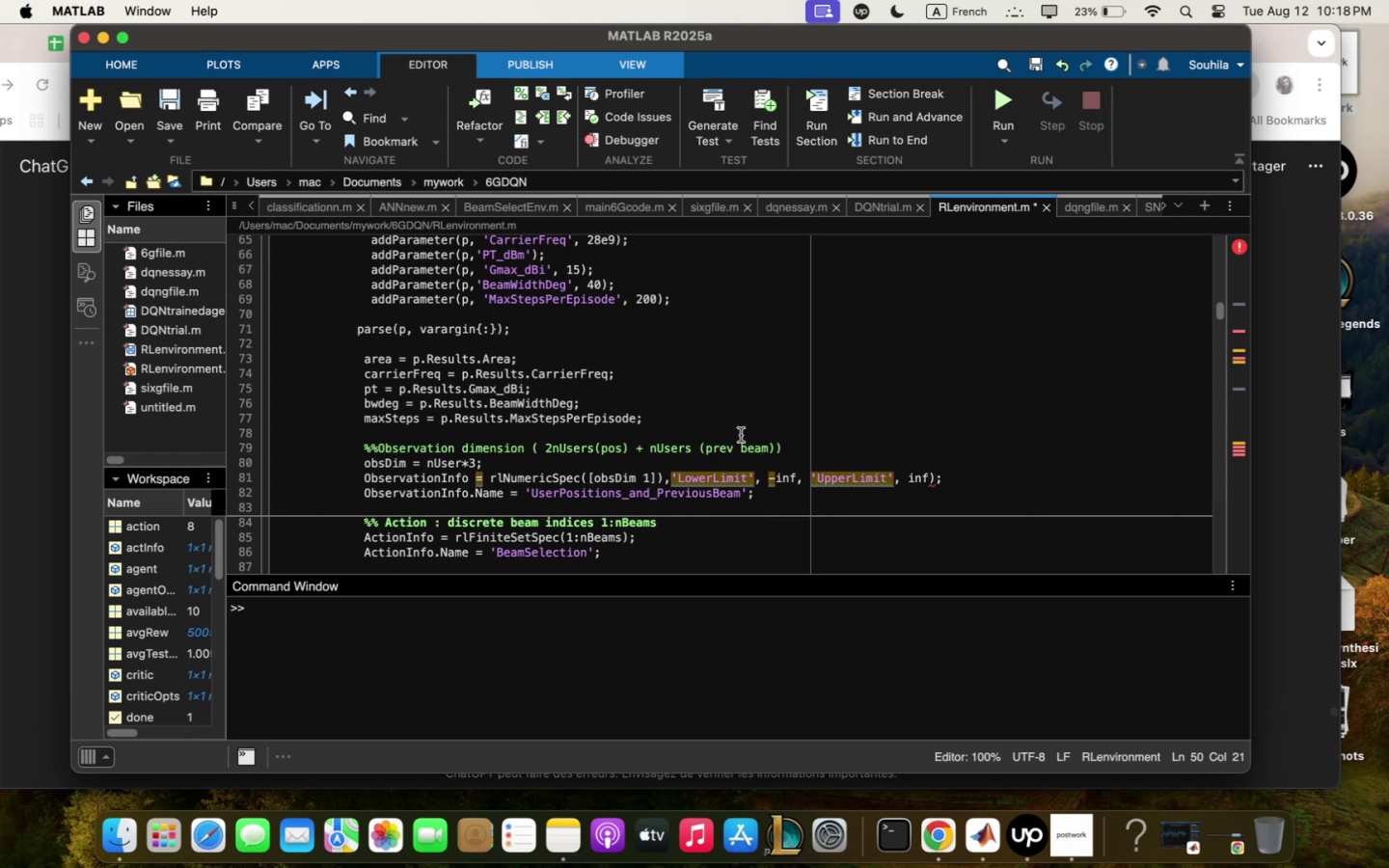 
scroll: coordinate [741, 367], scroll_direction: down, amount: 8.0
 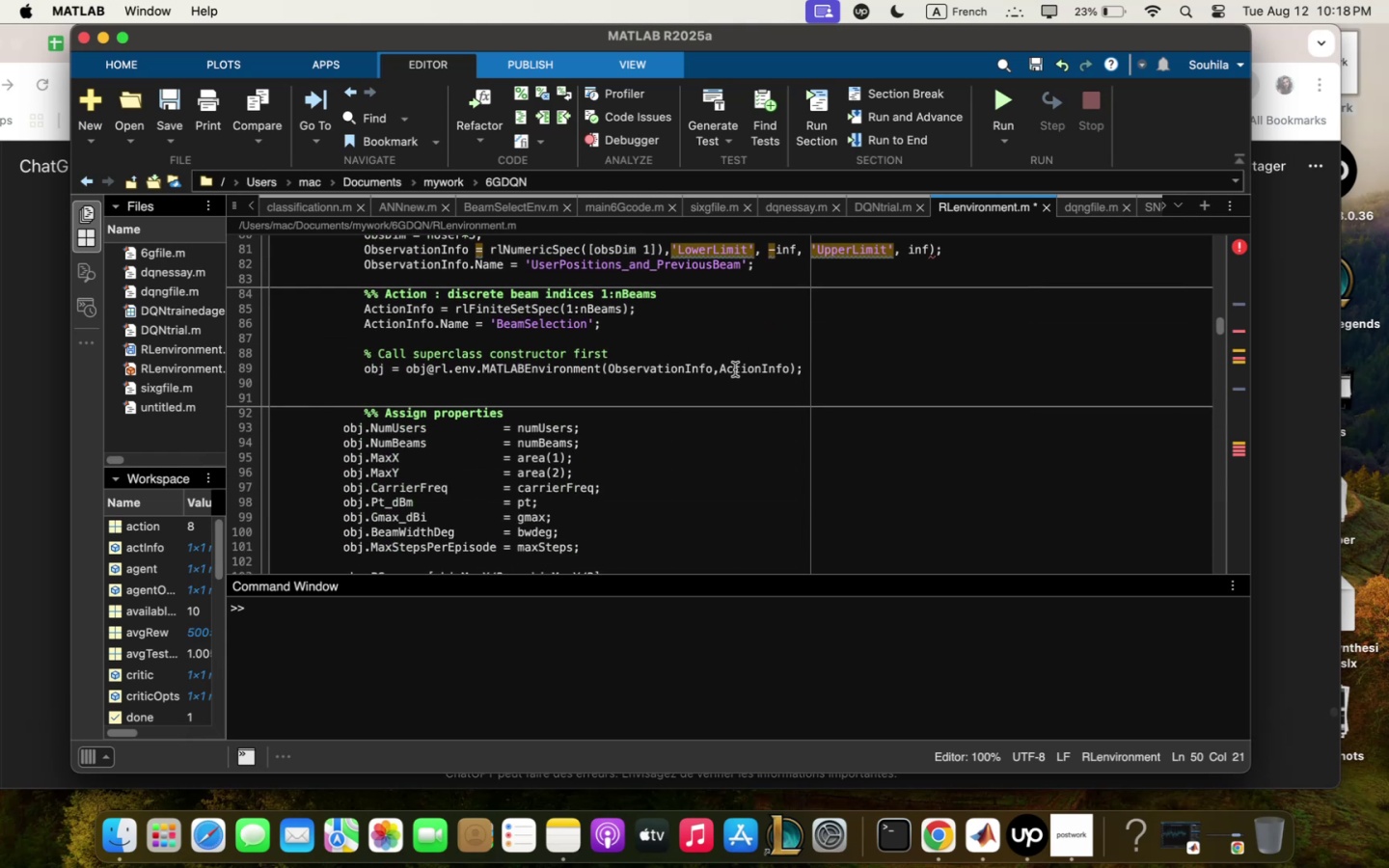 
wait(5.02)
 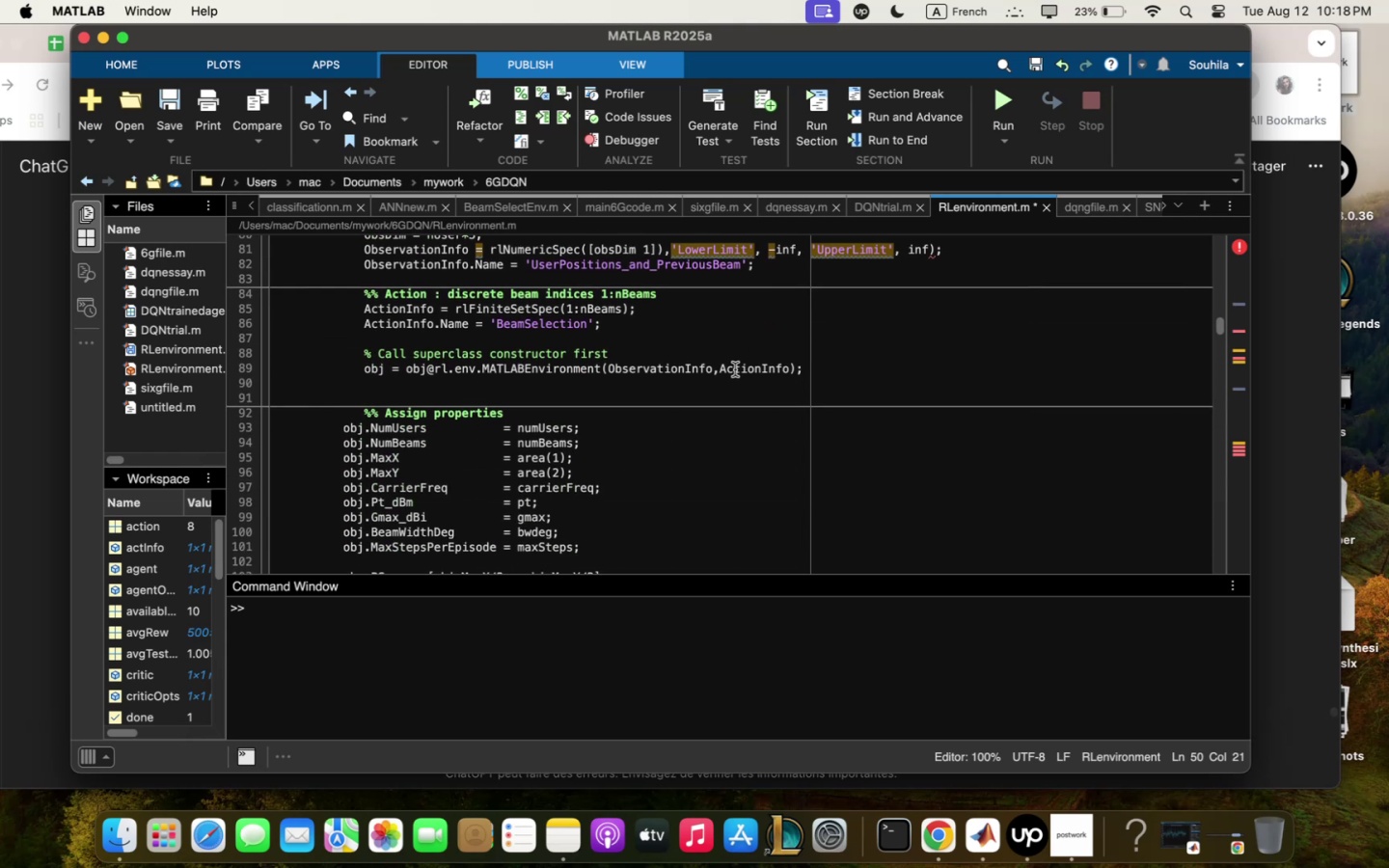 
scroll: coordinate [735, 369], scroll_direction: down, amount: 21.0
 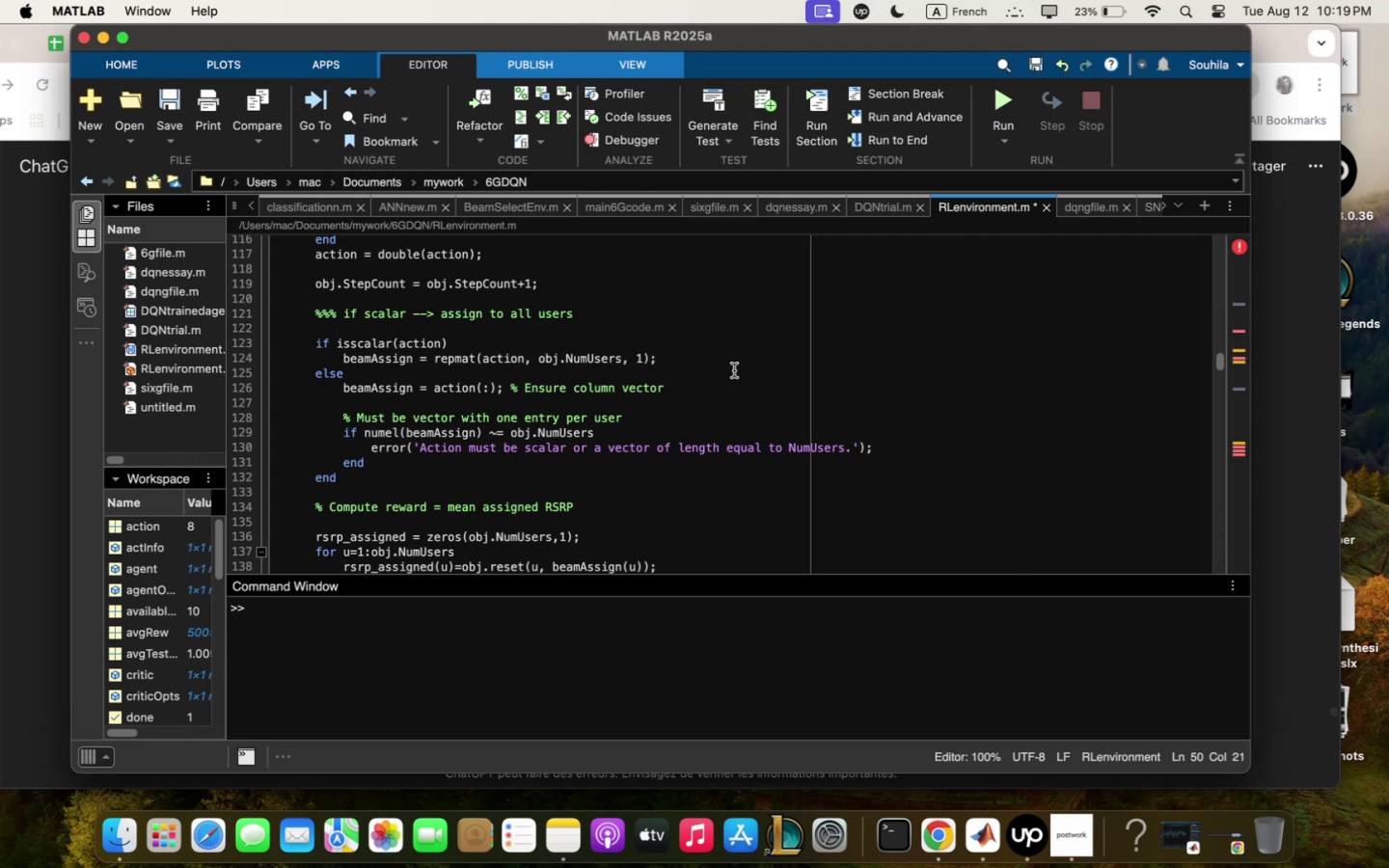 
wait(26.42)
 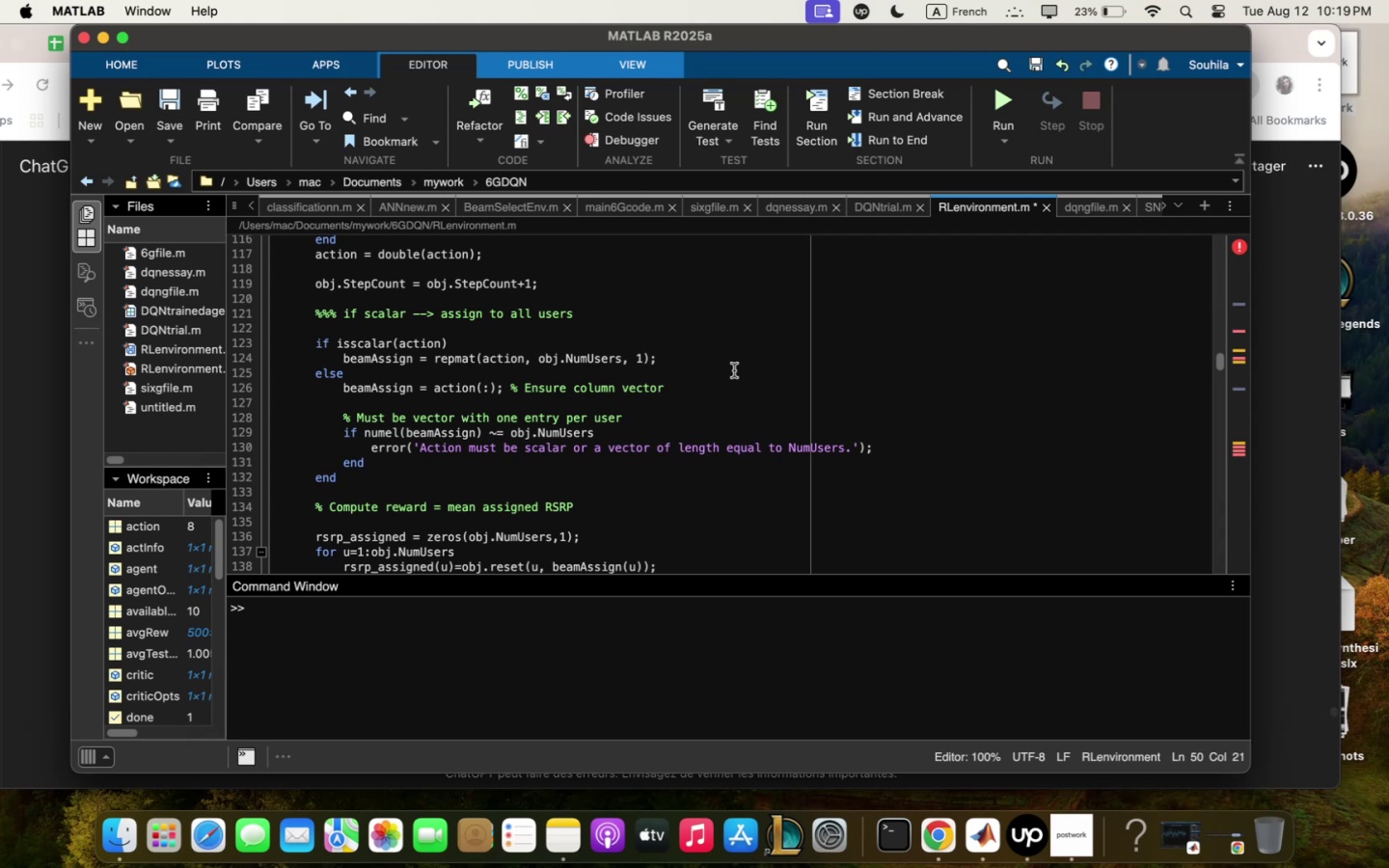 
scroll: coordinate [535, 456], scroll_direction: down, amount: 3.0
 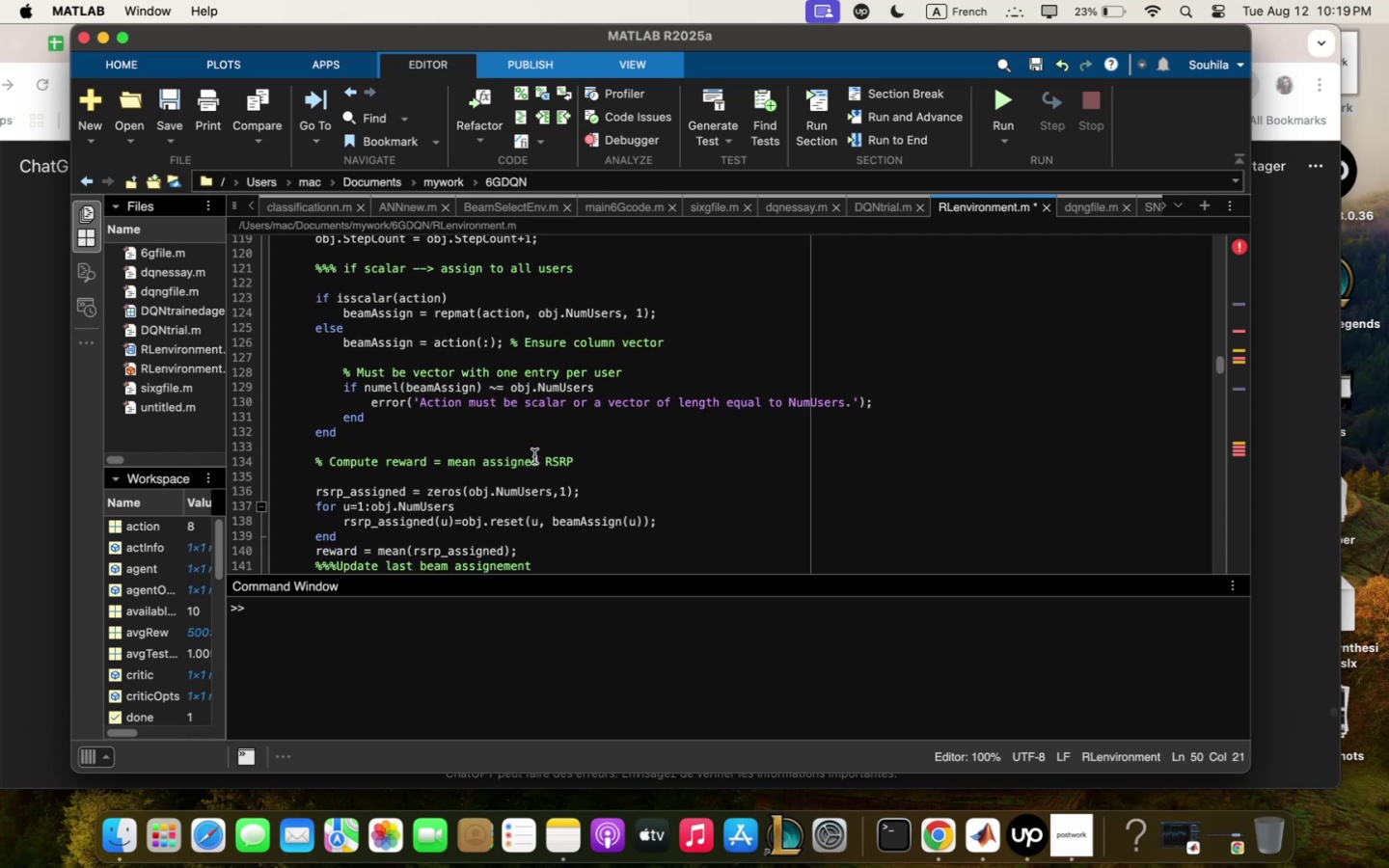 
wait(8.72)
 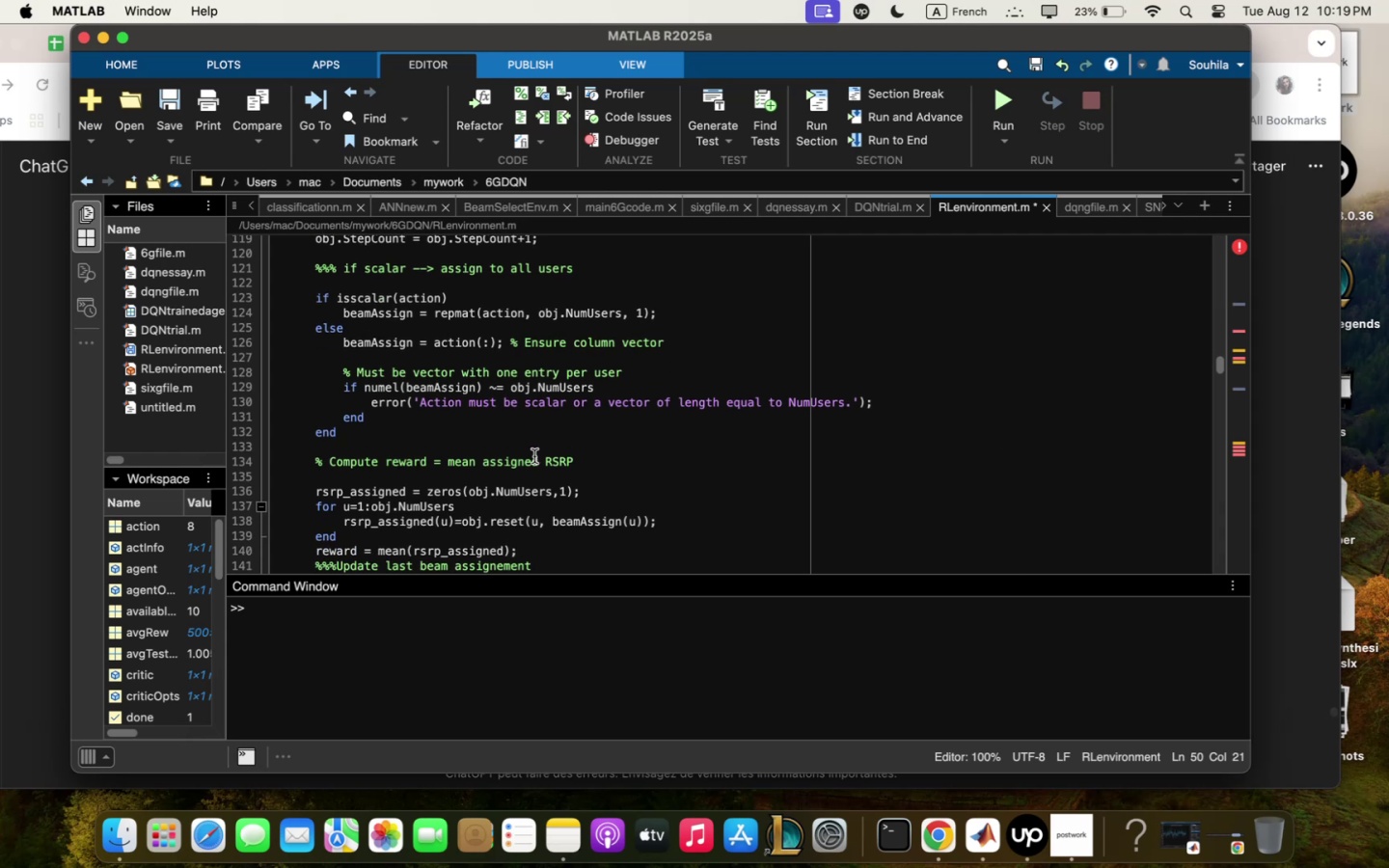 
scroll: coordinate [534, 456], scroll_direction: down, amount: 7.0
 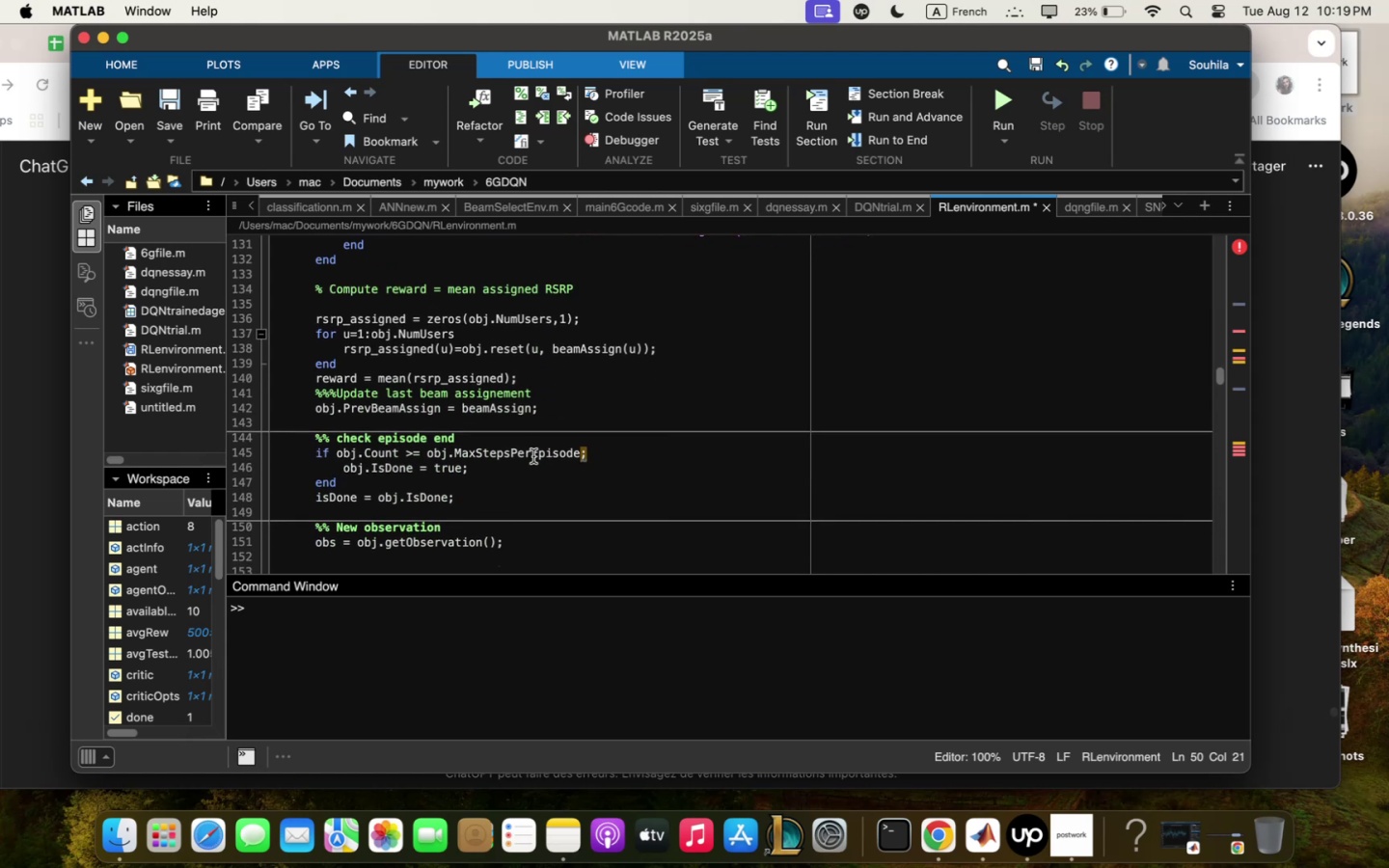 
wait(6.07)
 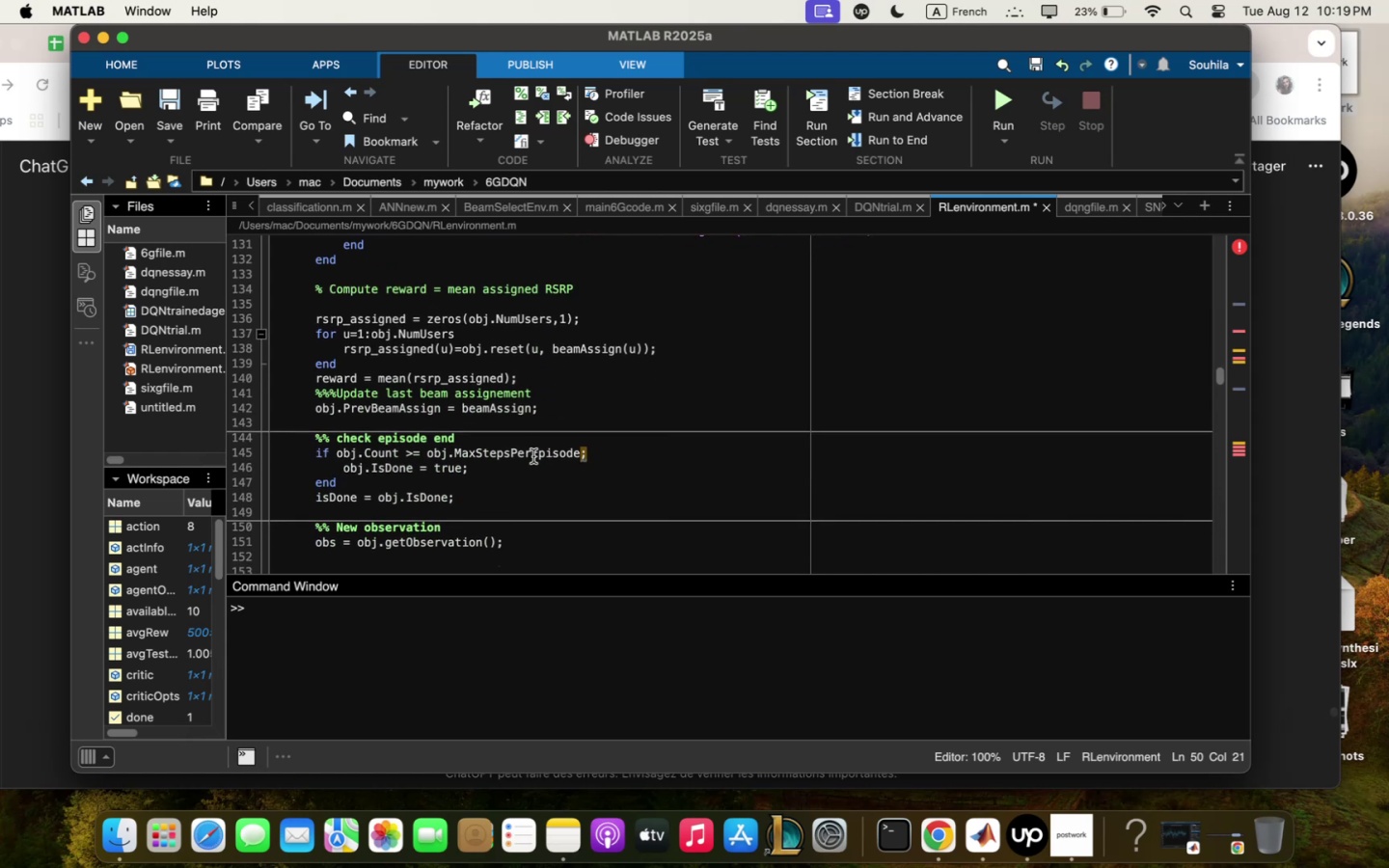 
scroll: coordinate [533, 456], scroll_direction: down, amount: 3.0
 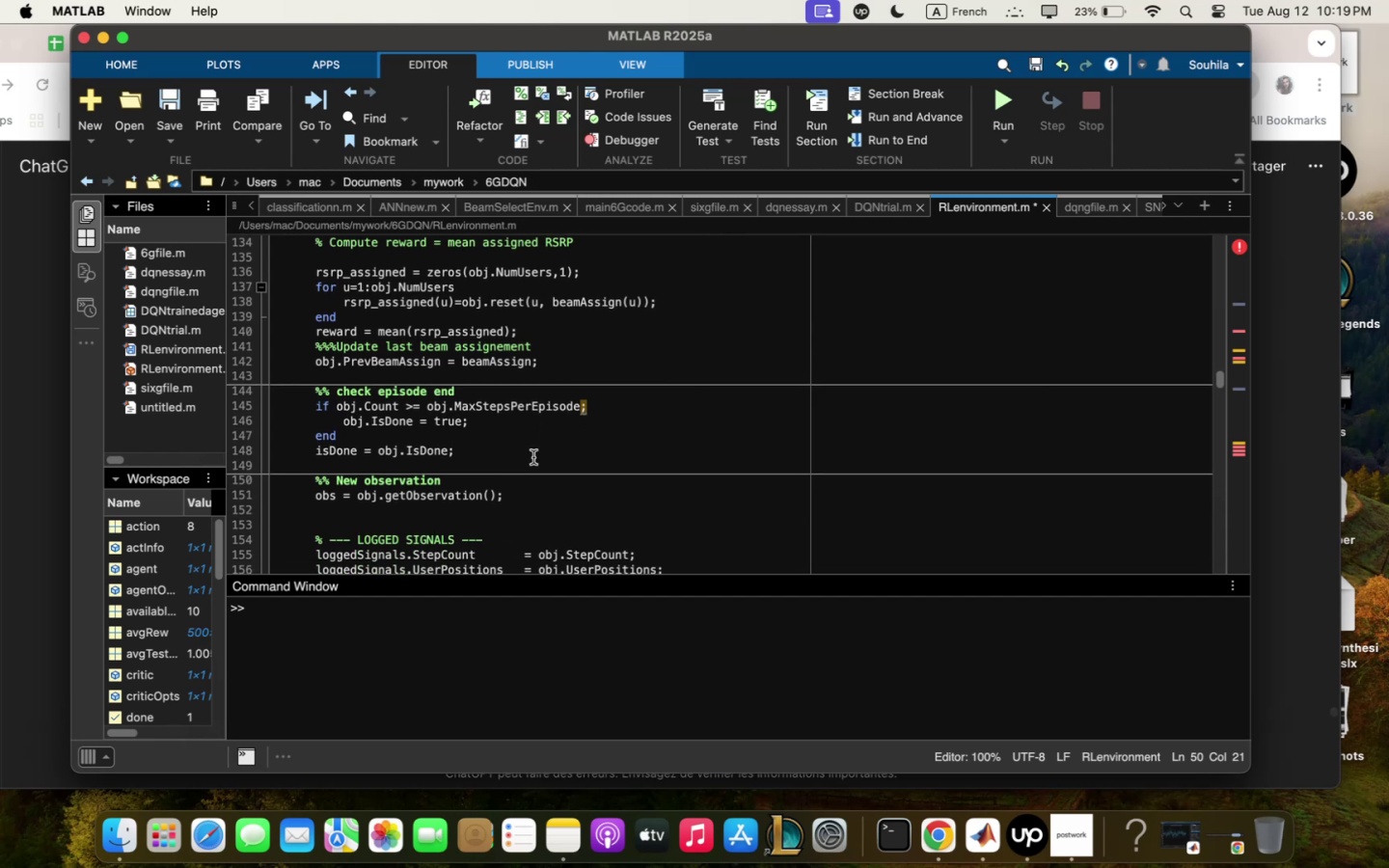 
wait(7.66)
 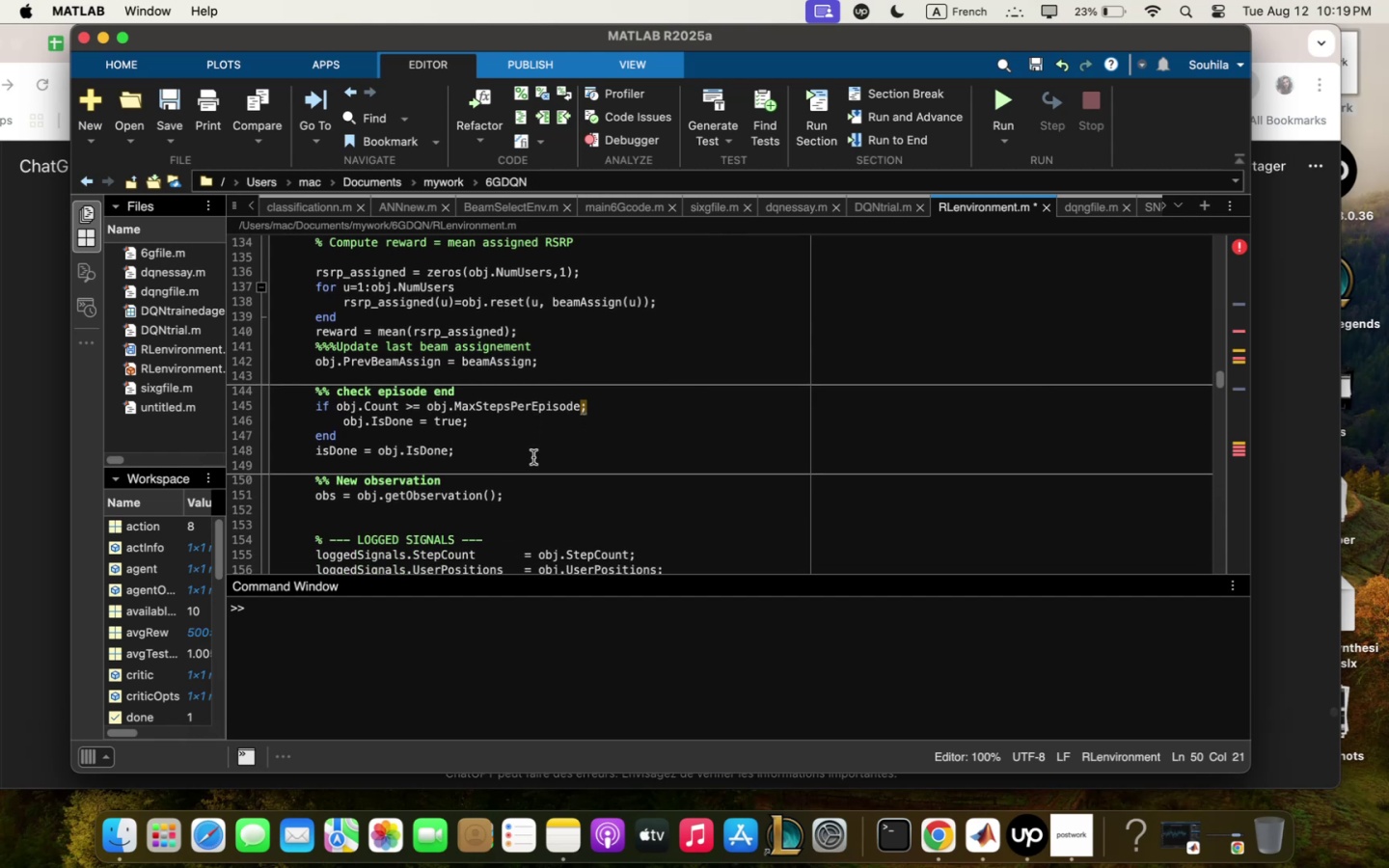 
scroll: coordinate [523, 448], scroll_direction: down, amount: 24.0
 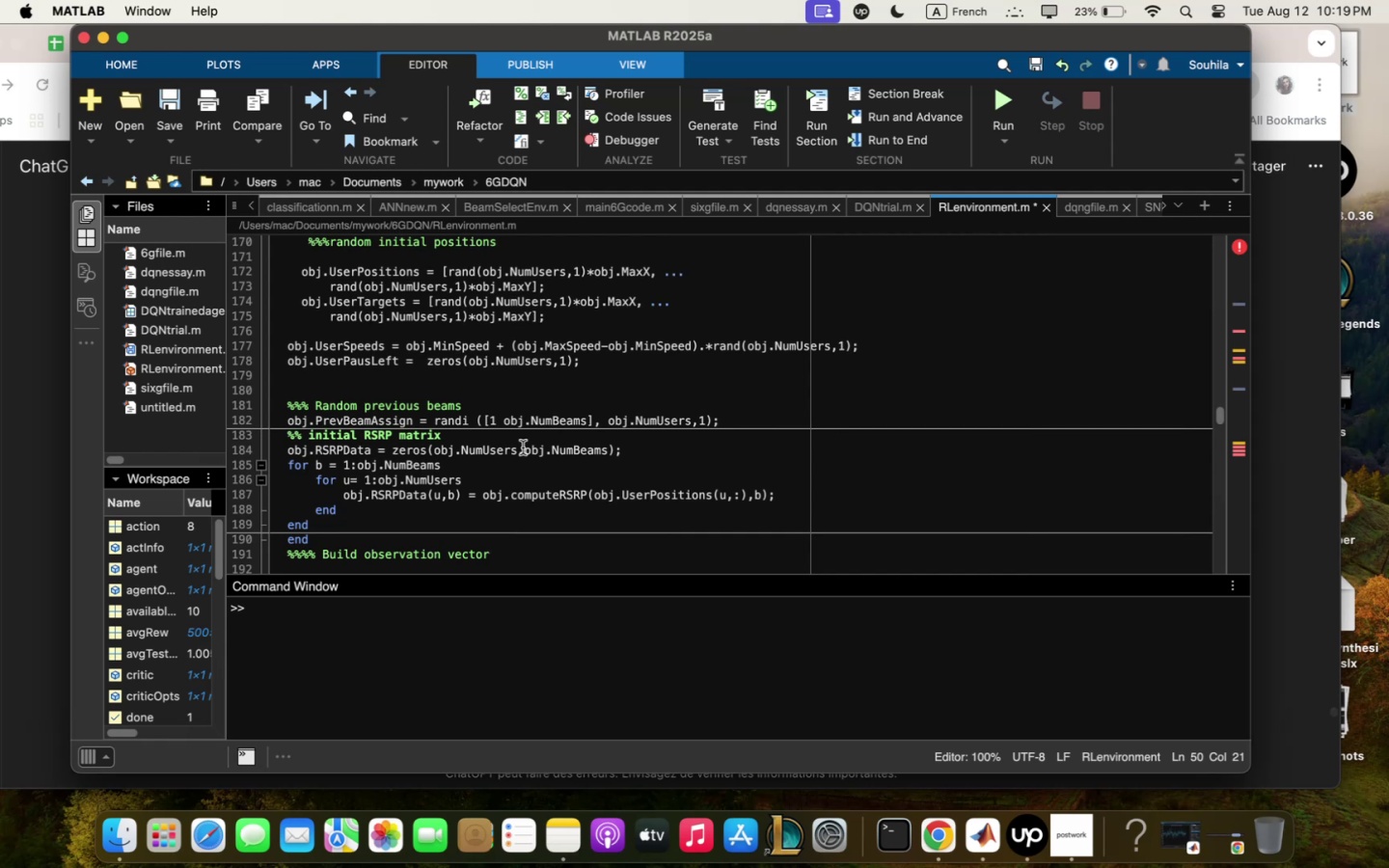 
scroll: coordinate [522, 448], scroll_direction: down, amount: 8.0
 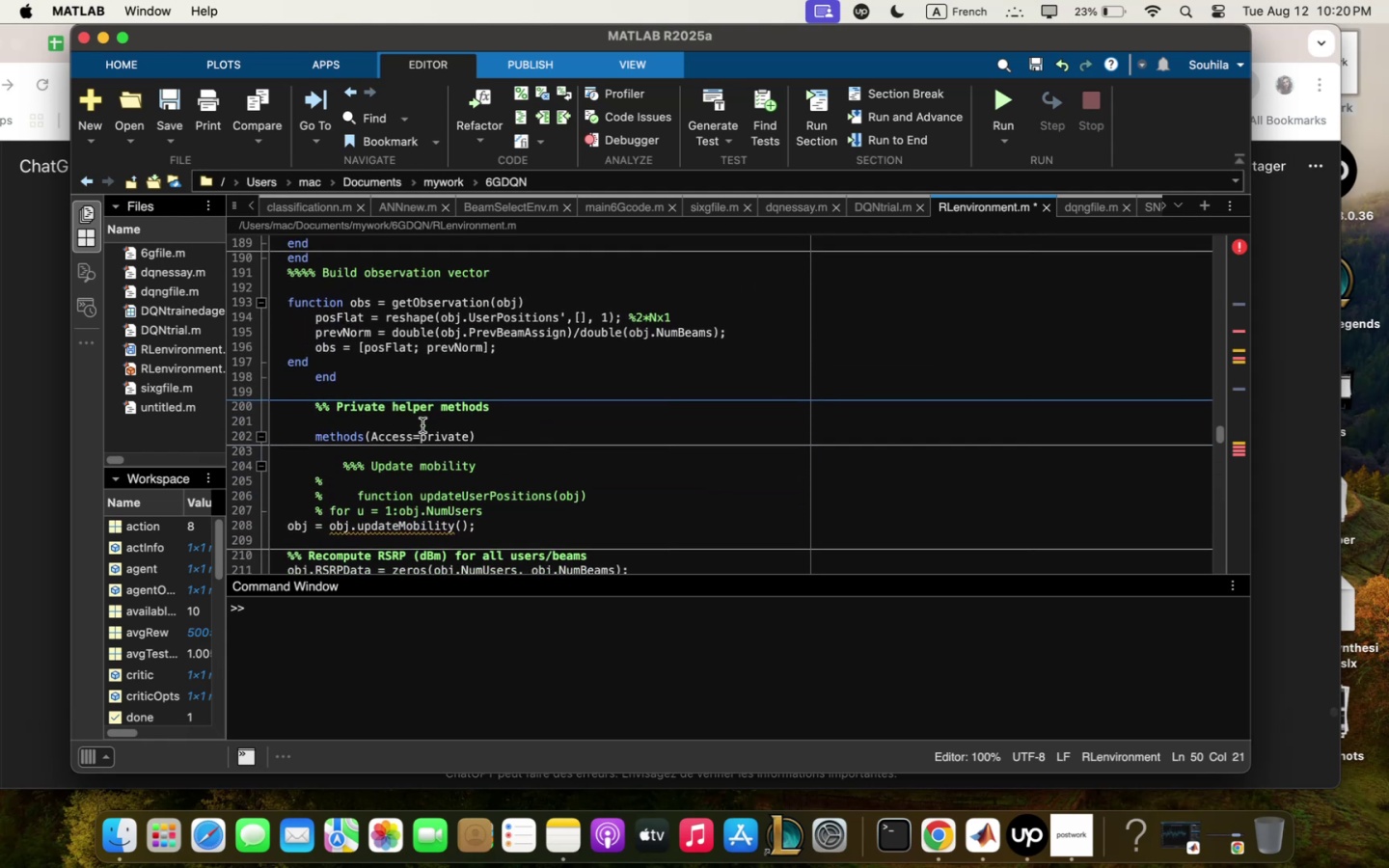 
left_click([394, 386])
 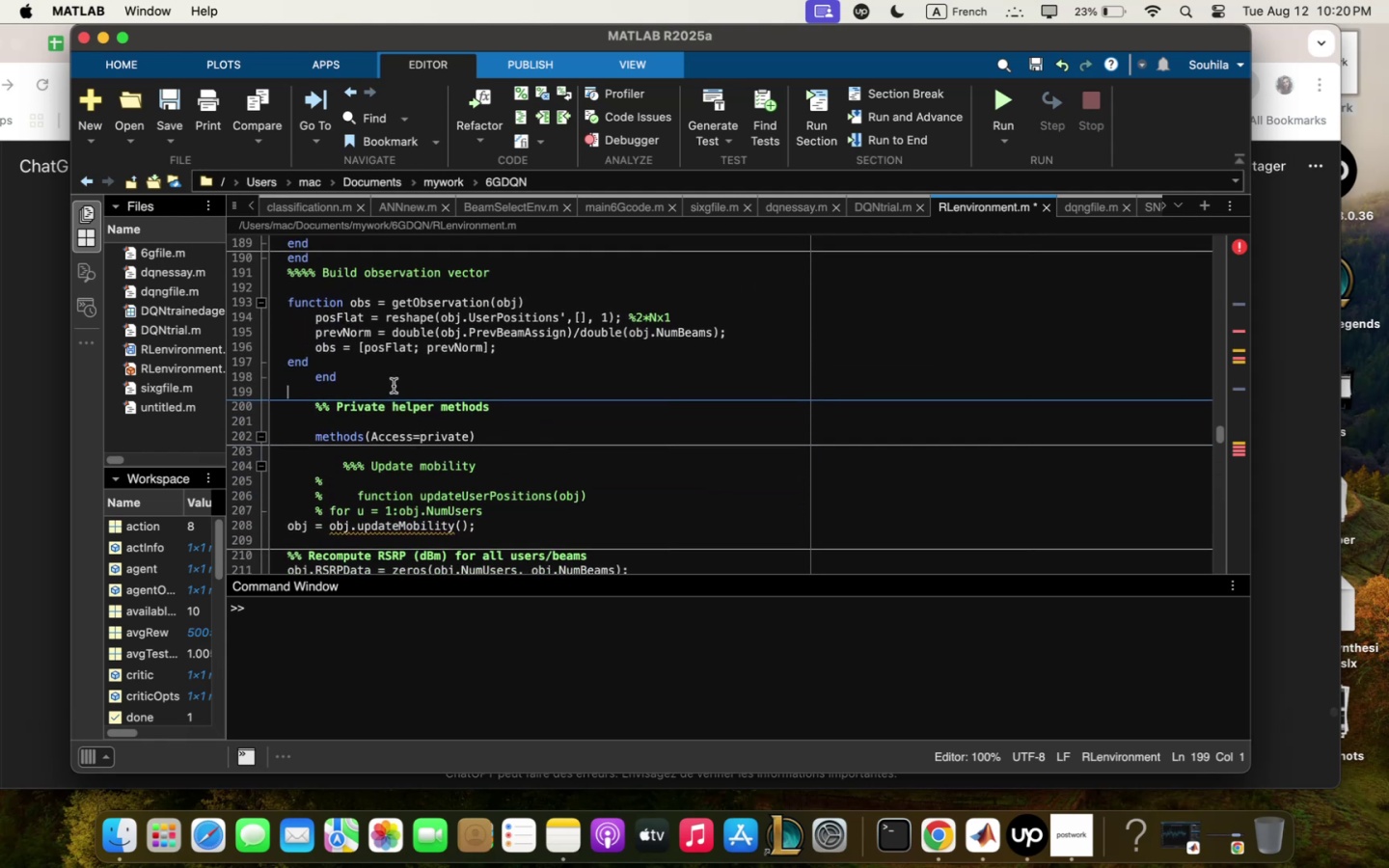 
key(Enter)
 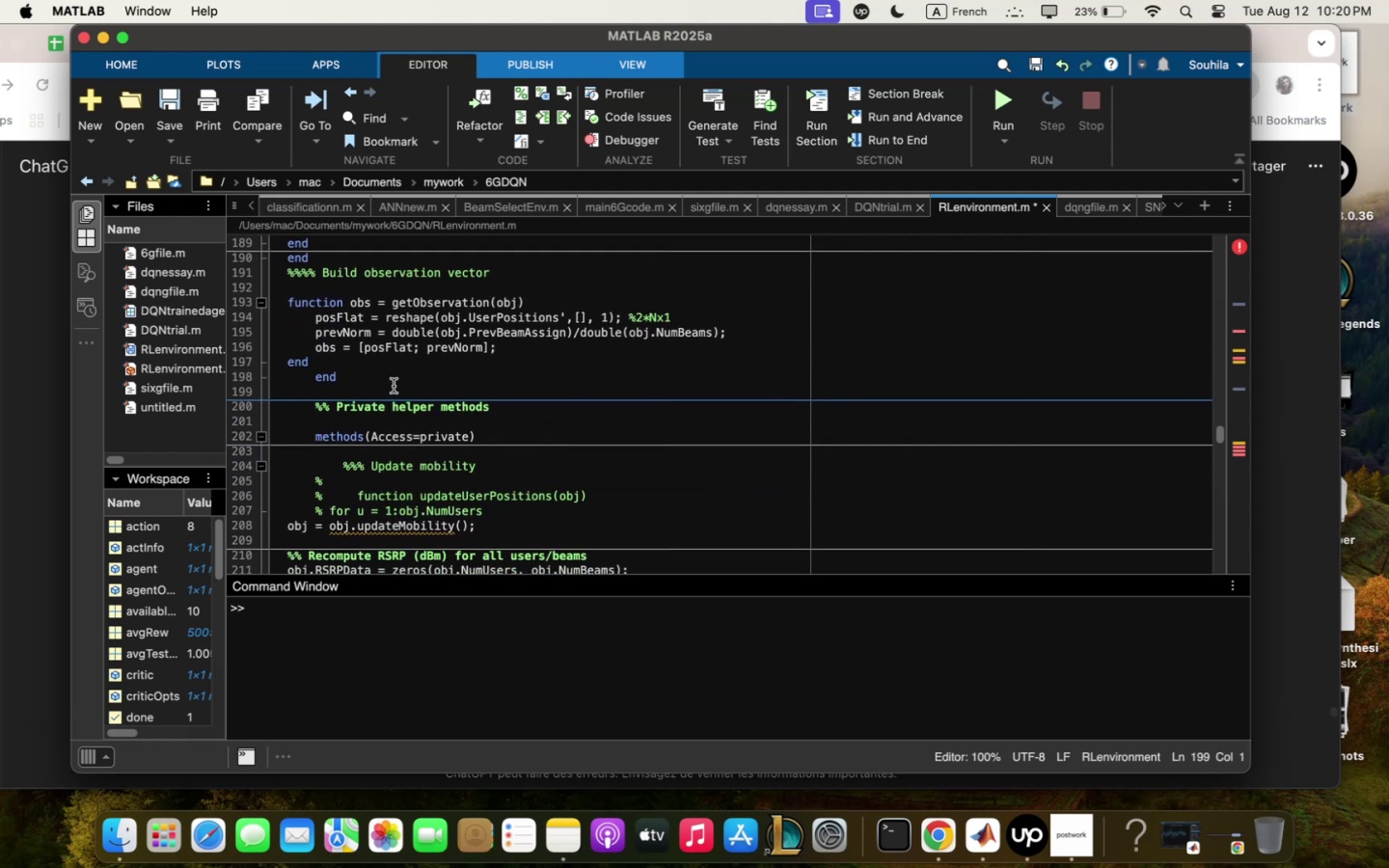 
key(Enter)
 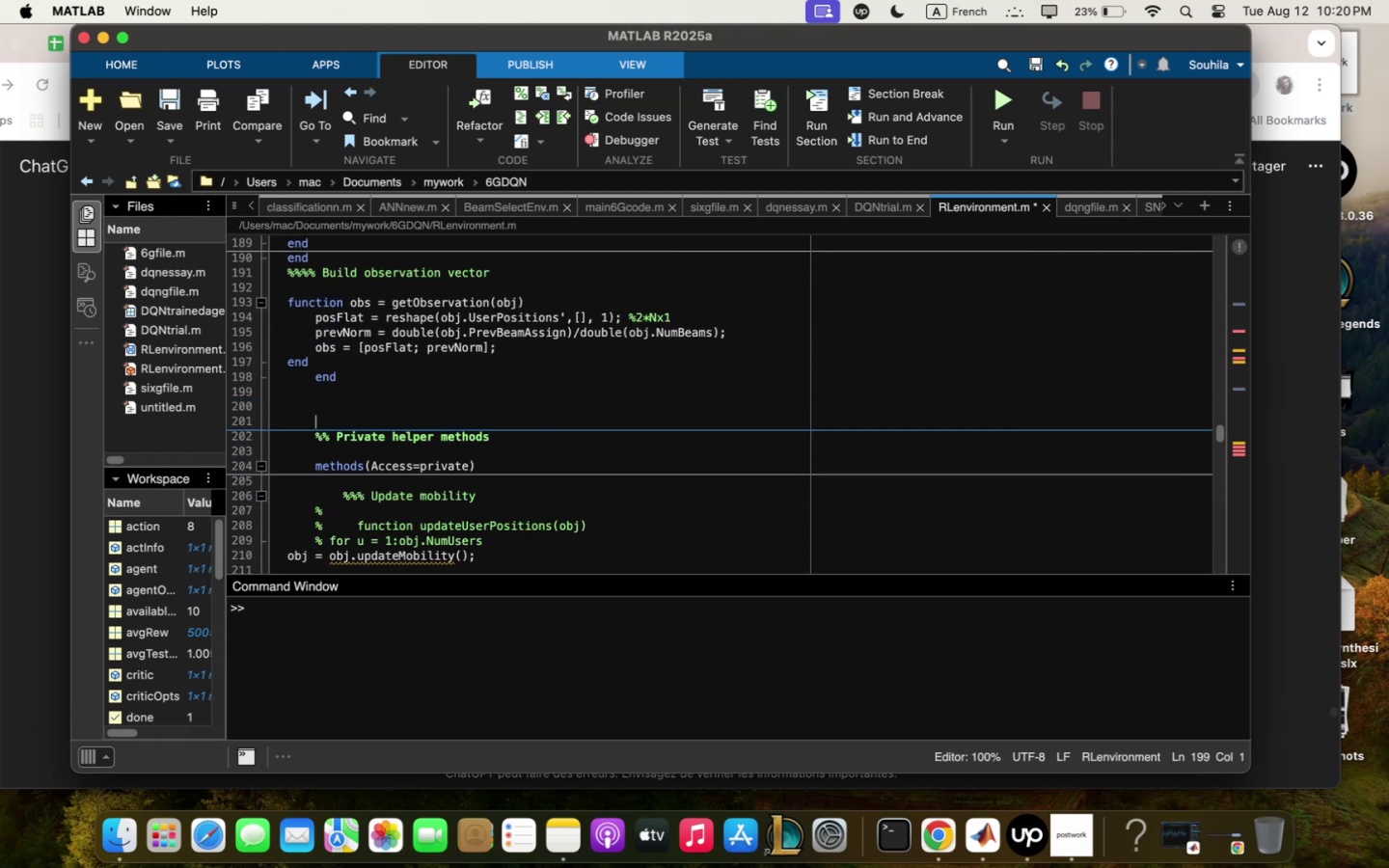 
key(Enter)
 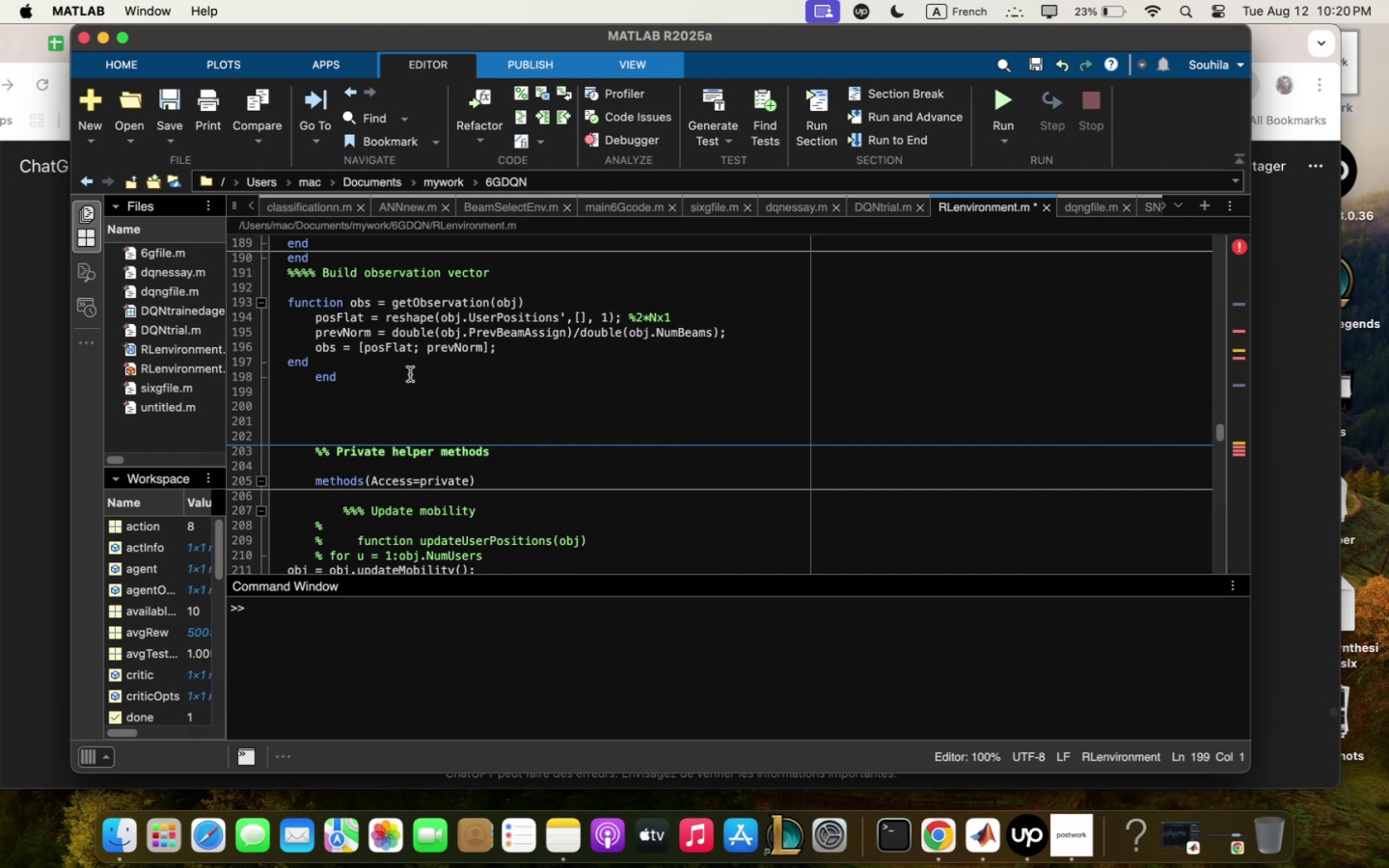 
scroll: coordinate [503, 424], scroll_direction: down, amount: 13.0
 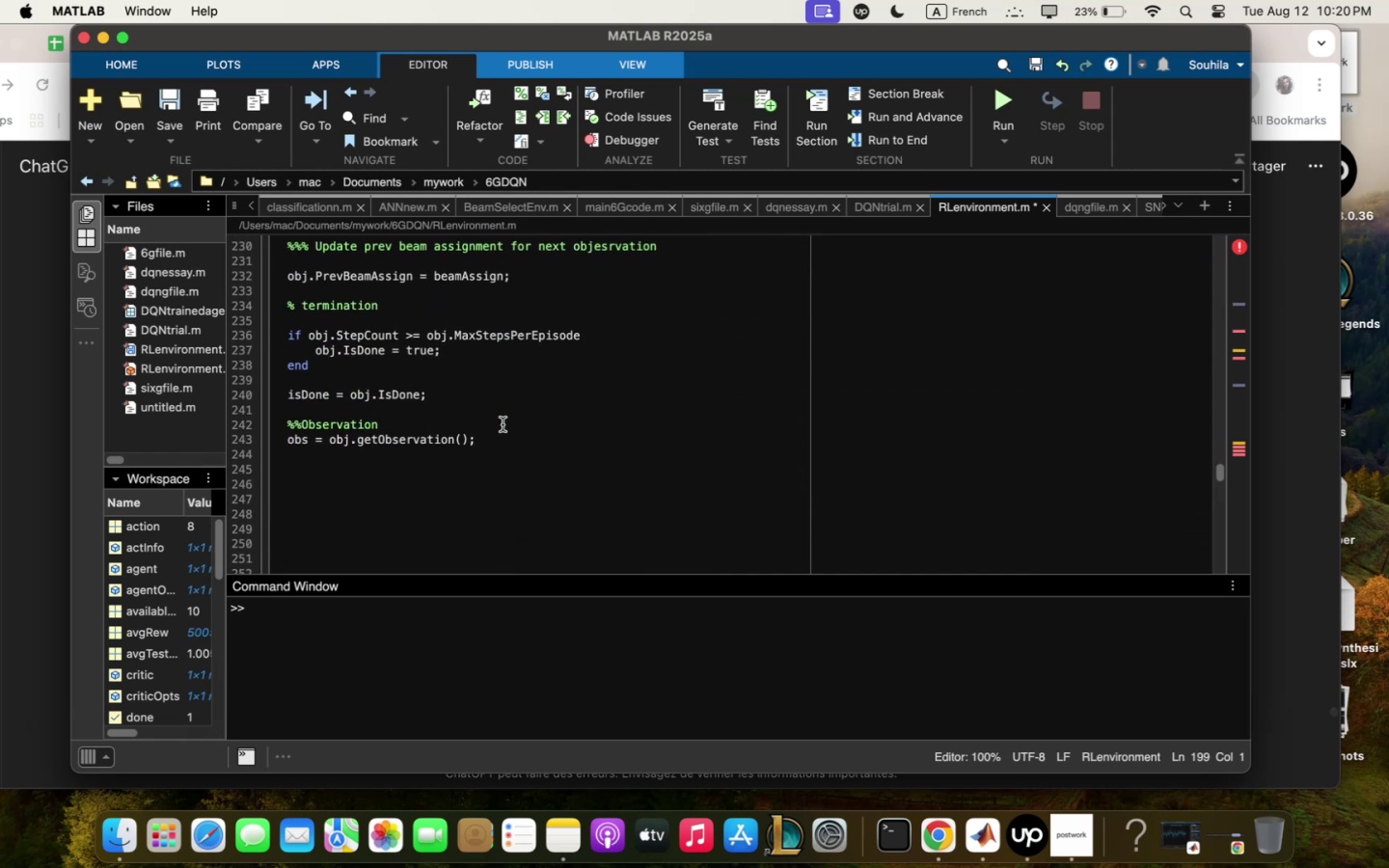 
scroll: coordinate [503, 424], scroll_direction: up, amount: 24.0
 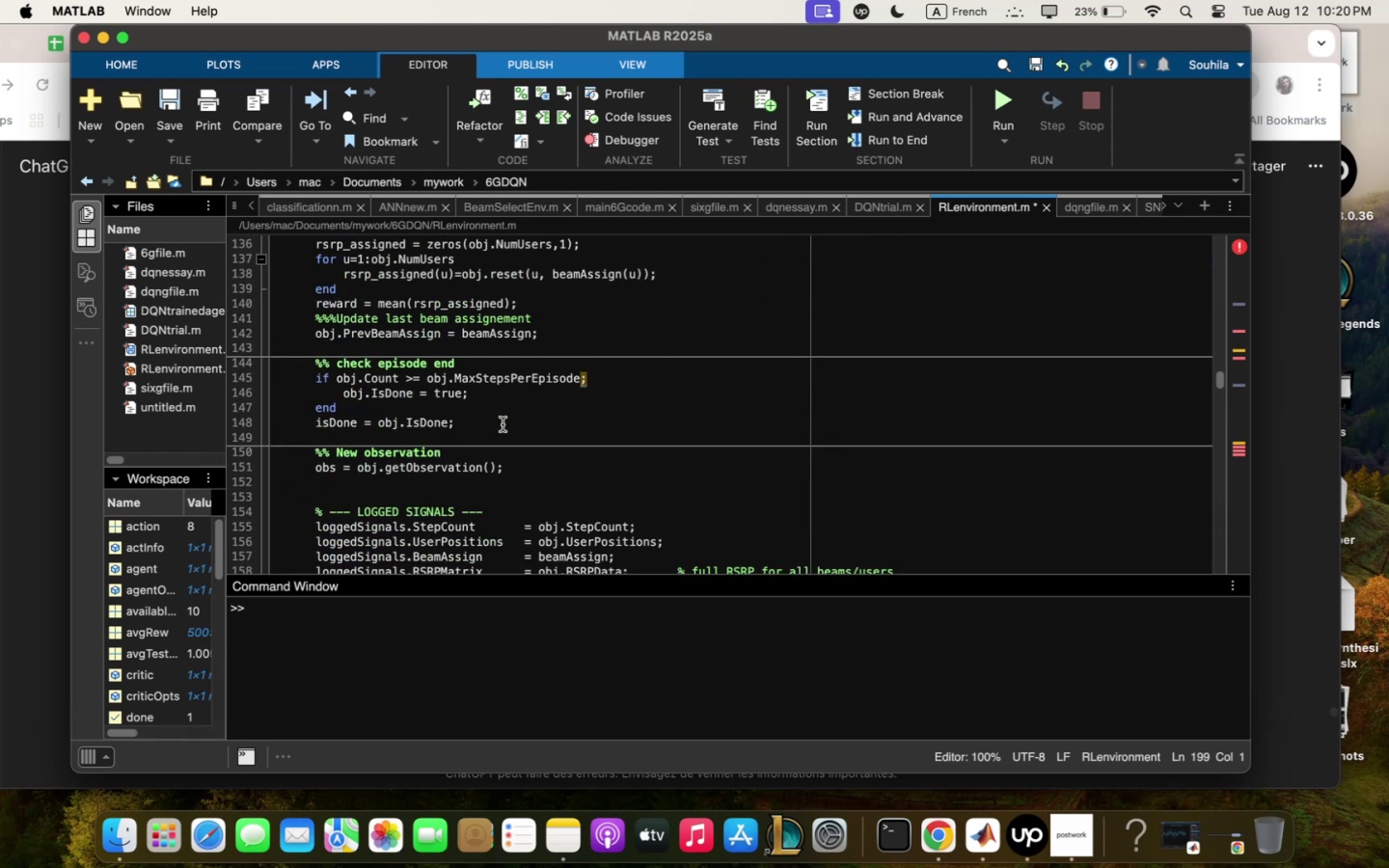 
scroll: coordinate [503, 424], scroll_direction: down, amount: 21.0
 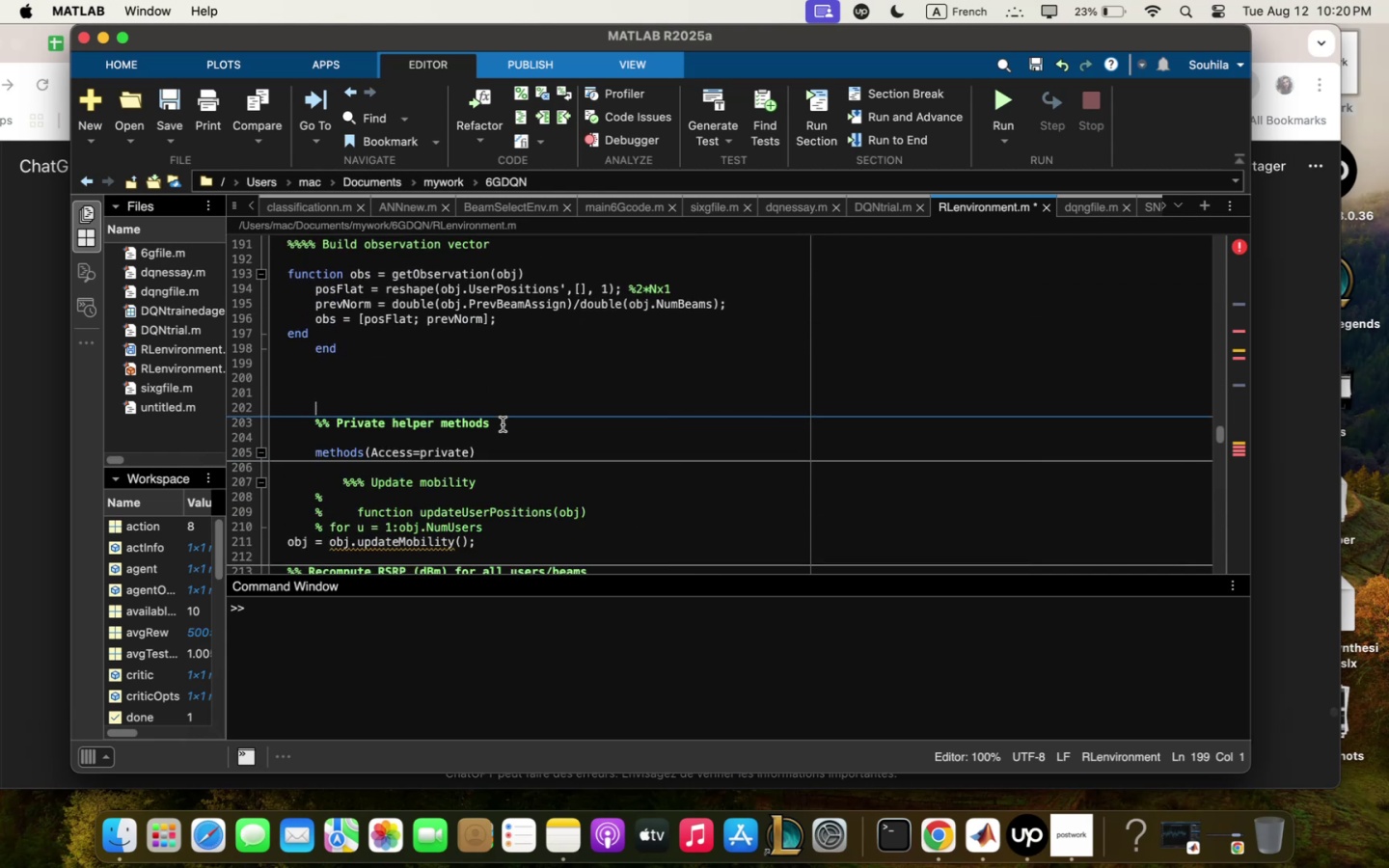 
key(Enter)
 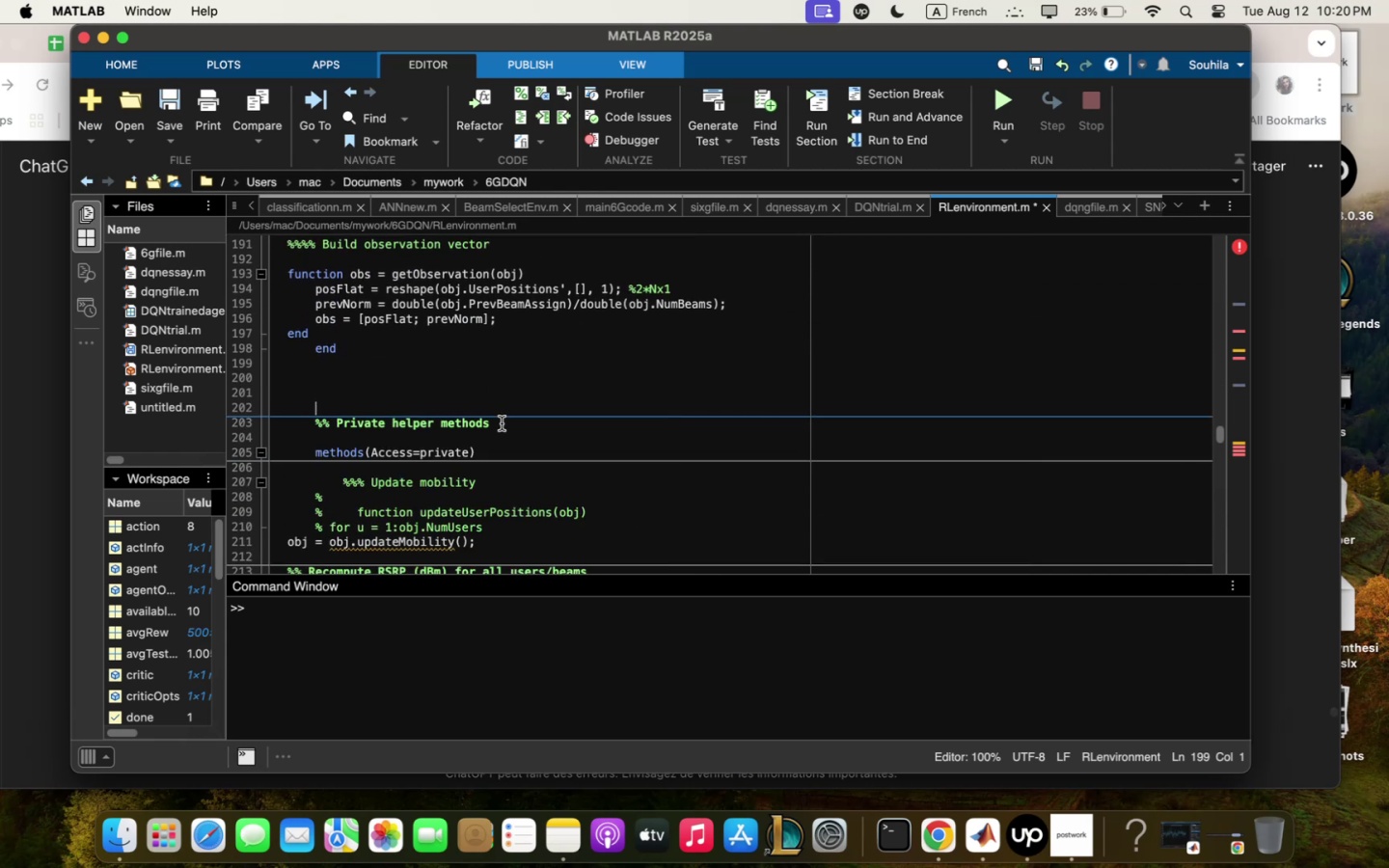 
key(Enter)
 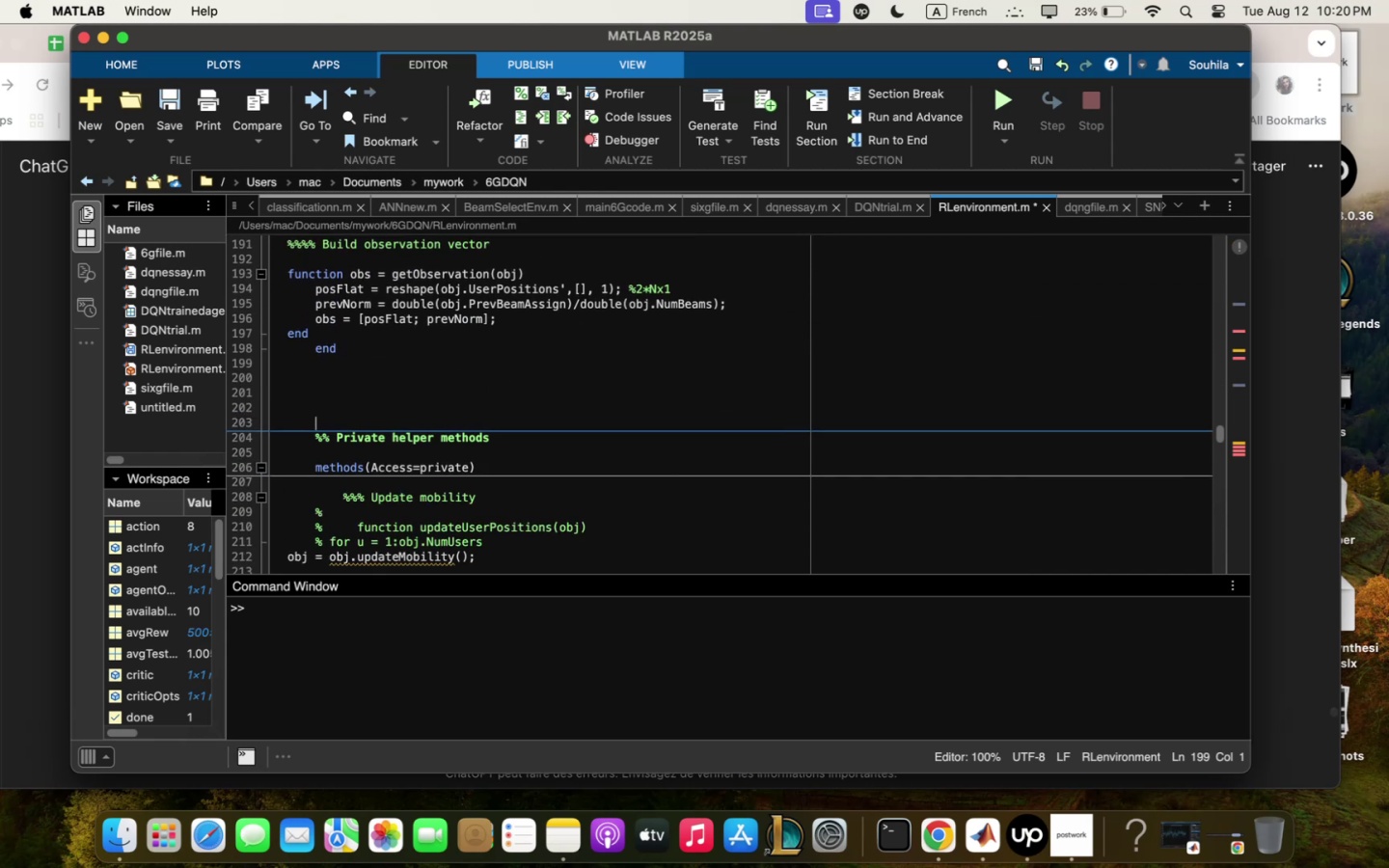 
key(Enter)
 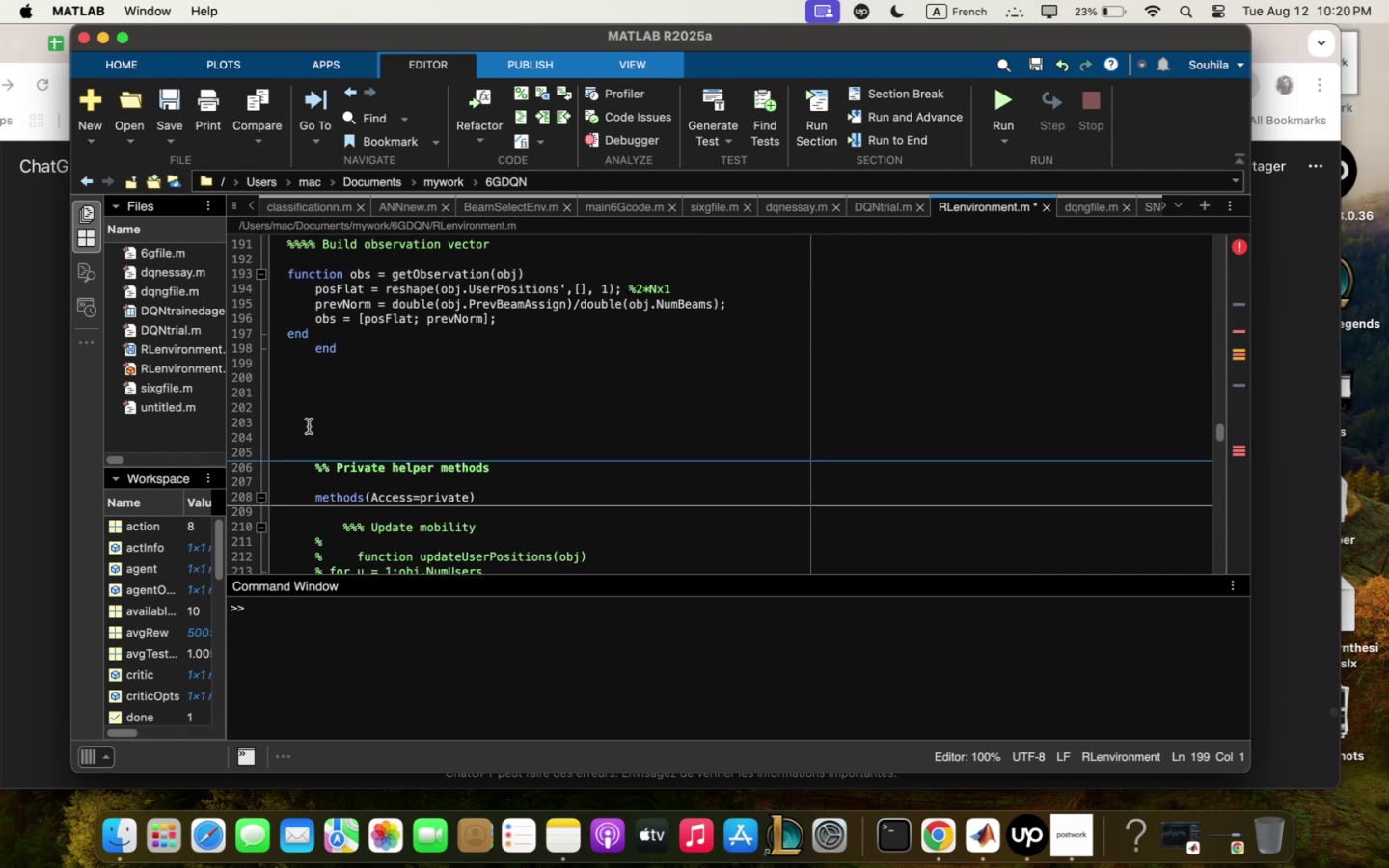 
left_click_drag(start_coordinate=[309, 460], to_coordinate=[447, 337])
 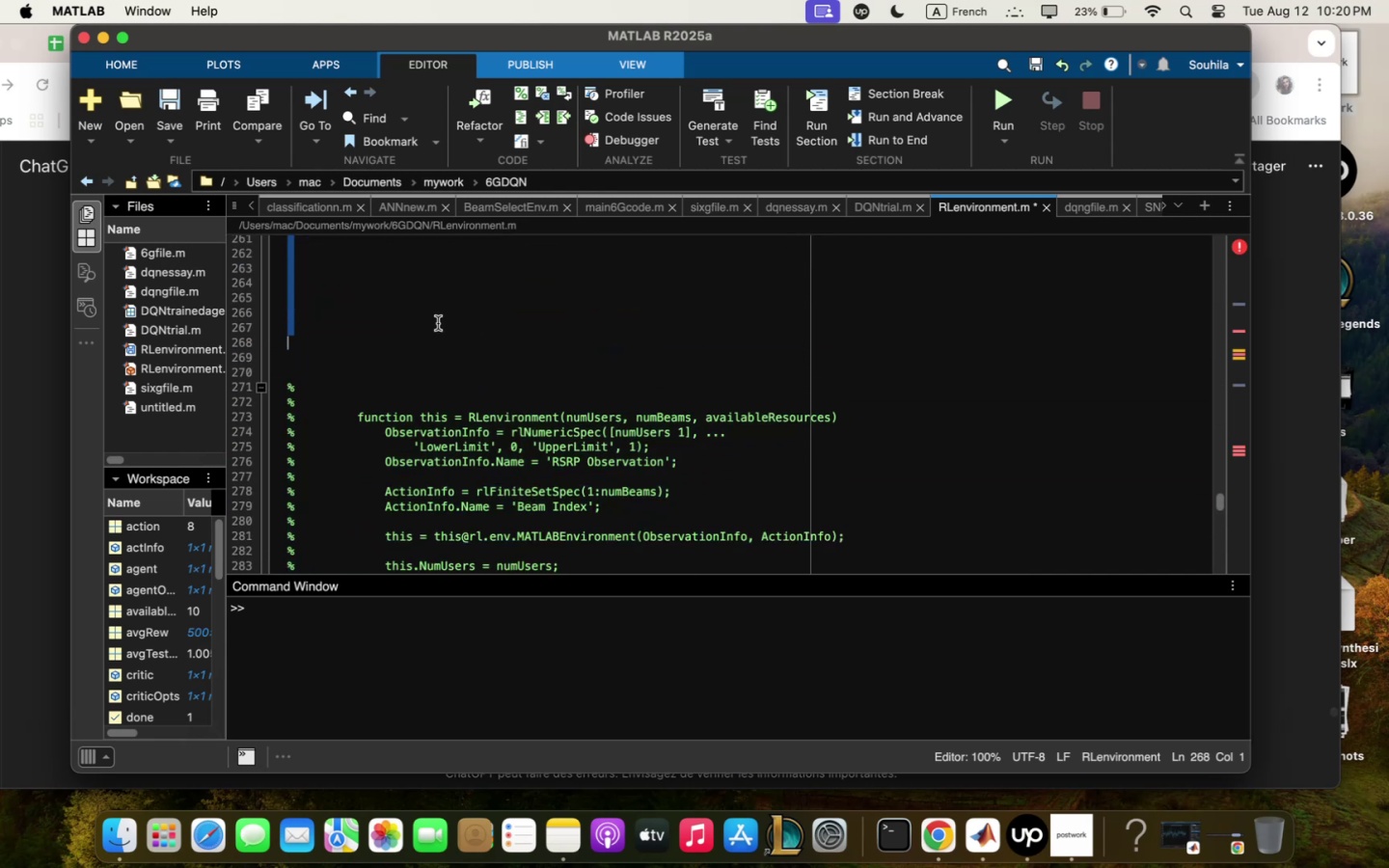 
scroll: coordinate [433, 322], scroll_direction: up, amount: 24.0
 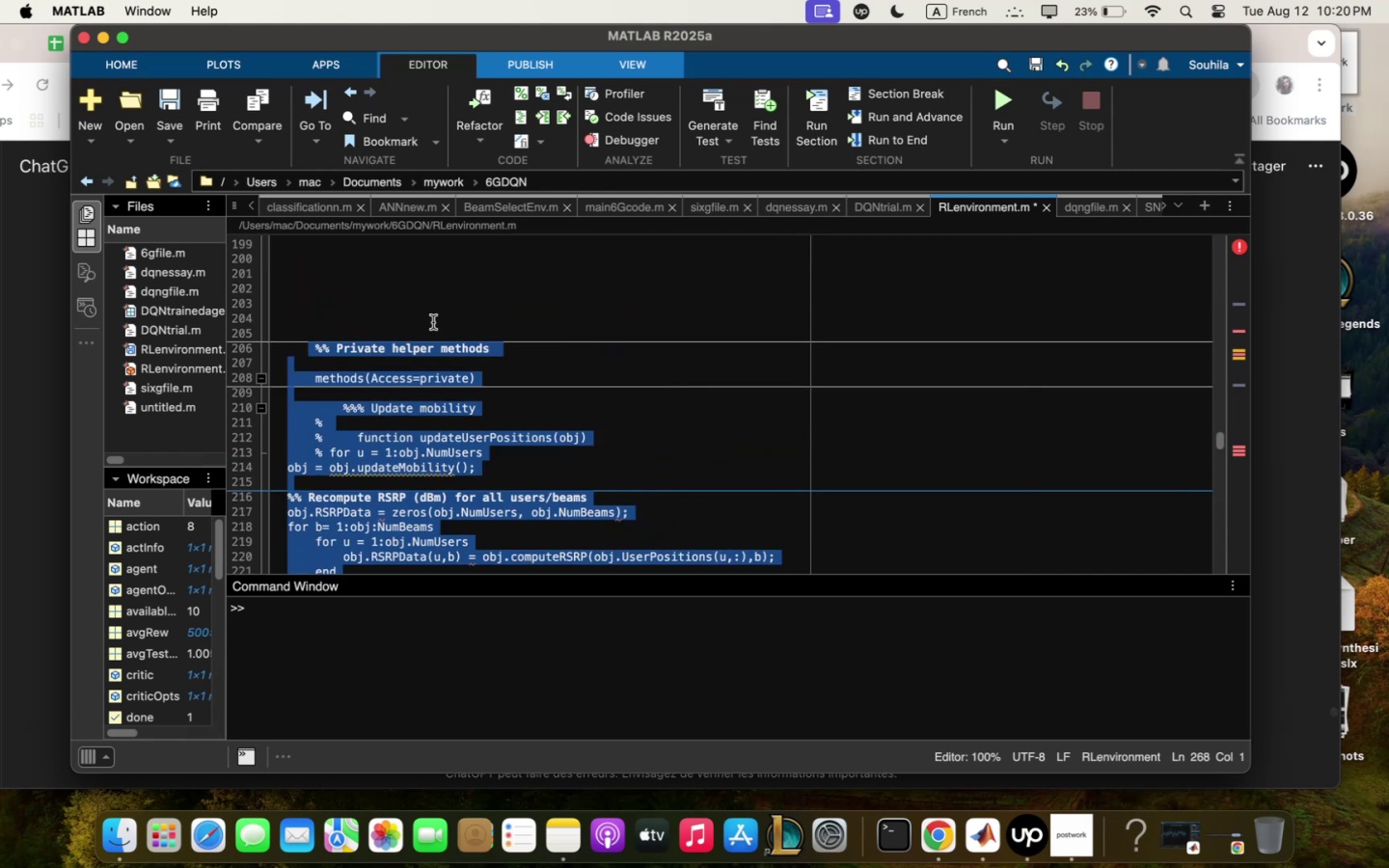 
scroll: coordinate [435, 327], scroll_direction: down, amount: 21.0
 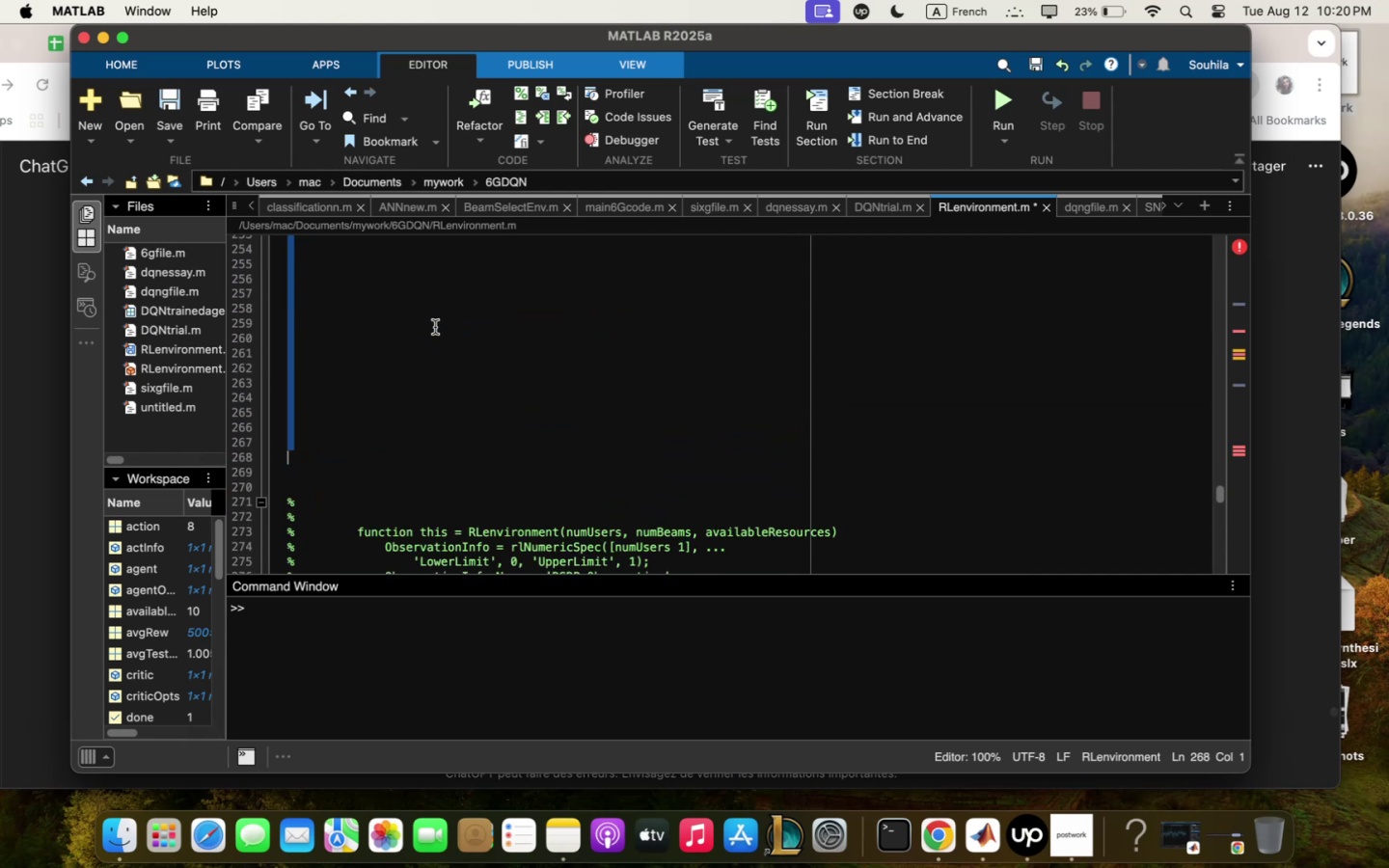 
scroll: coordinate [435, 327], scroll_direction: up, amount: 16.0
 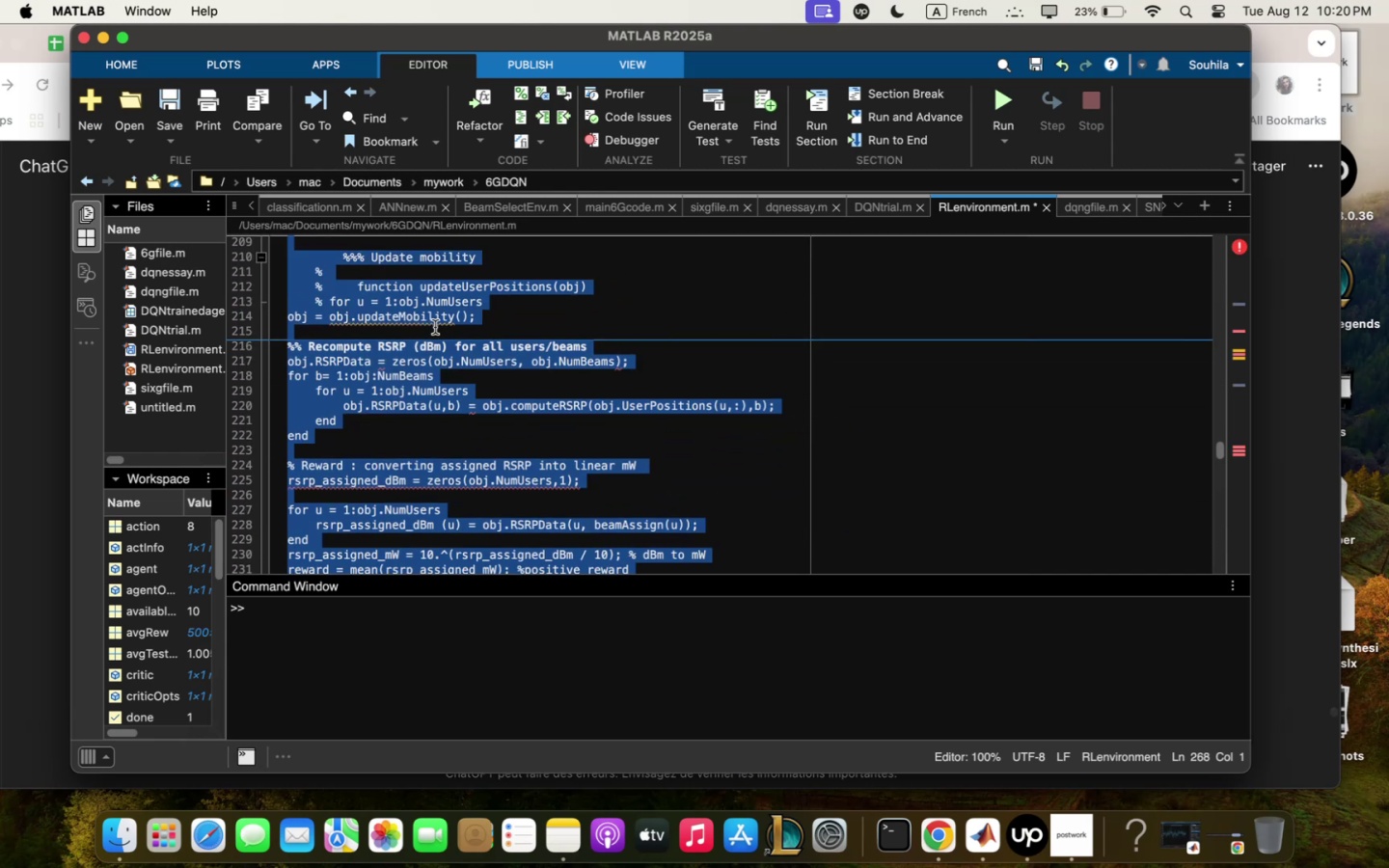 
scroll: coordinate [435, 327], scroll_direction: down, amount: 11.0
 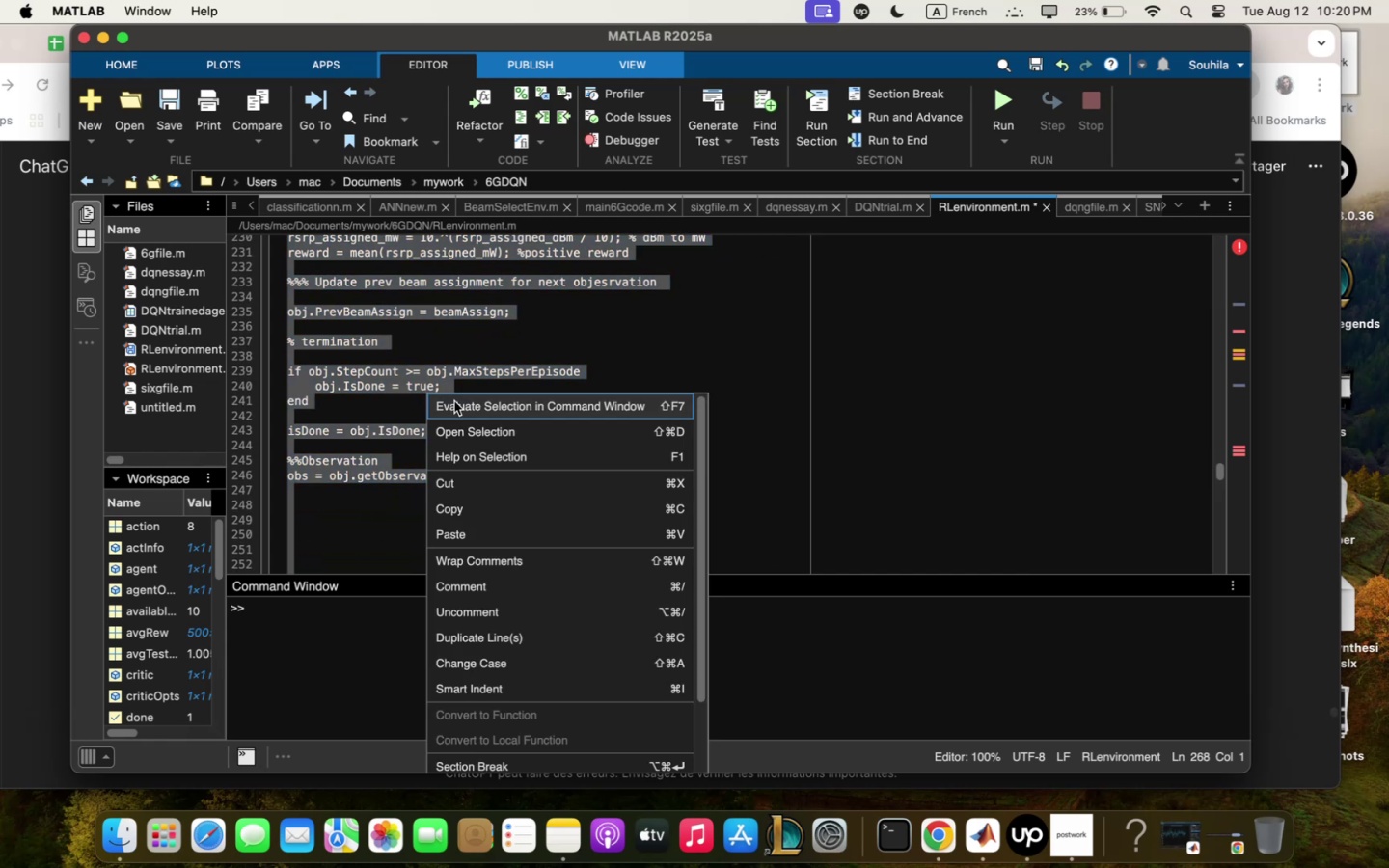 
left_click([517, 589])
 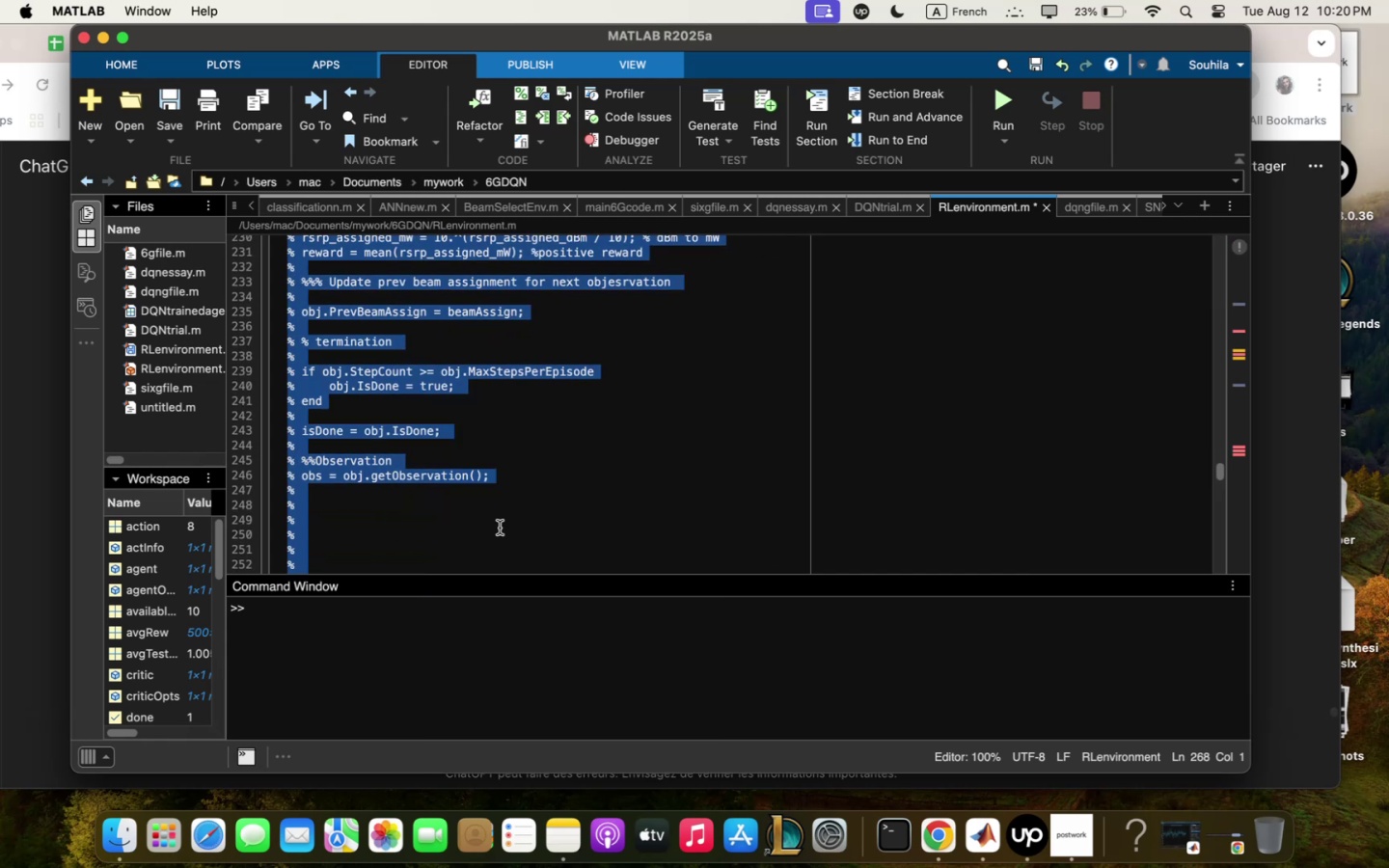 
left_click([499, 527])
 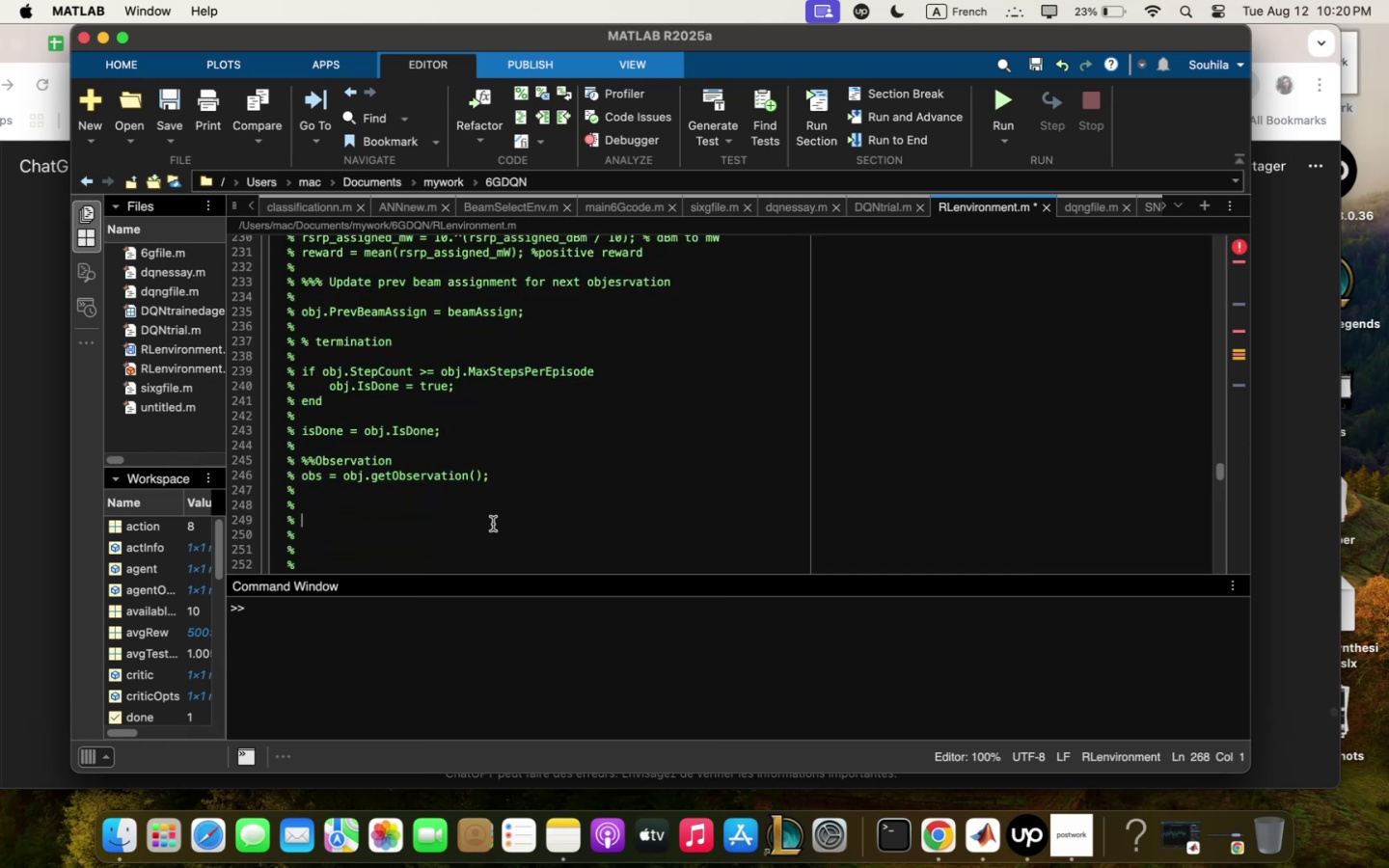 
scroll: coordinate [487, 523], scroll_direction: down, amount: 13.0
 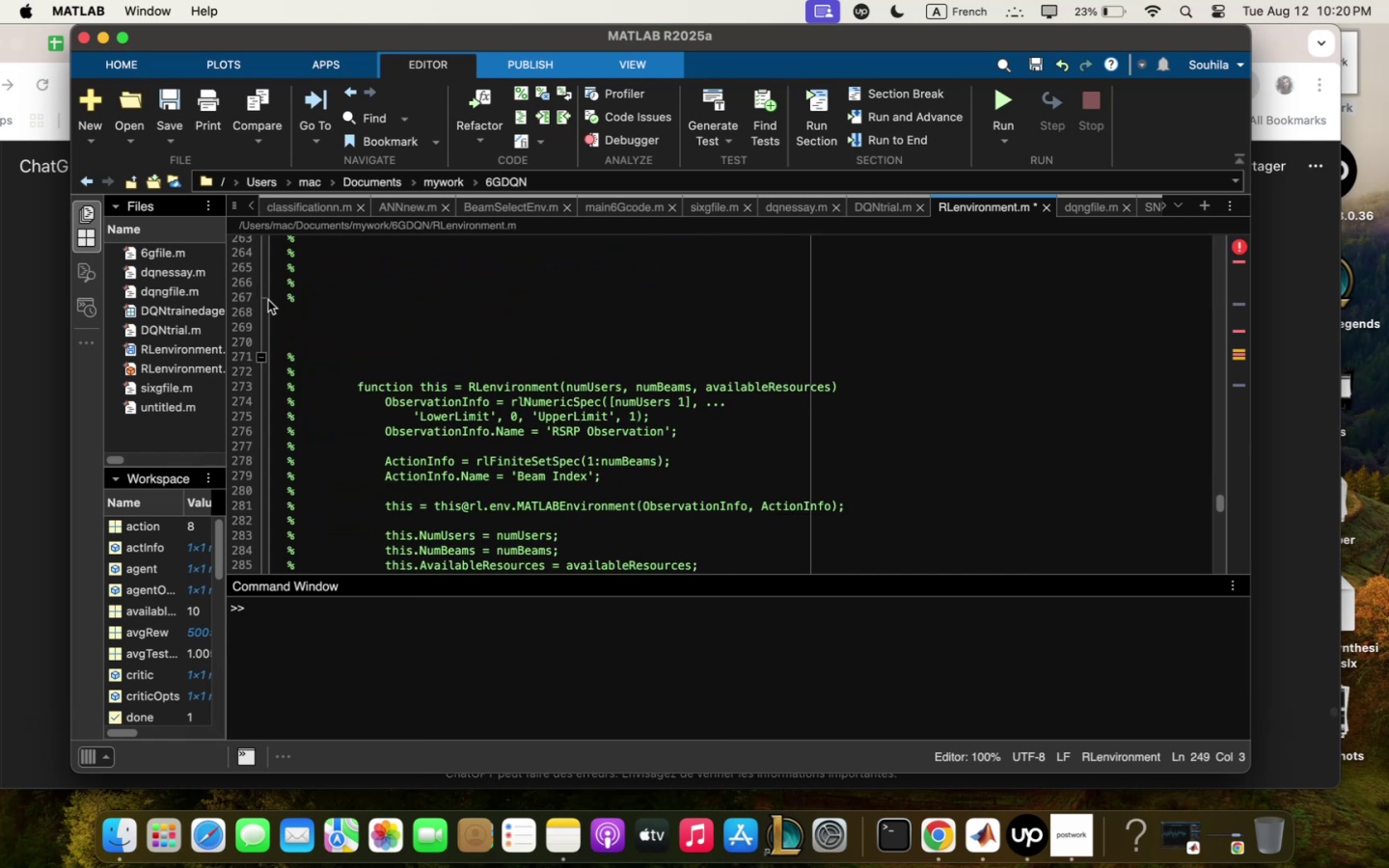 
left_click_drag(start_coordinate=[289, 309], to_coordinate=[455, 667])
 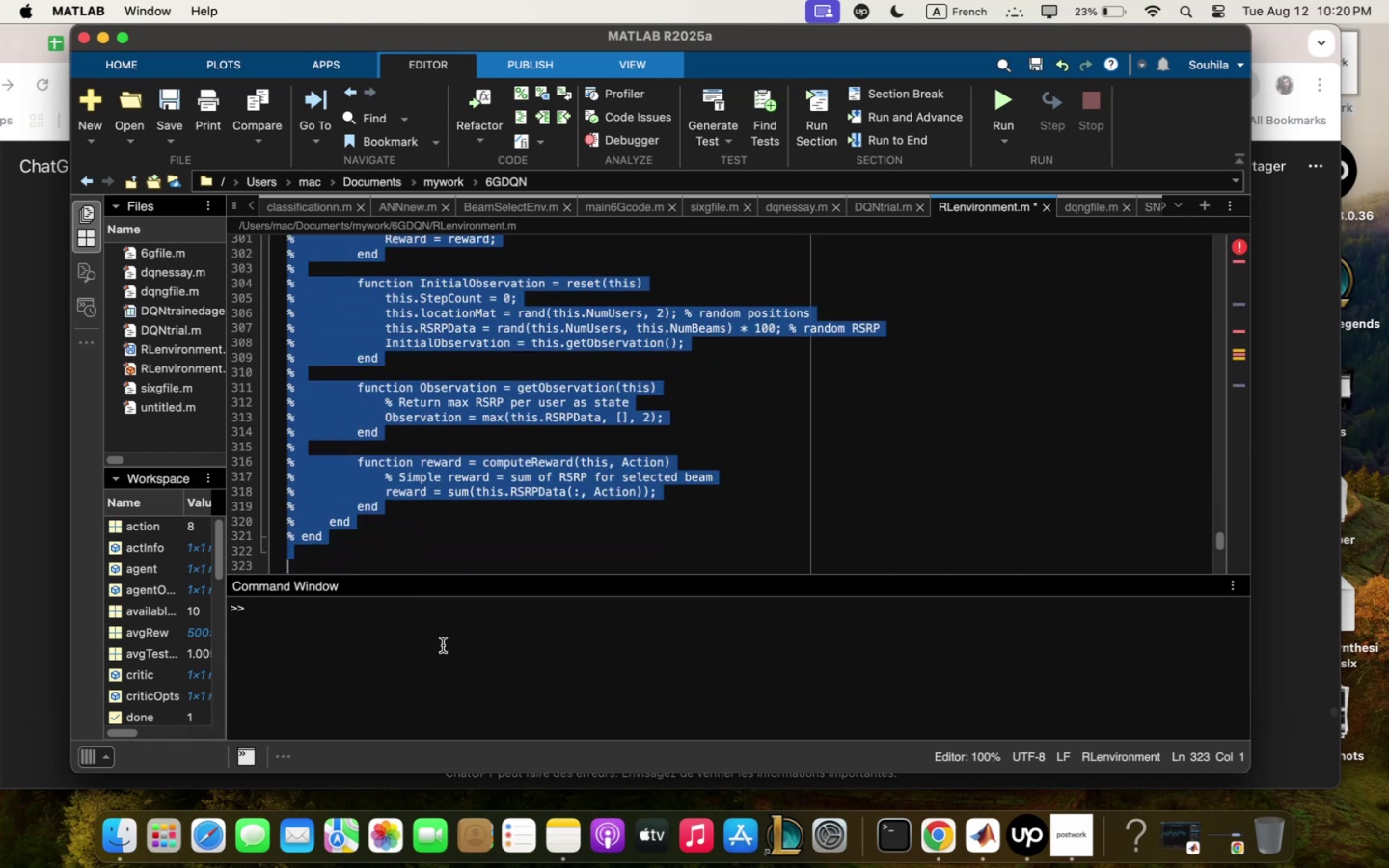 
key(Backspace)
 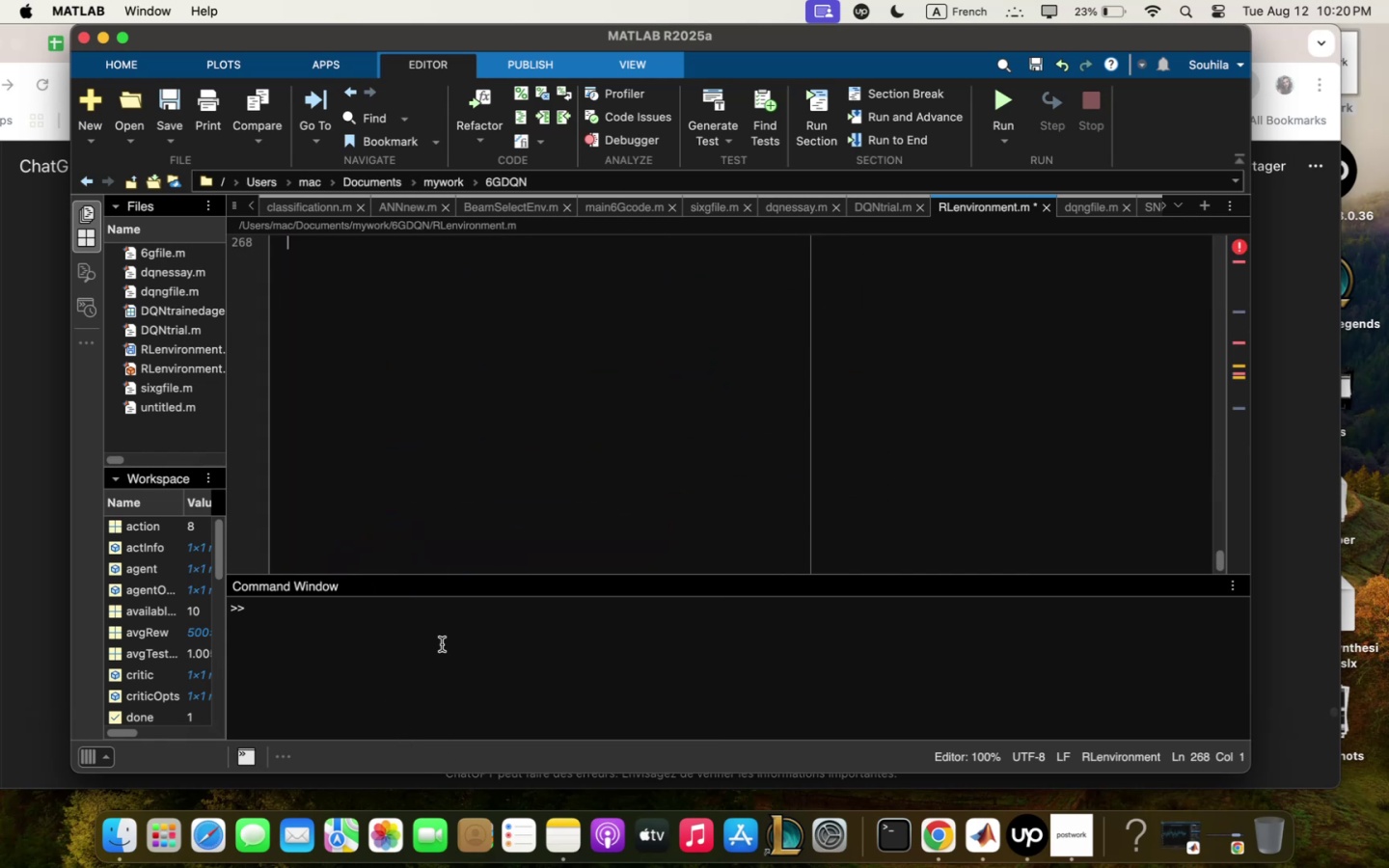 
scroll: coordinate [872, 367], scroll_direction: up, amount: 140.0
 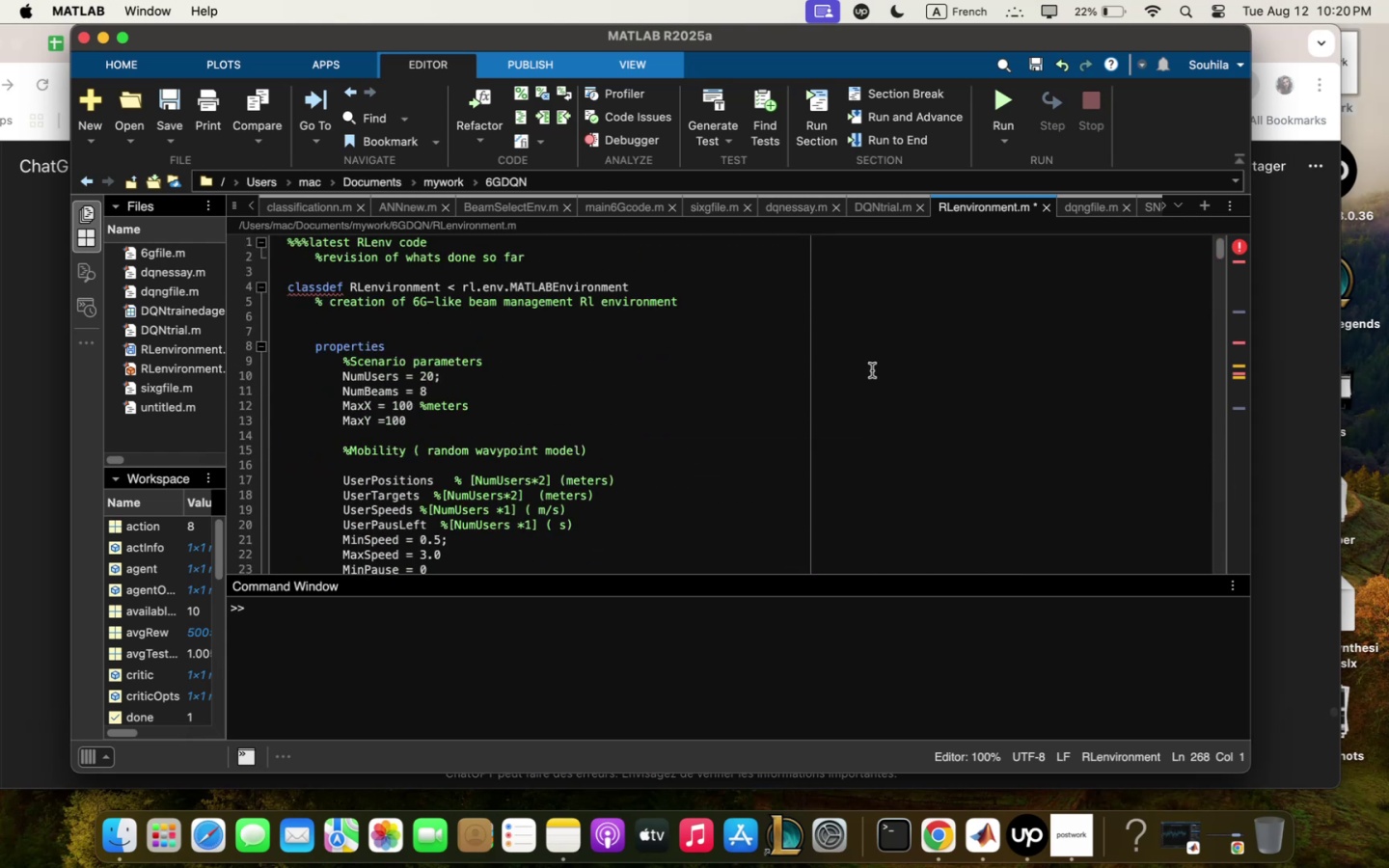 
wait(10.29)
 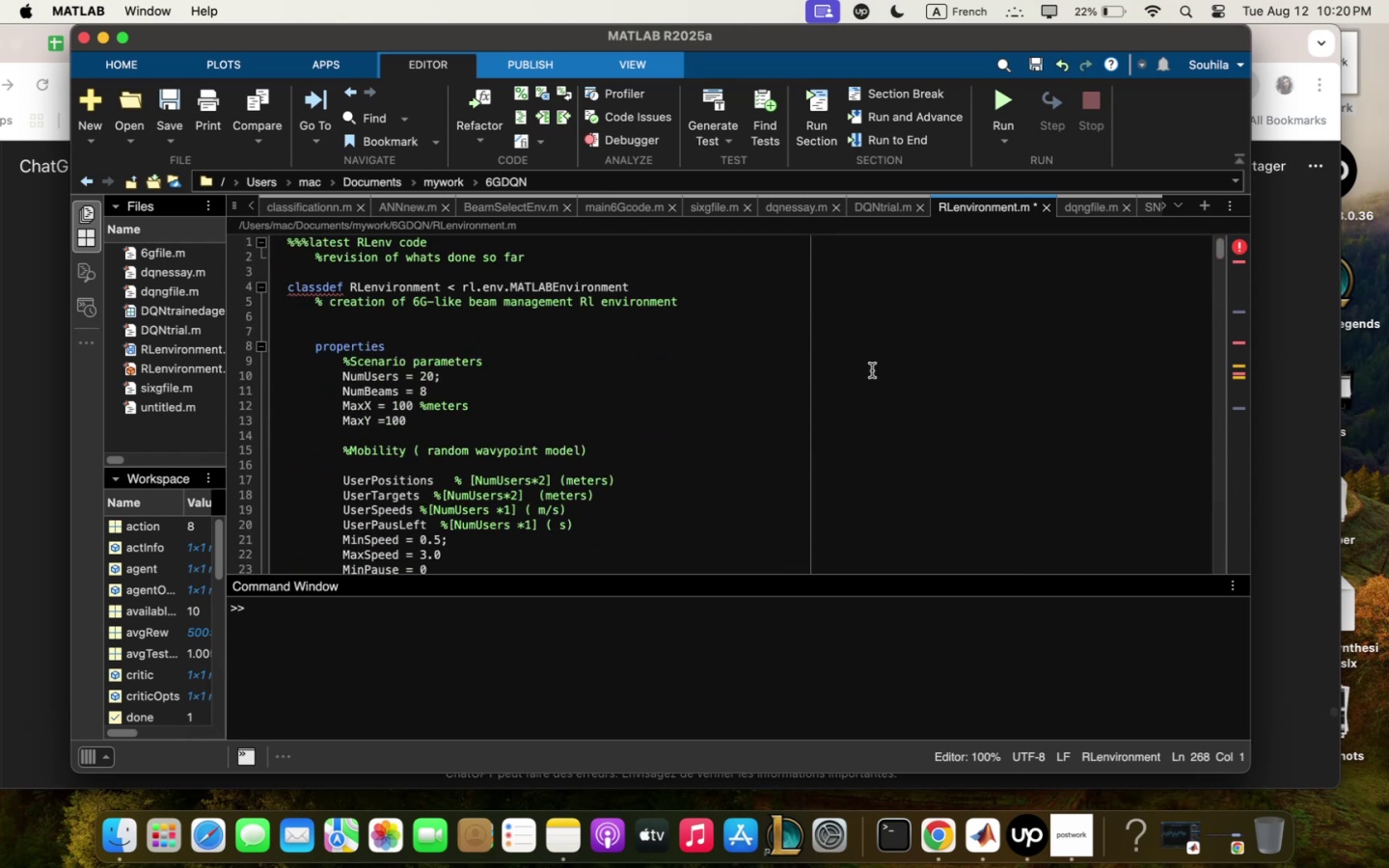 
scroll: coordinate [614, 405], scroll_direction: down, amount: 4.0
 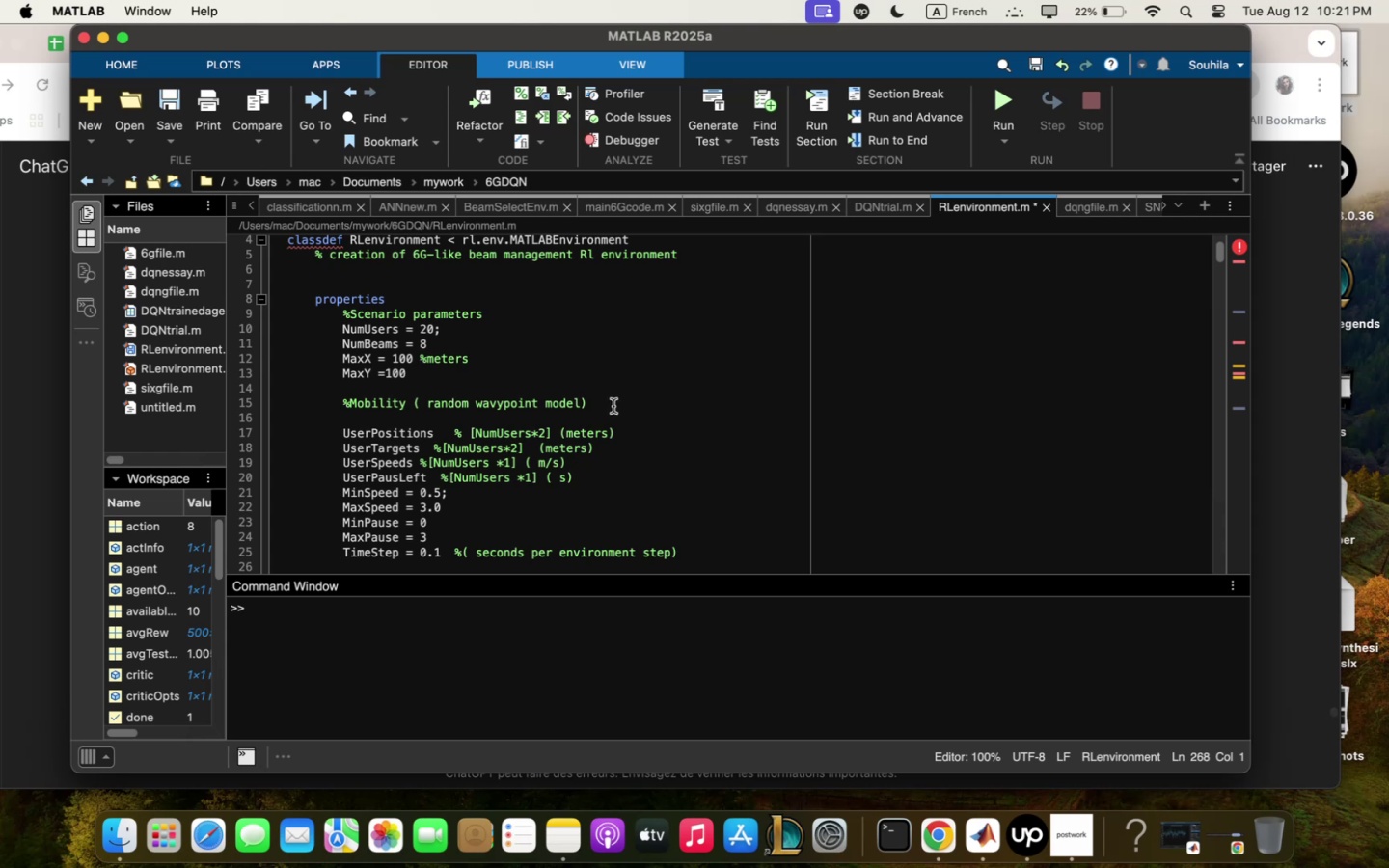 
wait(50.23)
 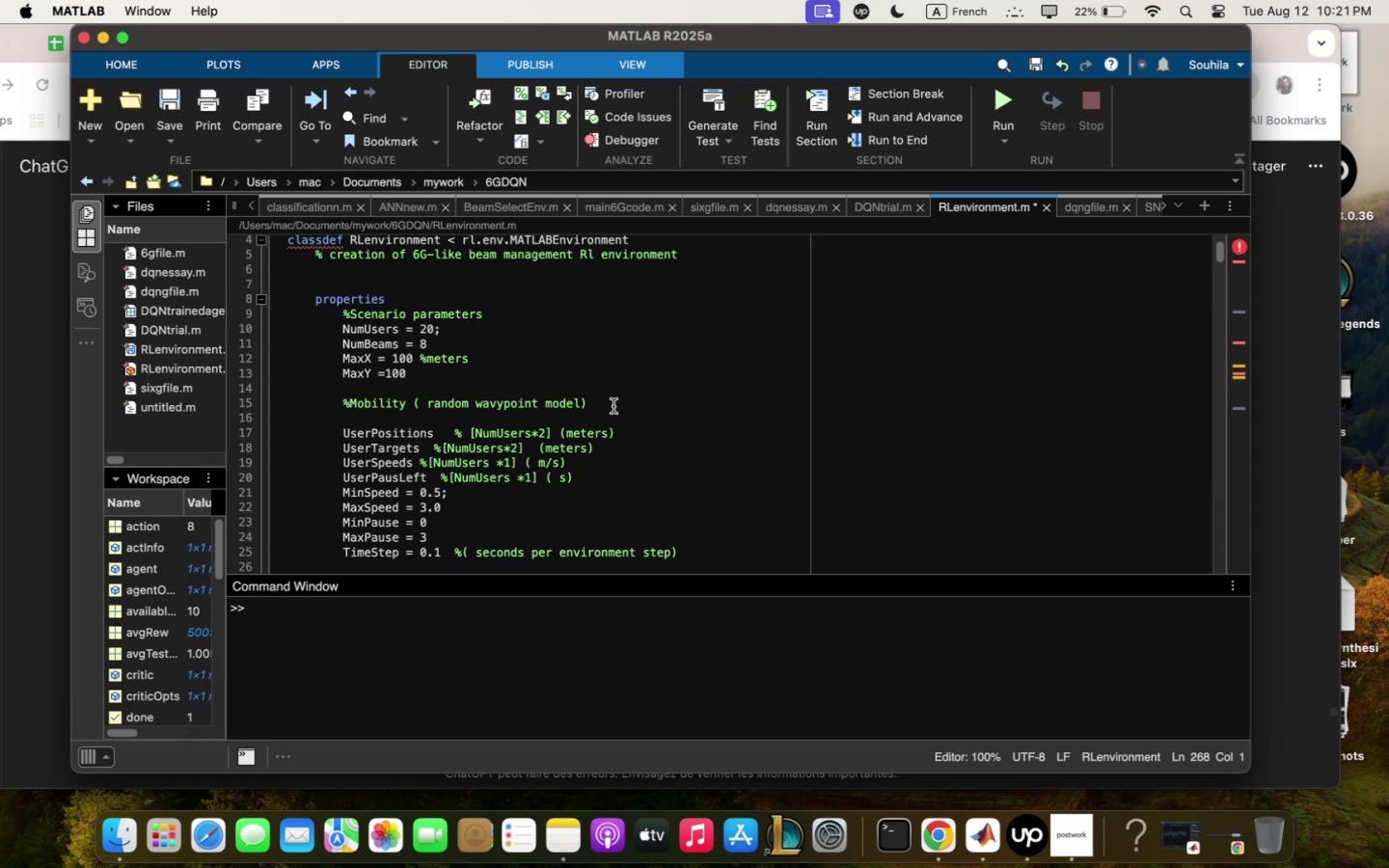 
scroll: coordinate [475, 411], scroll_direction: up, amount: 50.0
 